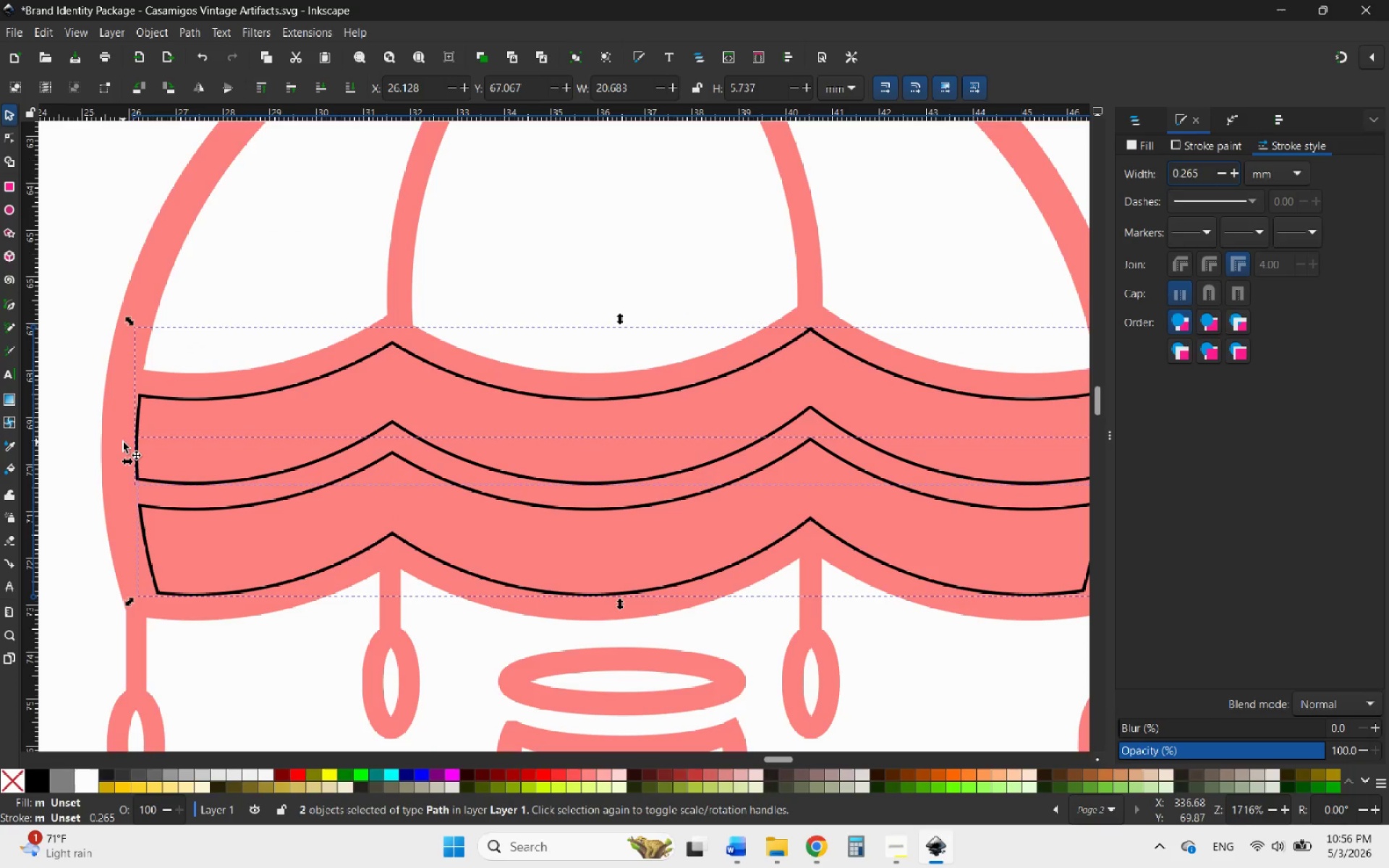 
left_click([112, 435])
 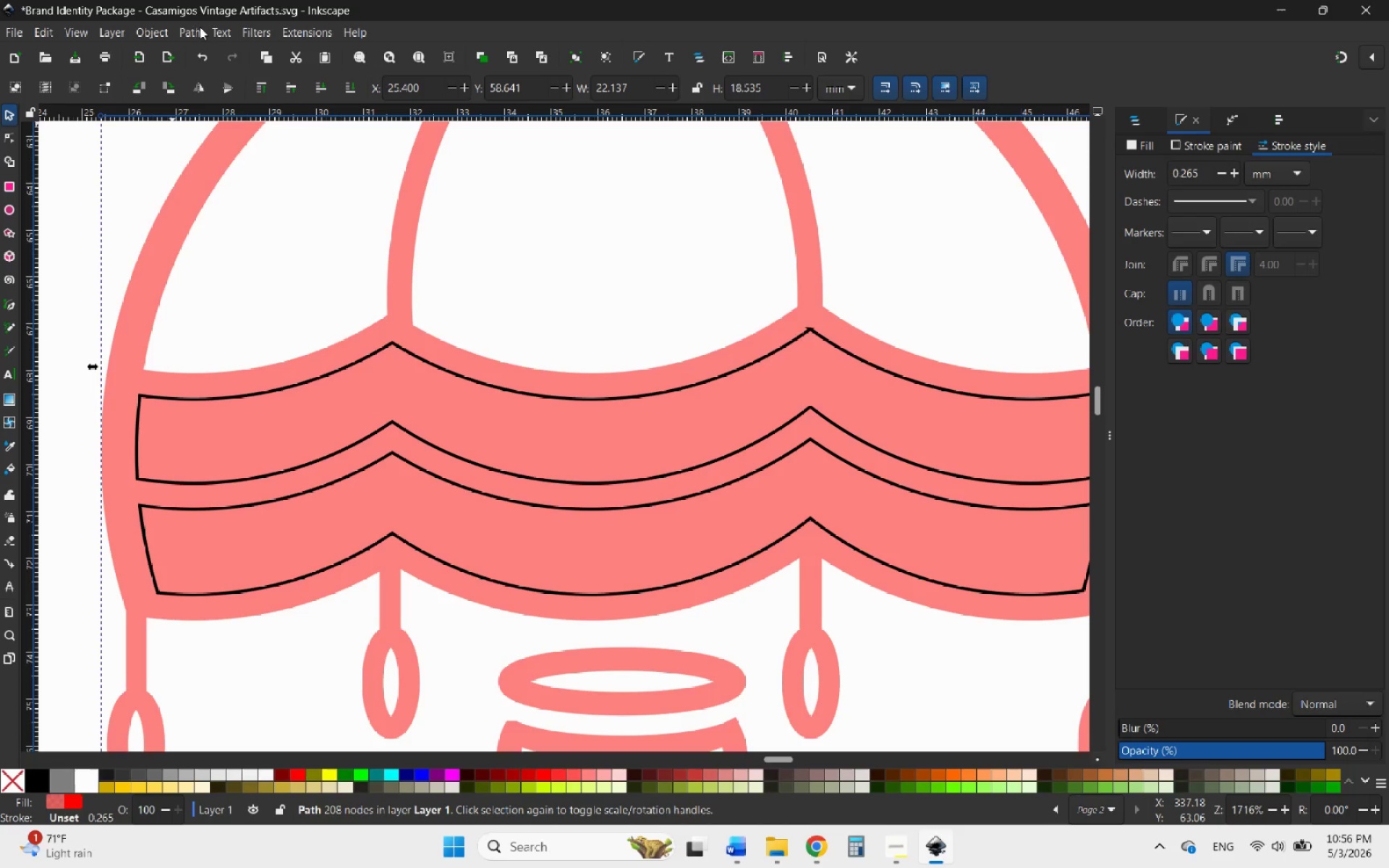 
left_click([193, 27])
 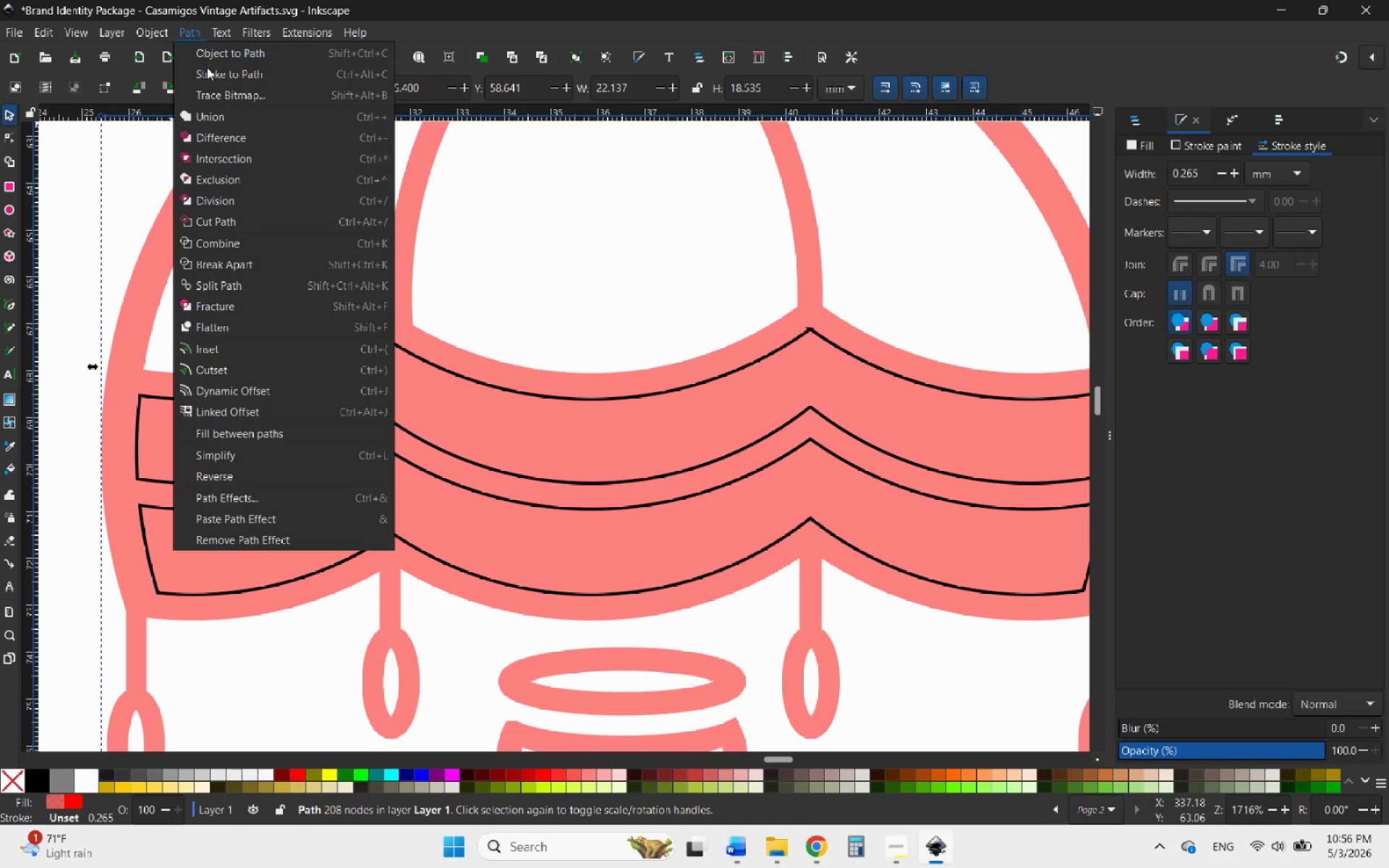 
left_click([216, 79])
 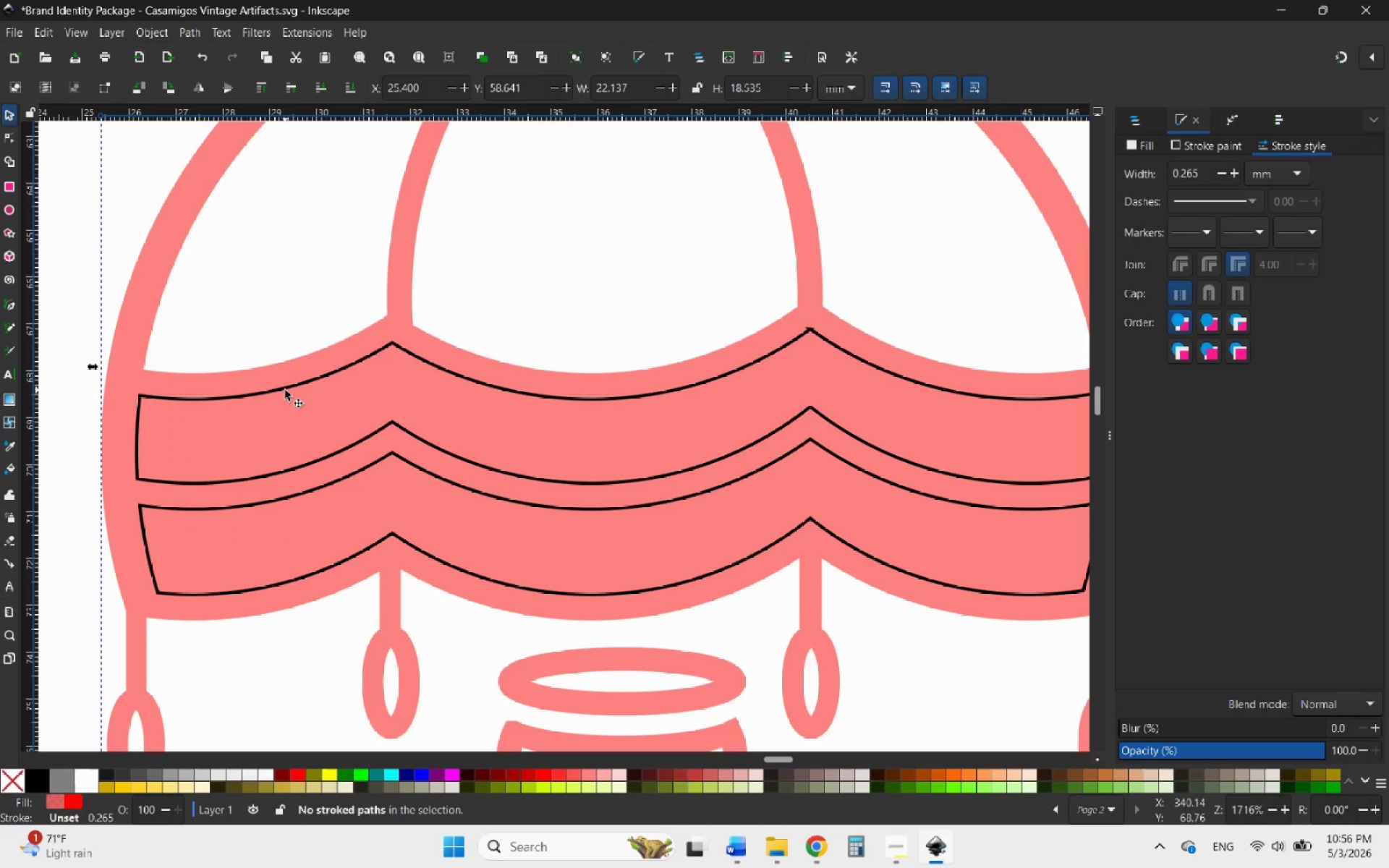 
hold_key(key=ShiftLeft, duration=2.77)
left_click([285, 390])
 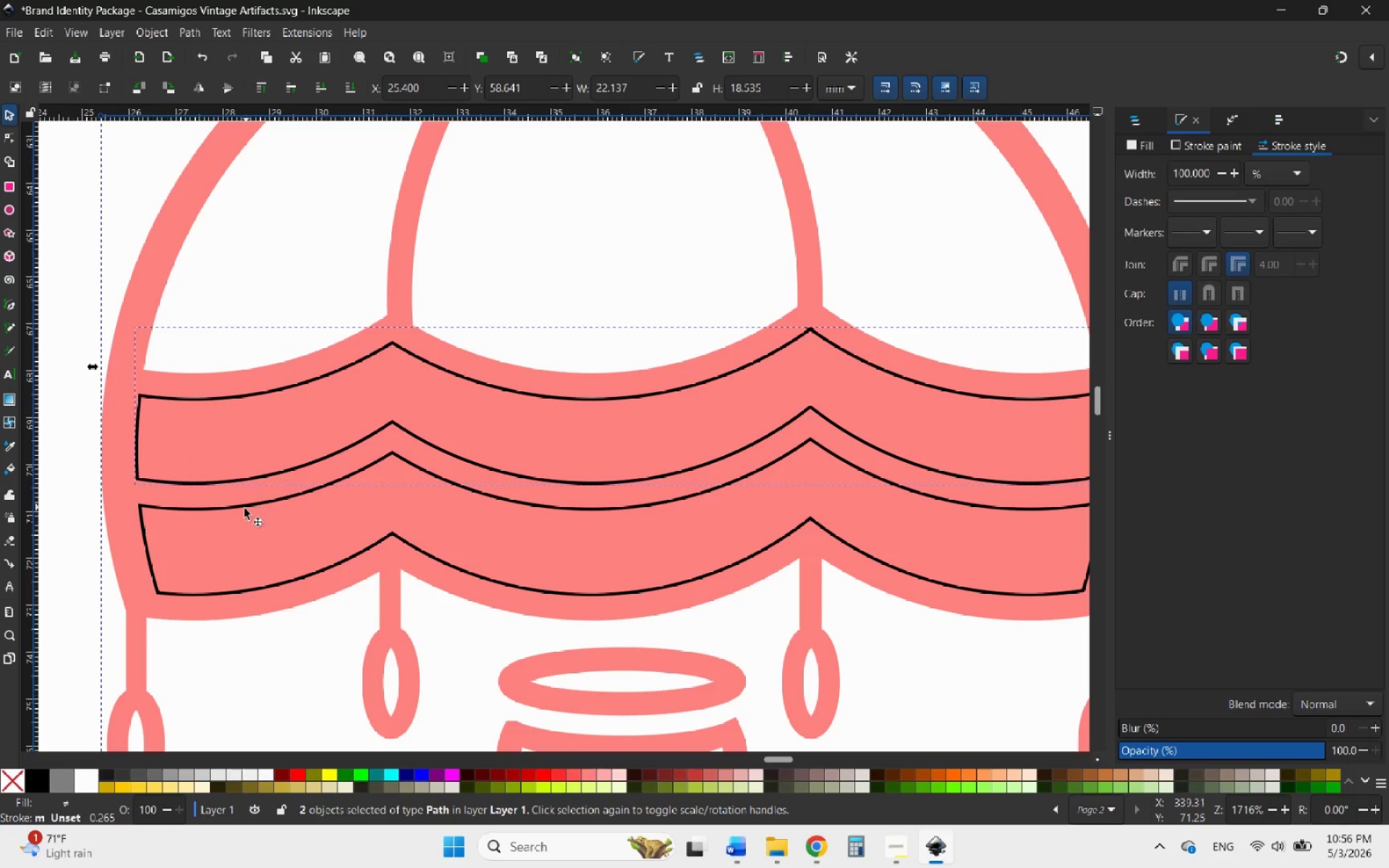 
left_click([245, 510])
 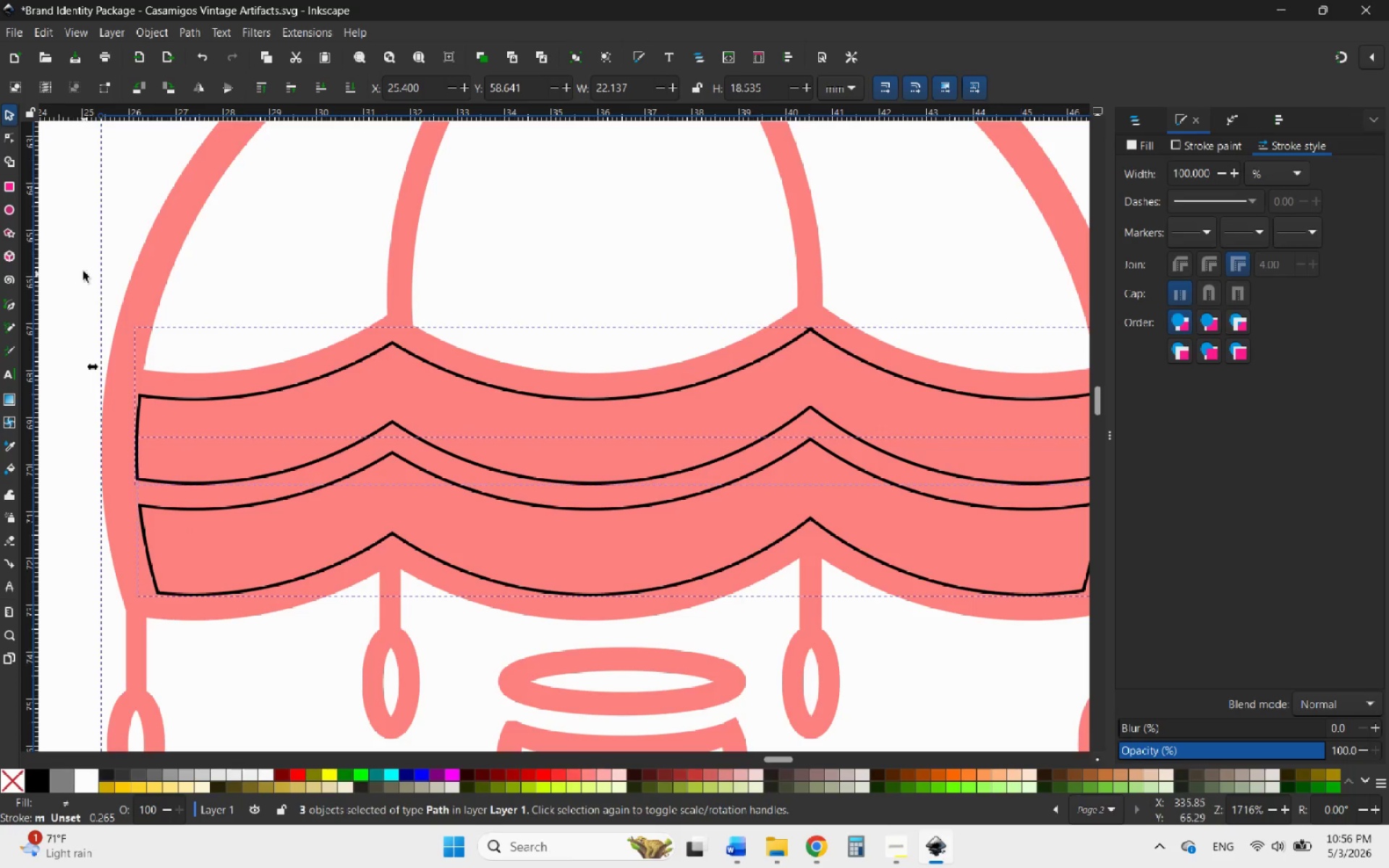 
left_click([6, 160])
 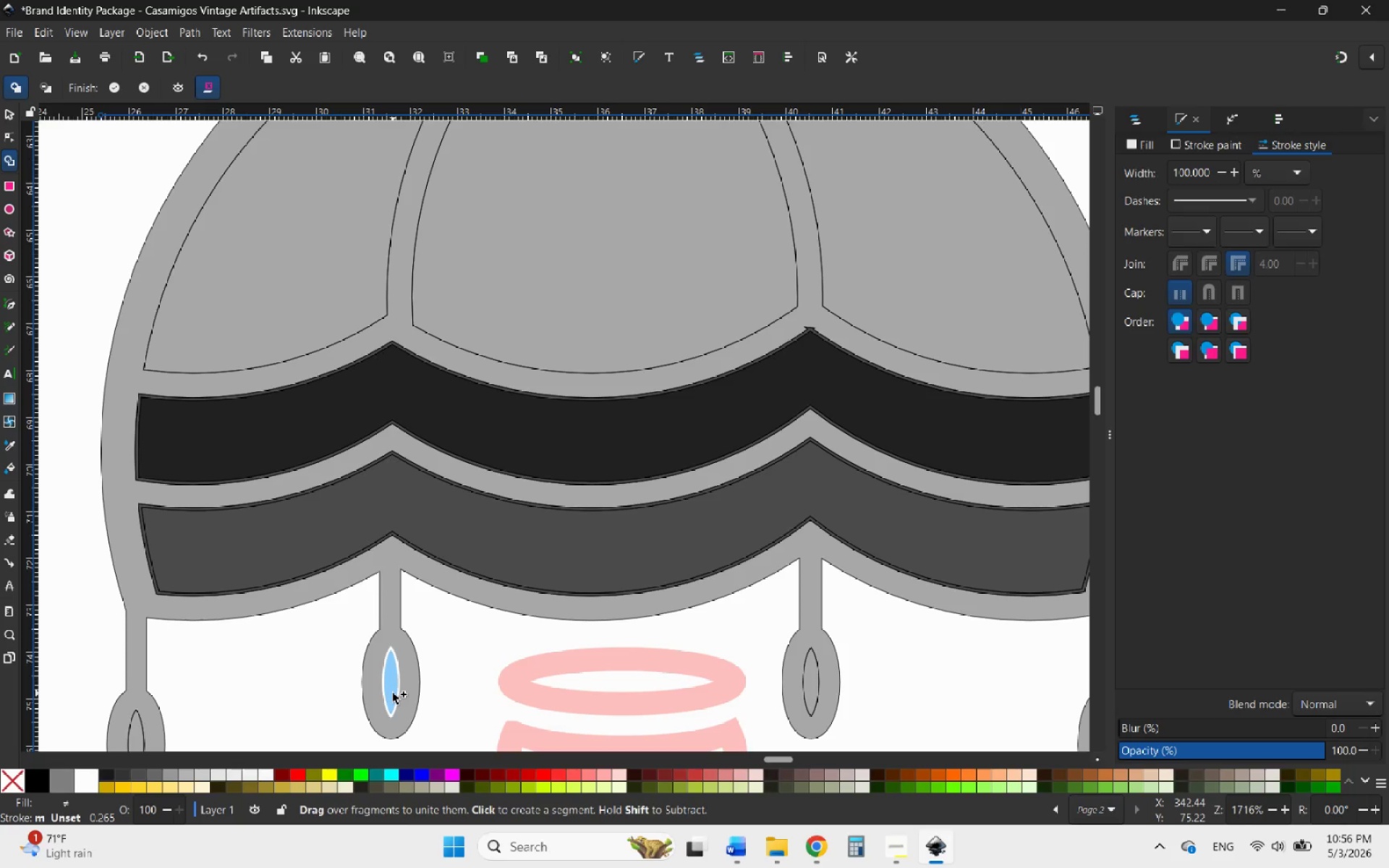 
wait(5.55)
 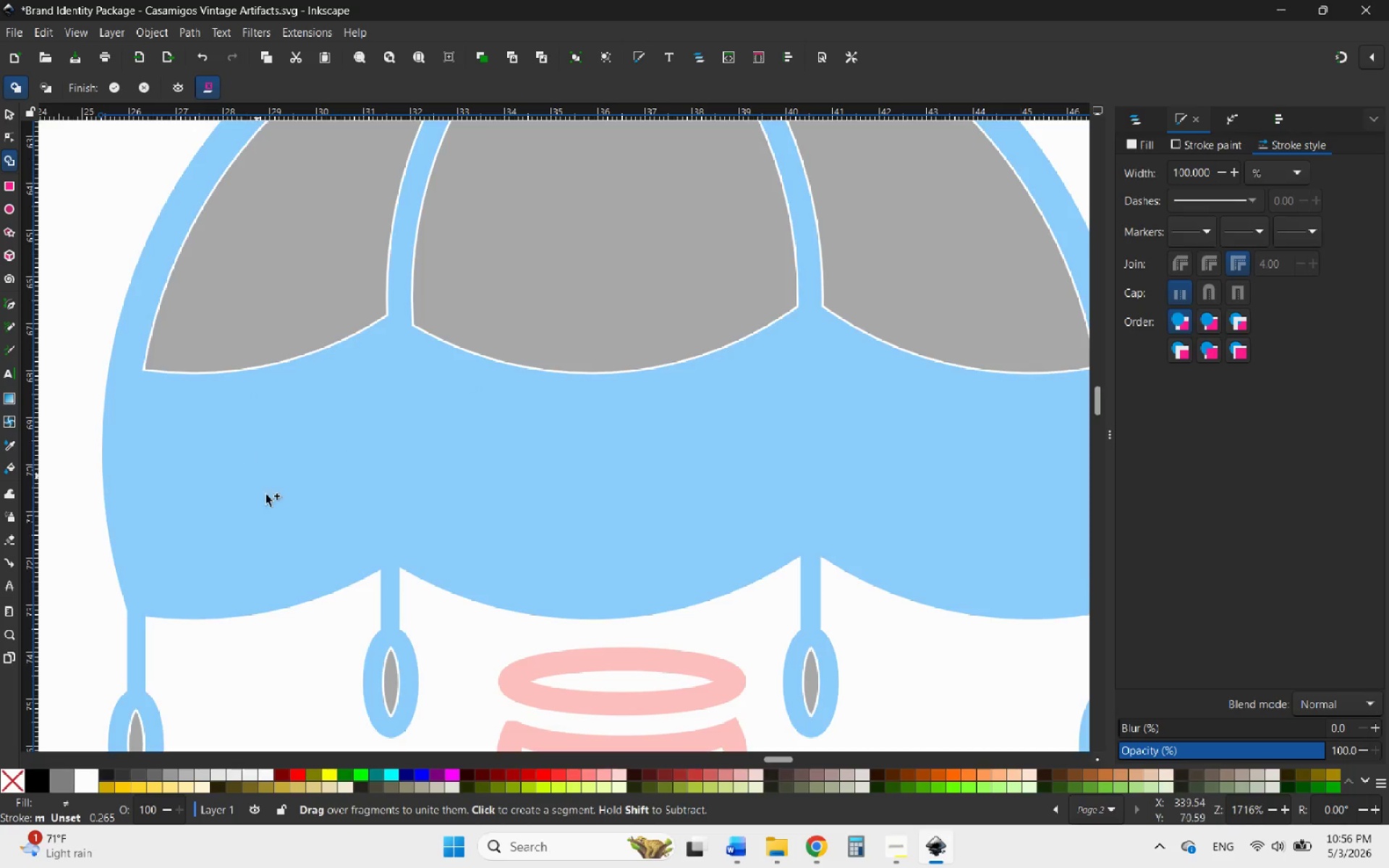 
left_click([4, 115])
 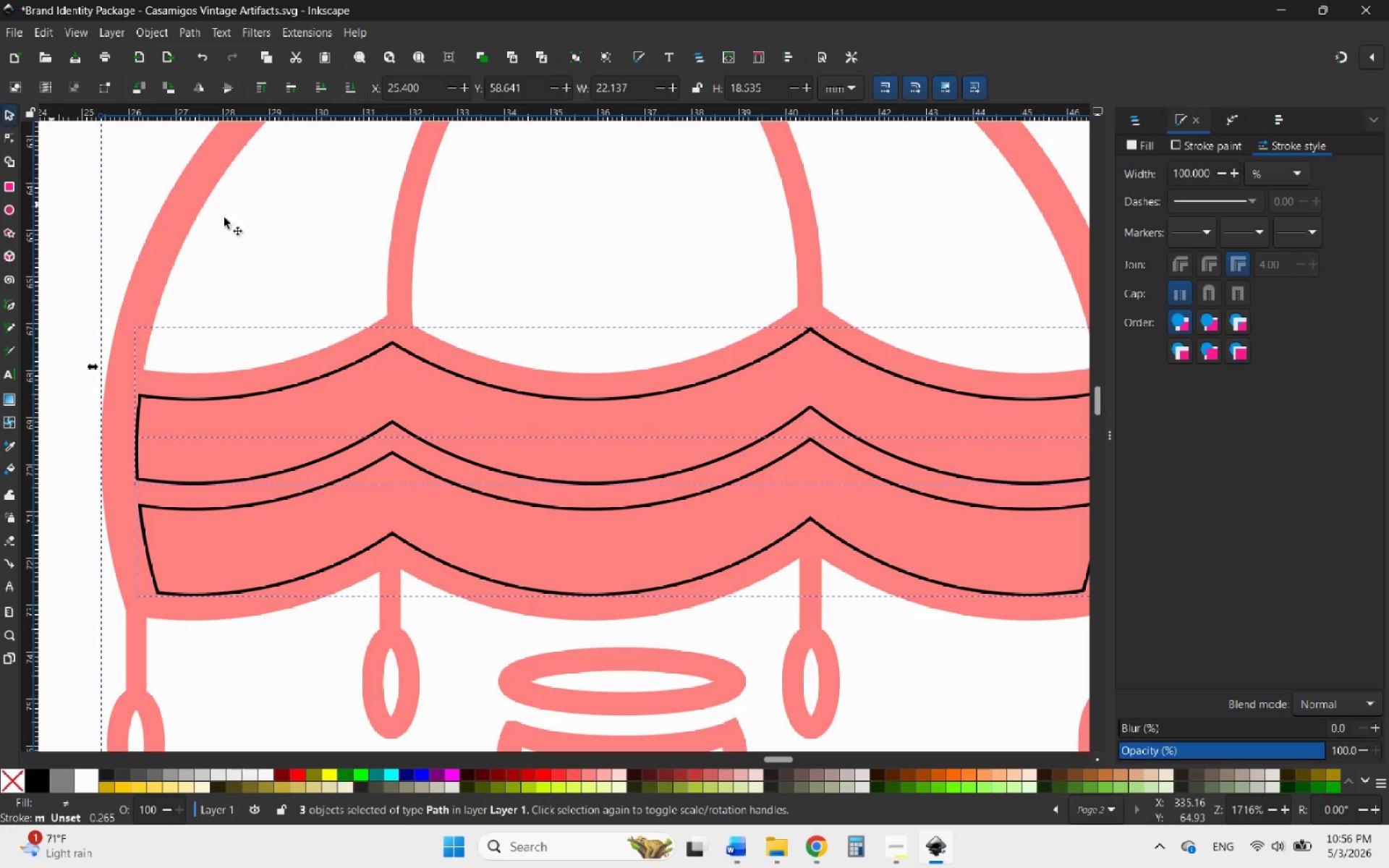 
hold_key(key=ShiftLeft, duration=0.69)
scroll: coordinate [421, 293], scroll_direction: down, amount: 6.0
 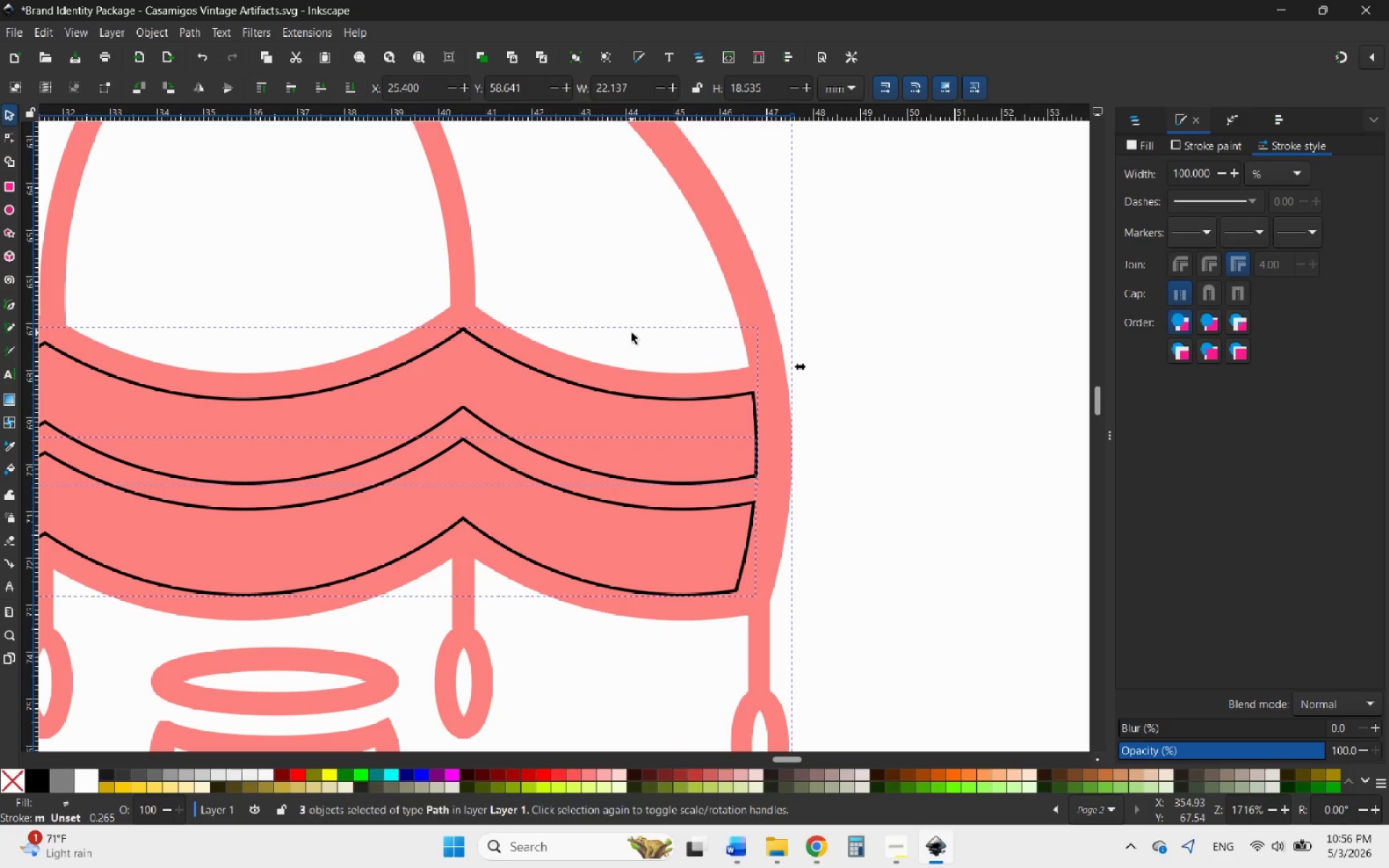 
hold_key(key=ControlLeft, duration=0.86)
scroll: coordinate [632, 344], scroll_direction: down, amount: 2.0
 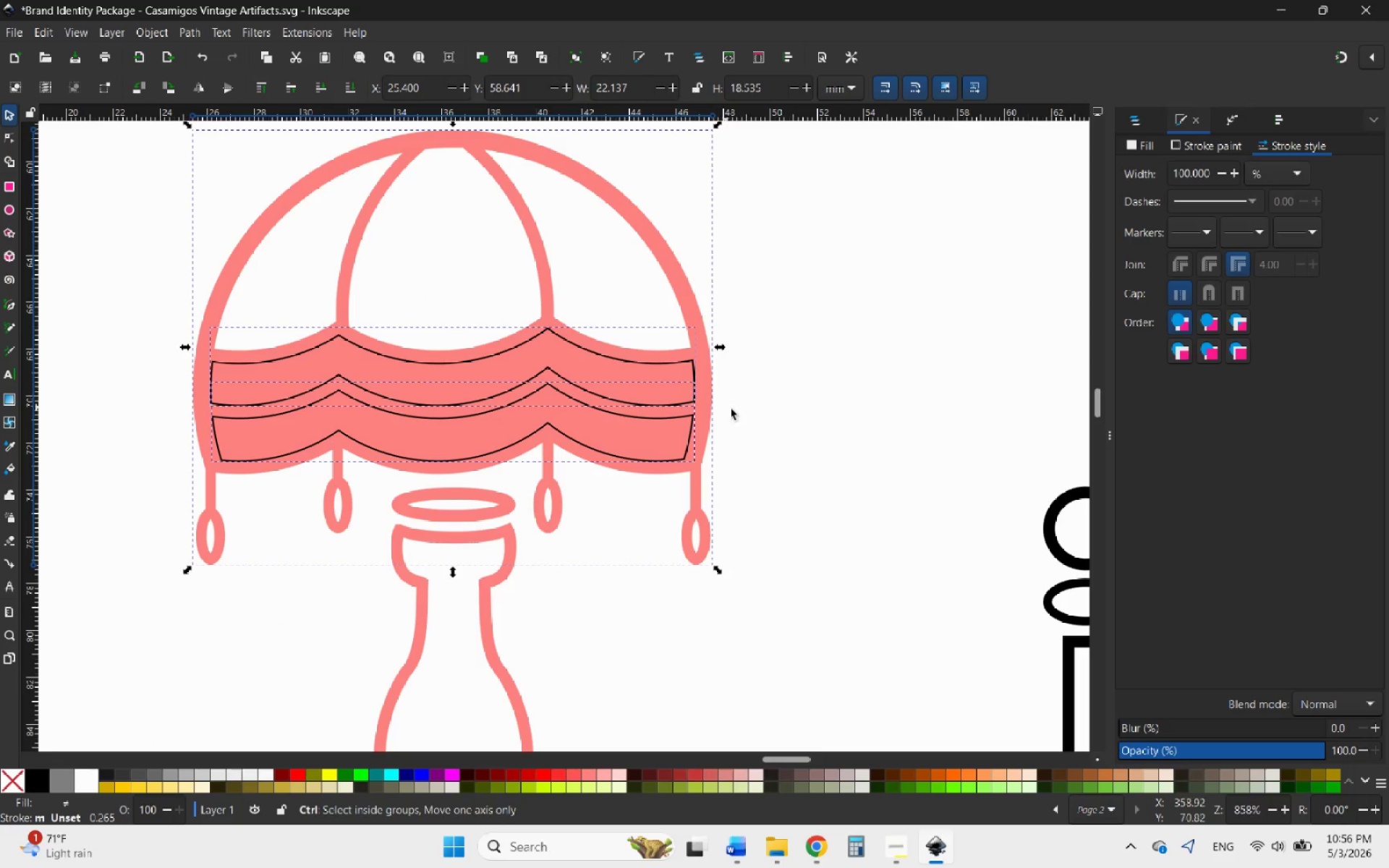 
left_click([754, 415])
 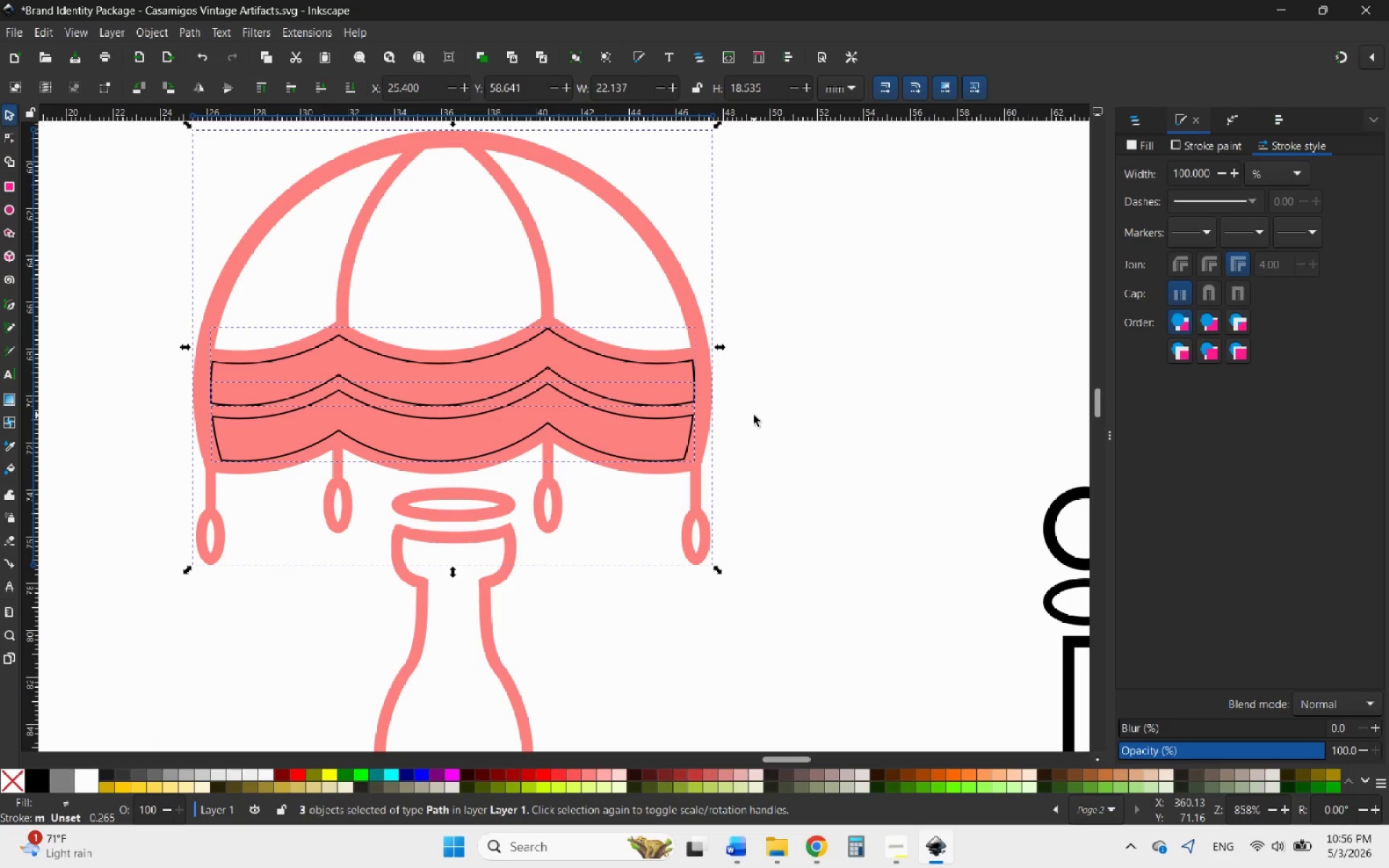 
hold_key(key=ControlLeft, duration=1.16)
scroll: coordinate [815, 349], scroll_direction: down, amount: 3.0
 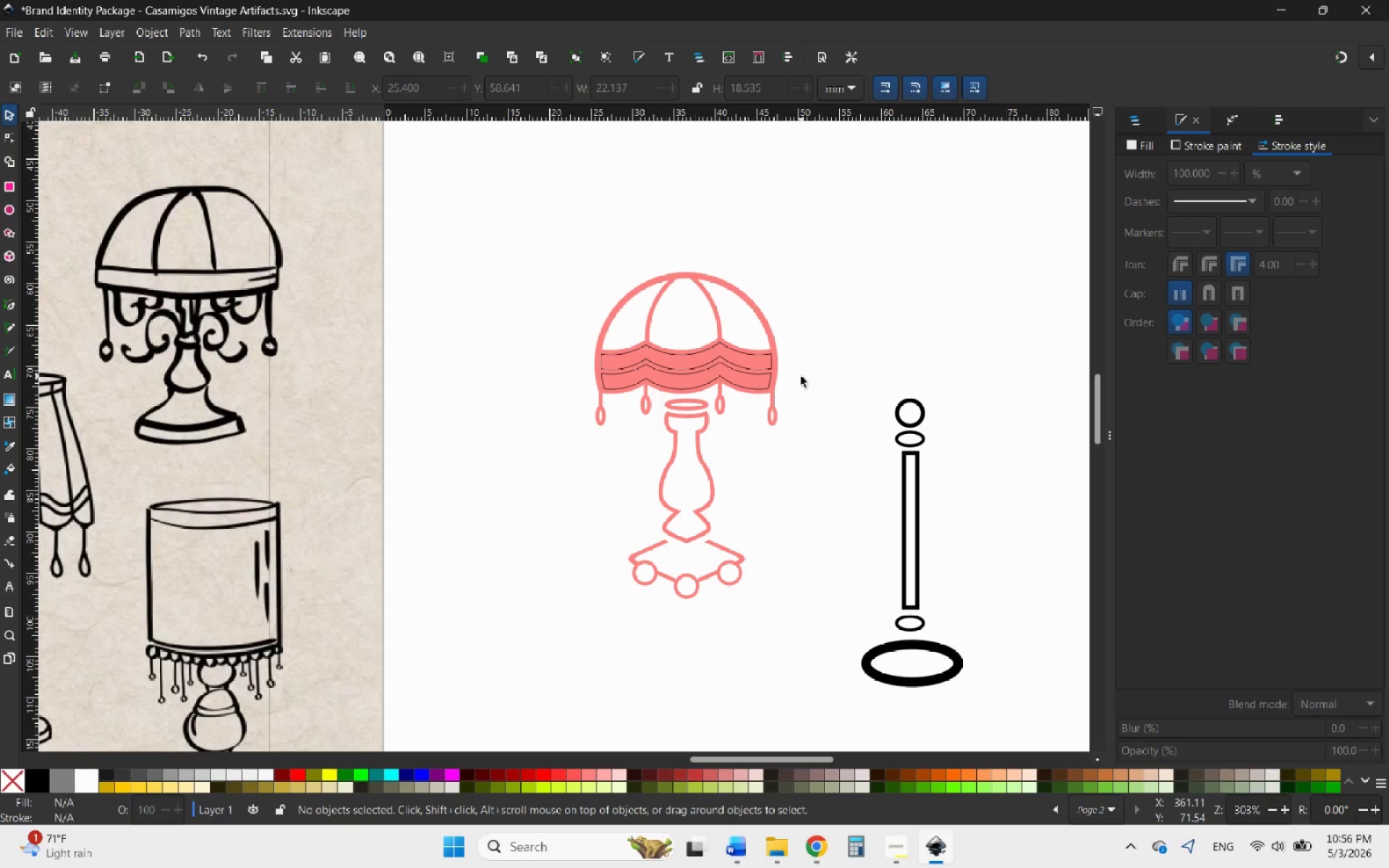 
hold_key(key=ControlLeft, duration=1.76)
scroll: coordinate [801, 376], scroll_direction: down, amount: 4.0
 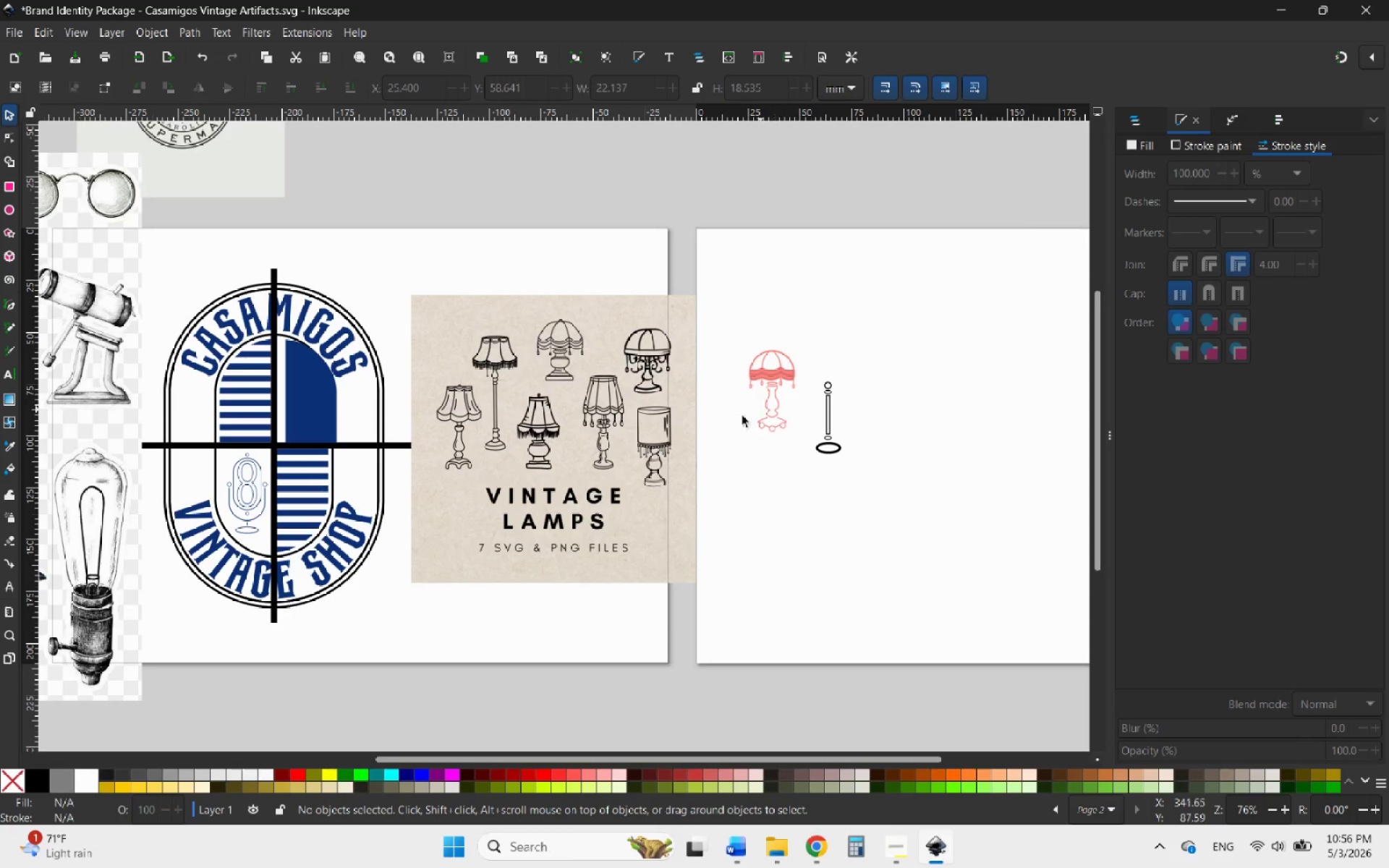 
hold_key(key=ControlLeft, duration=1.81)
scroll: coordinate [216, 448], scroll_direction: none, amount: 0.0
 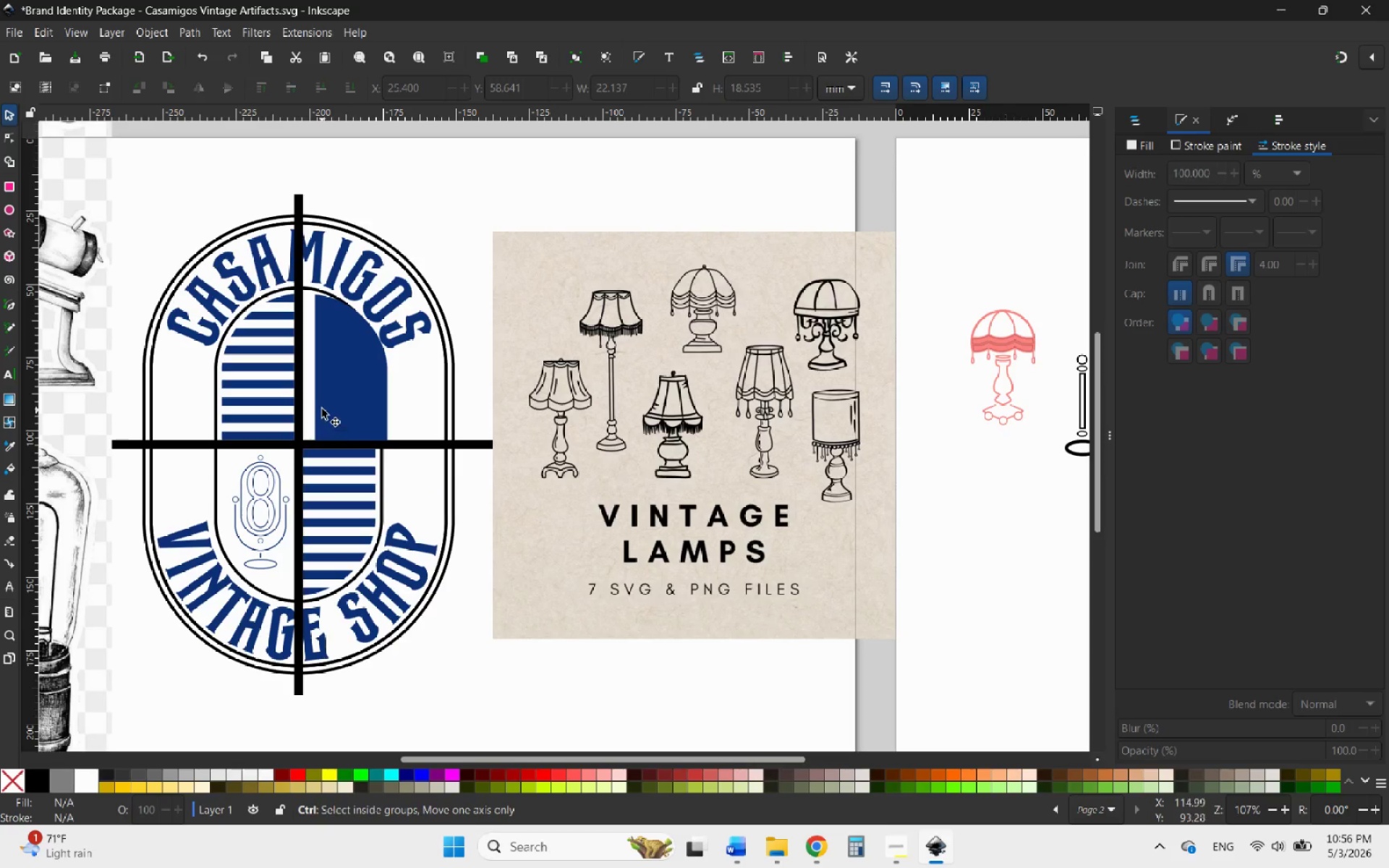 
left_click([341, 385])
 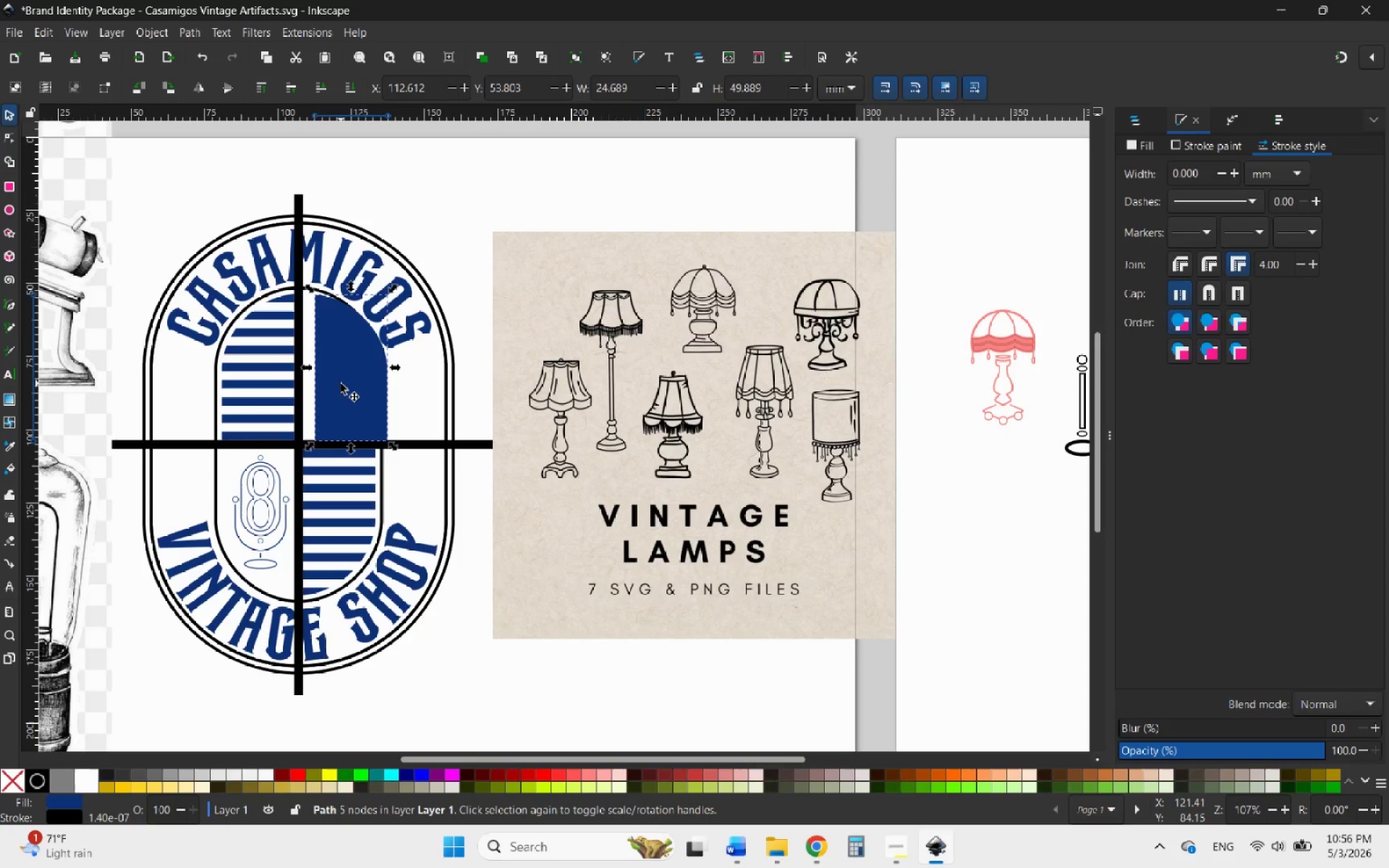 
left_click_drag(start_coordinate=[341, 383], to_coordinate=[517, 240])
 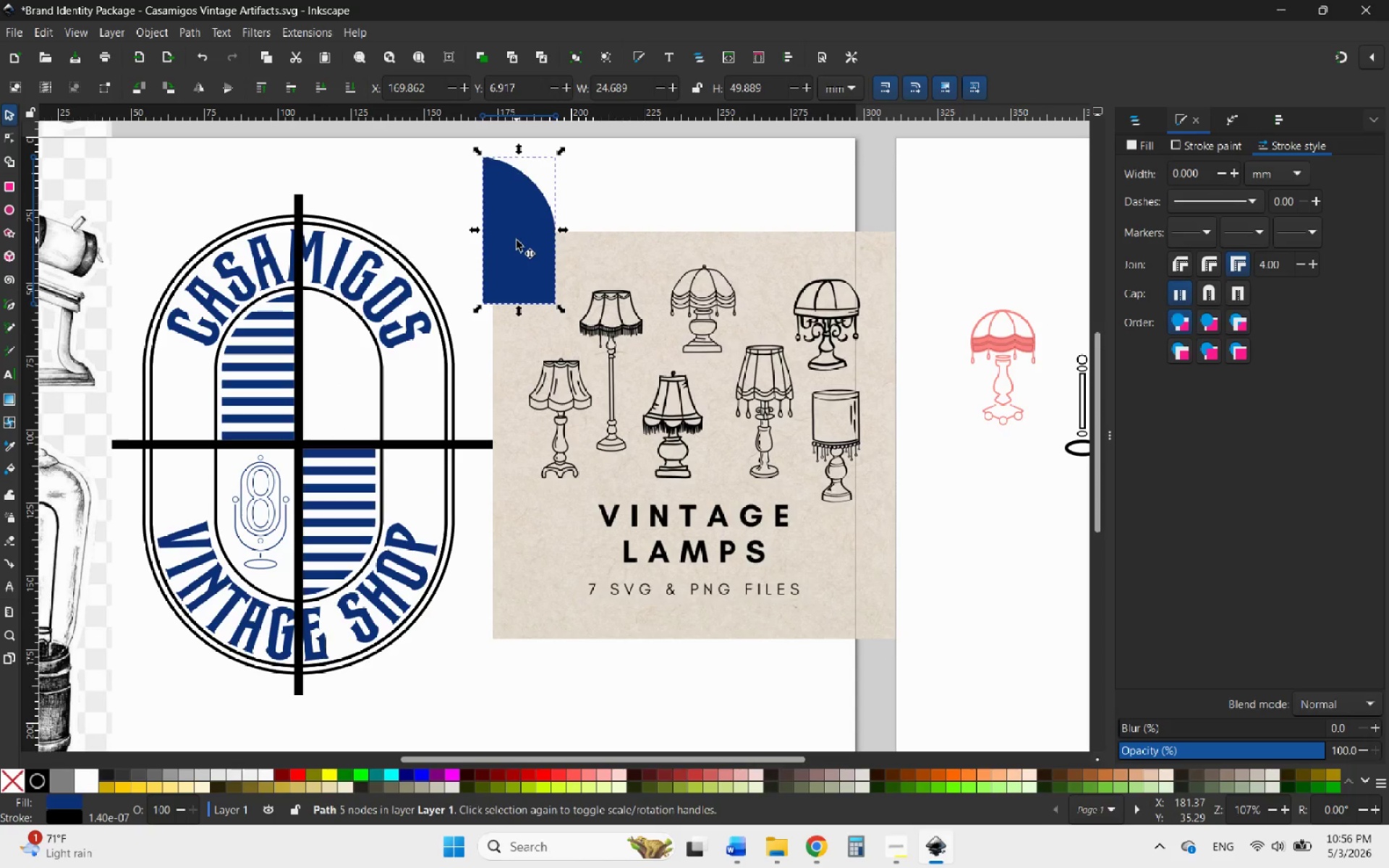 
key(Delete)
 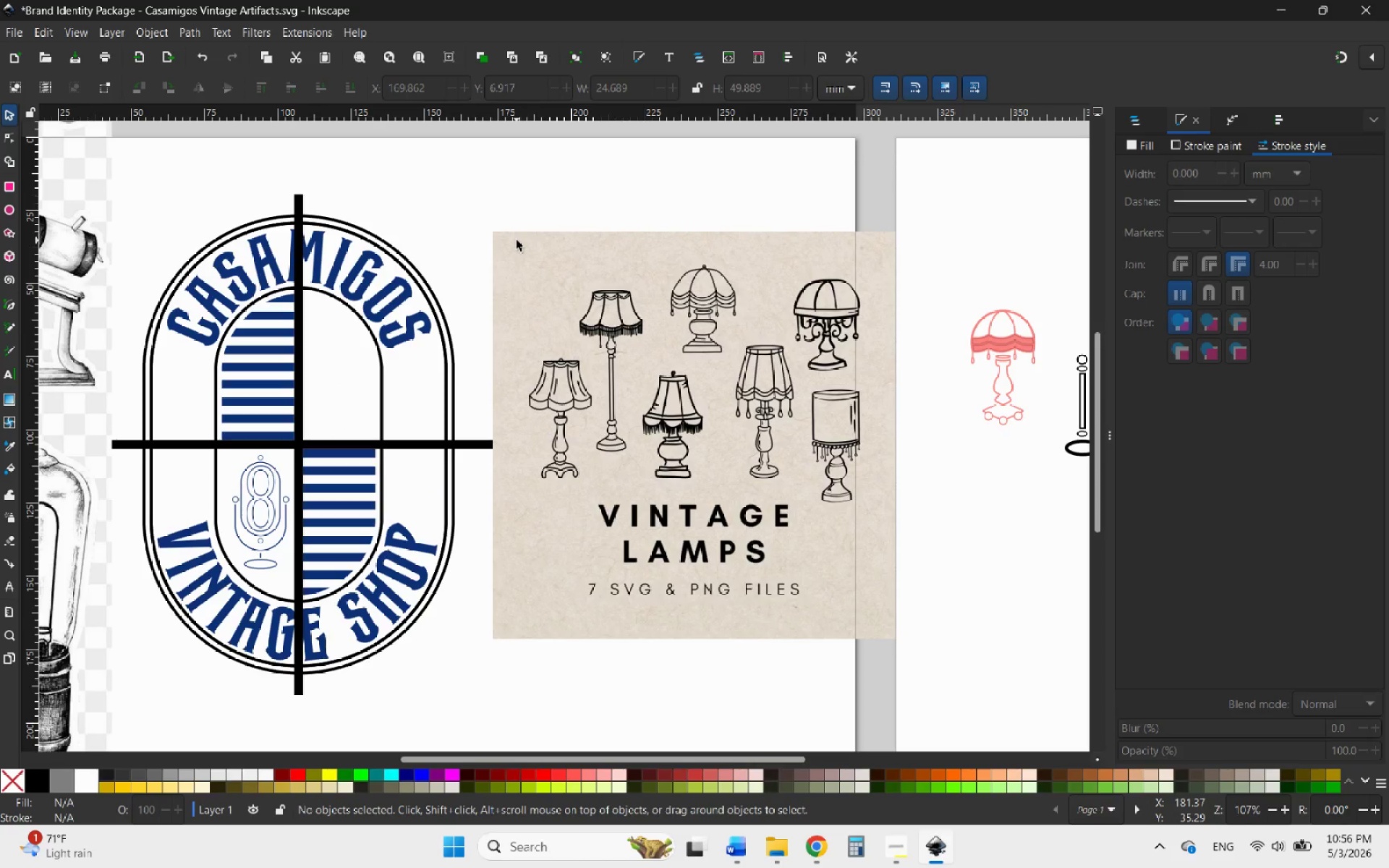 
hold_key(key=ControlLeft, duration=2.77)
scroll: coordinate [456, 286], scroll_direction: down, amount: 6.0
 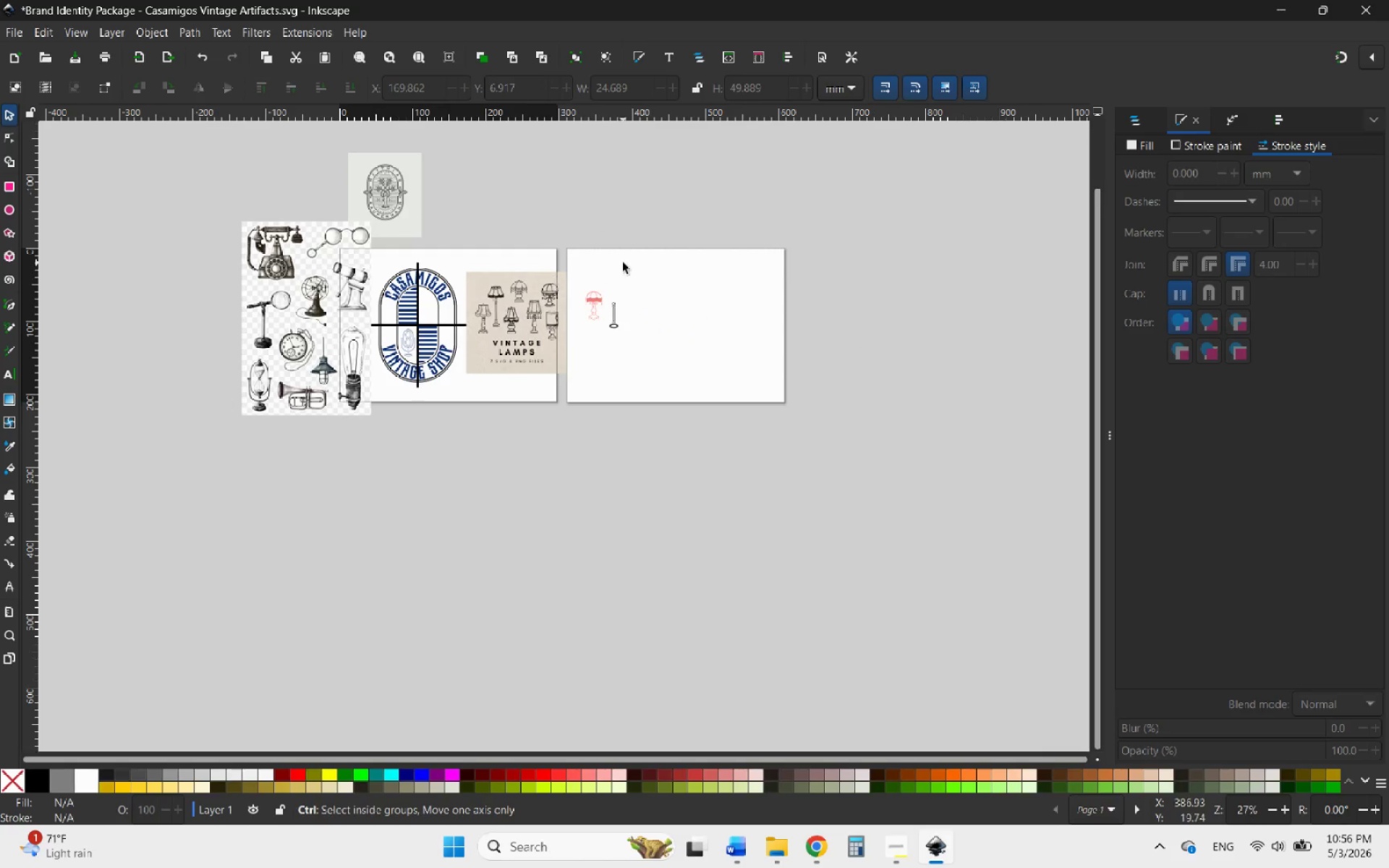 
scroll: coordinate [578, 309], scroll_direction: up, amount: 6.0
 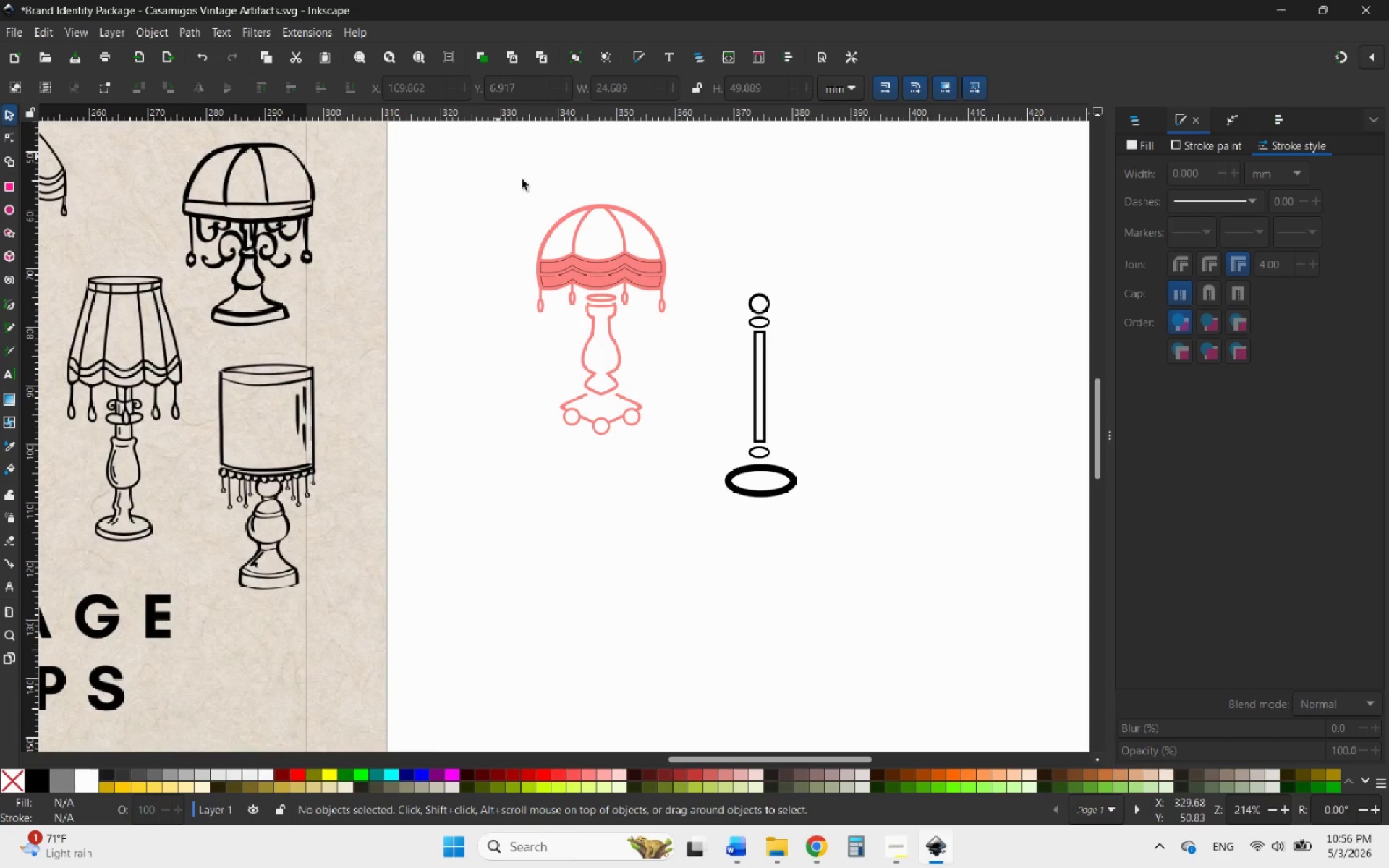 
hold_key(key=ControlLeft, duration=0.5)
scroll: coordinate [593, 219], scroll_direction: up, amount: 4.0
 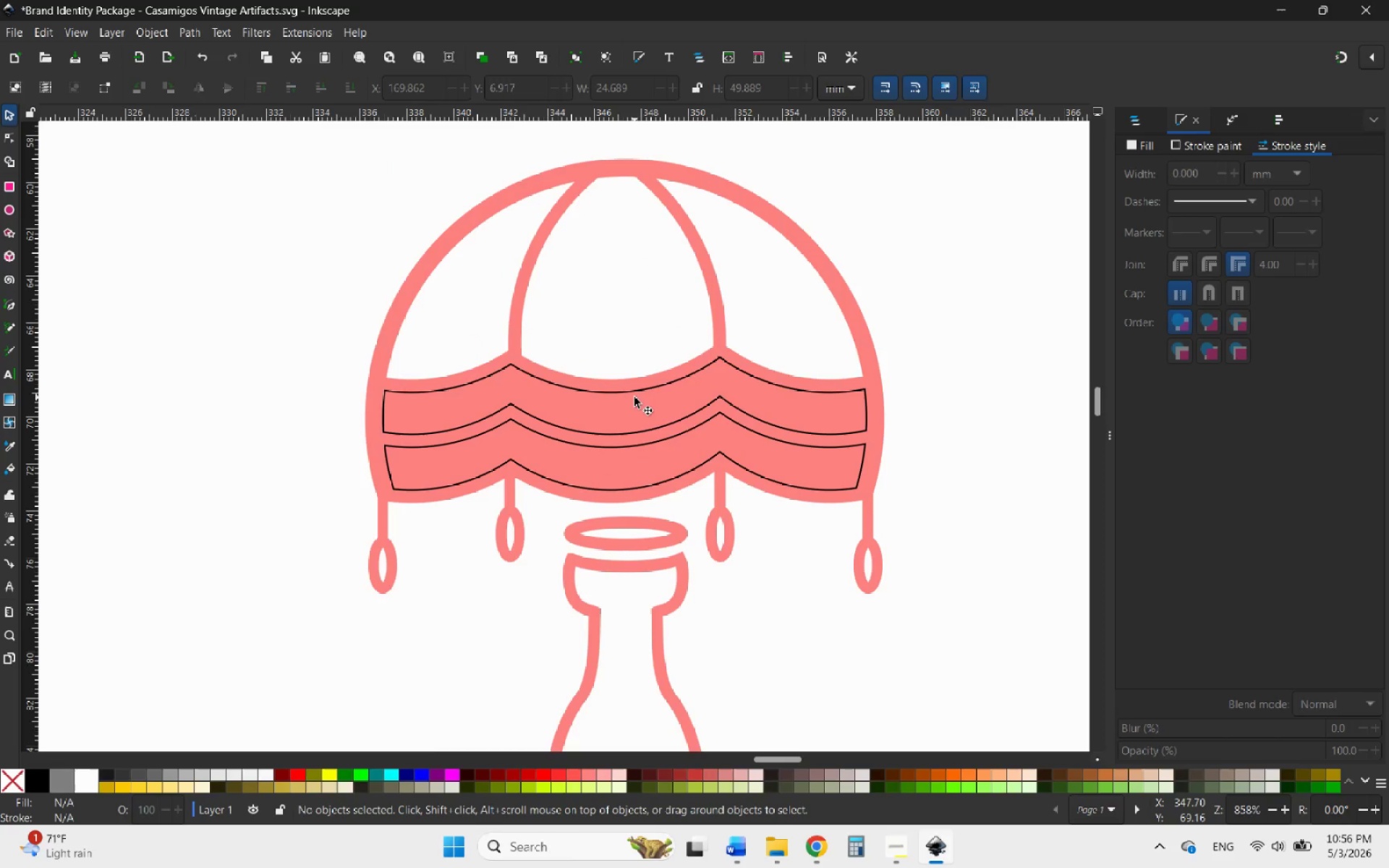 
left_click([632, 395])
 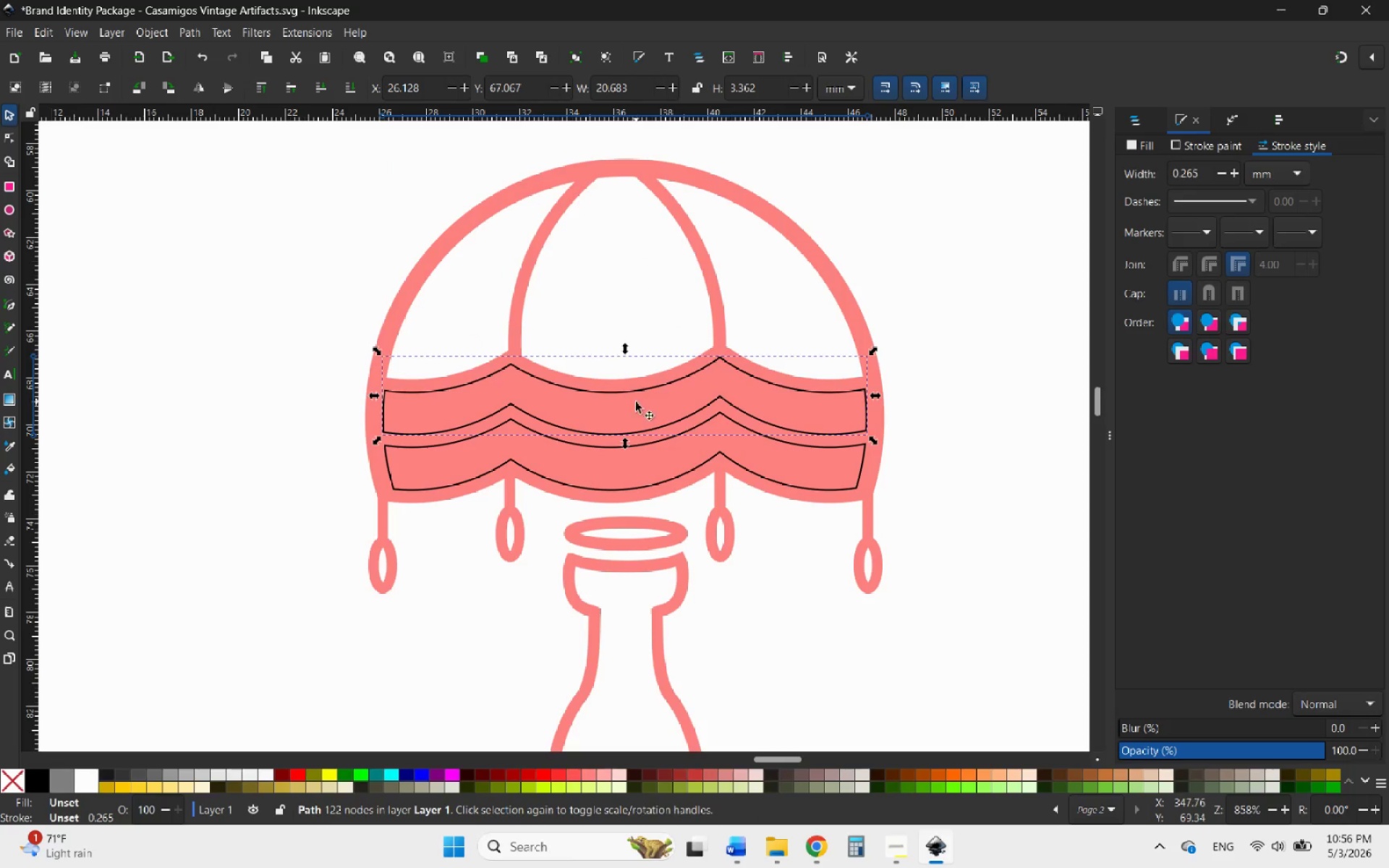 
hold_key(key=ShiftLeft, duration=1.94)
left_click([642, 448])
 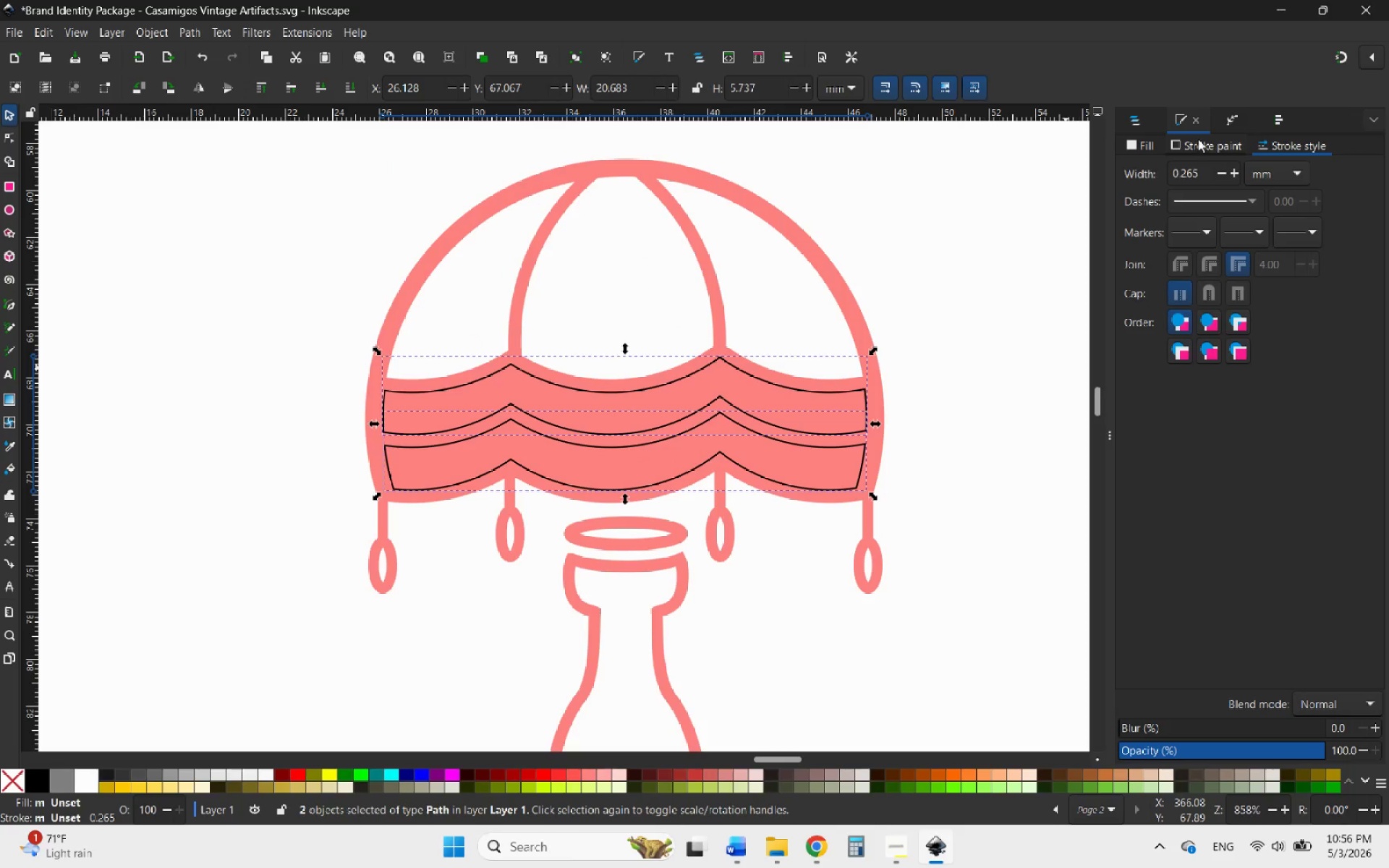 
left_click([1152, 139])
 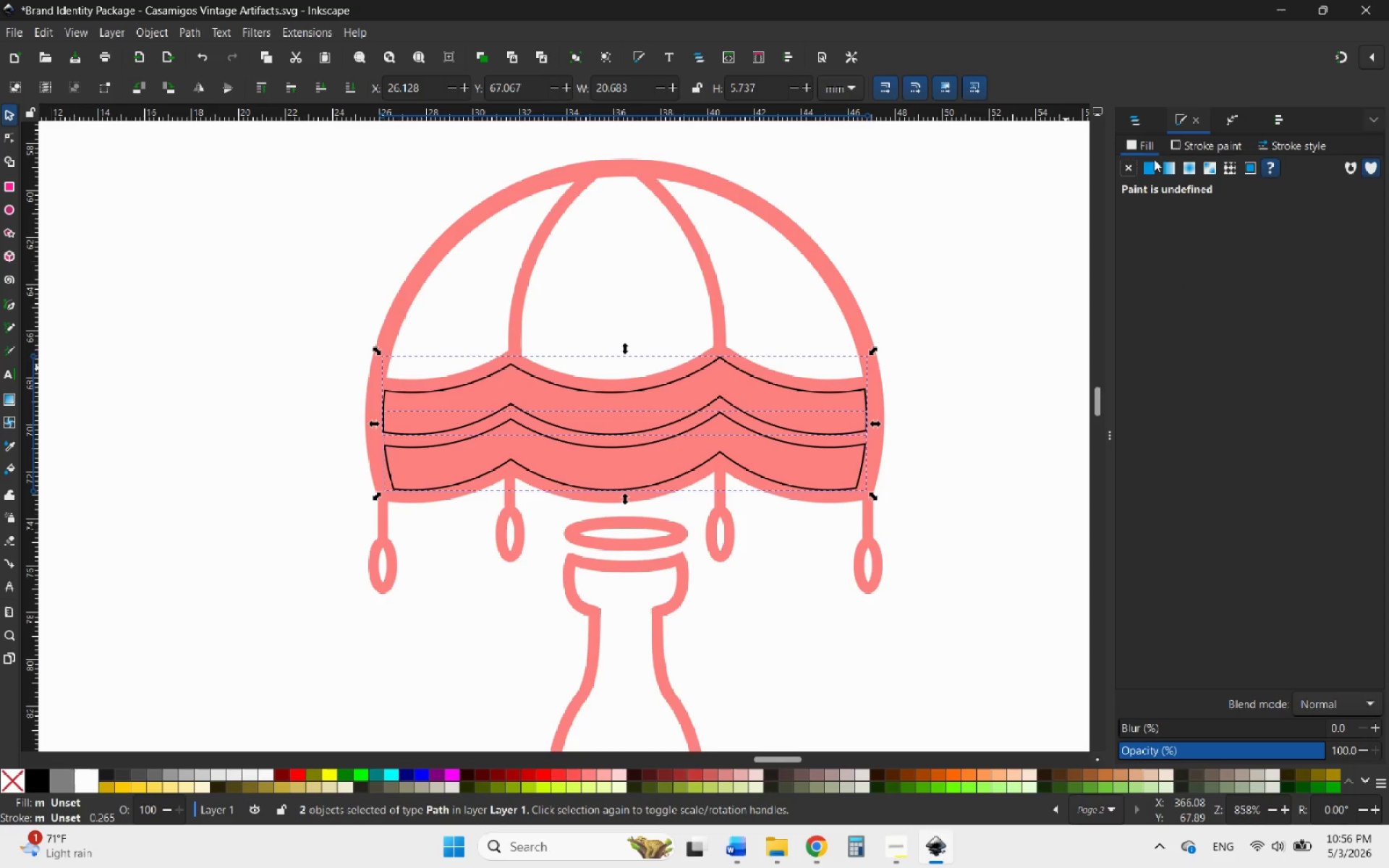 
left_click([1155, 164])
 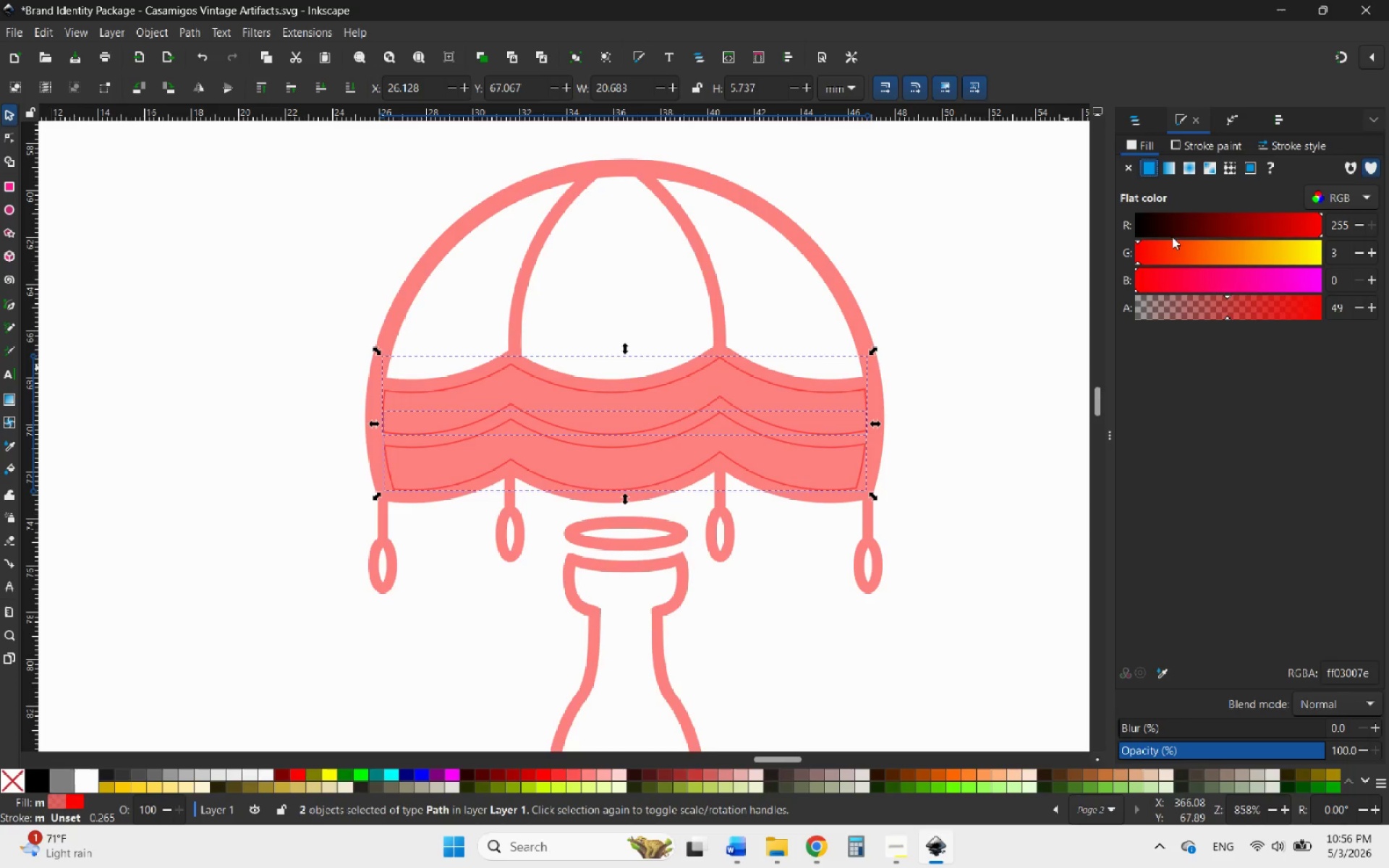 
left_click_drag(start_coordinate=[1164, 251], to_coordinate=[1122, 266])
 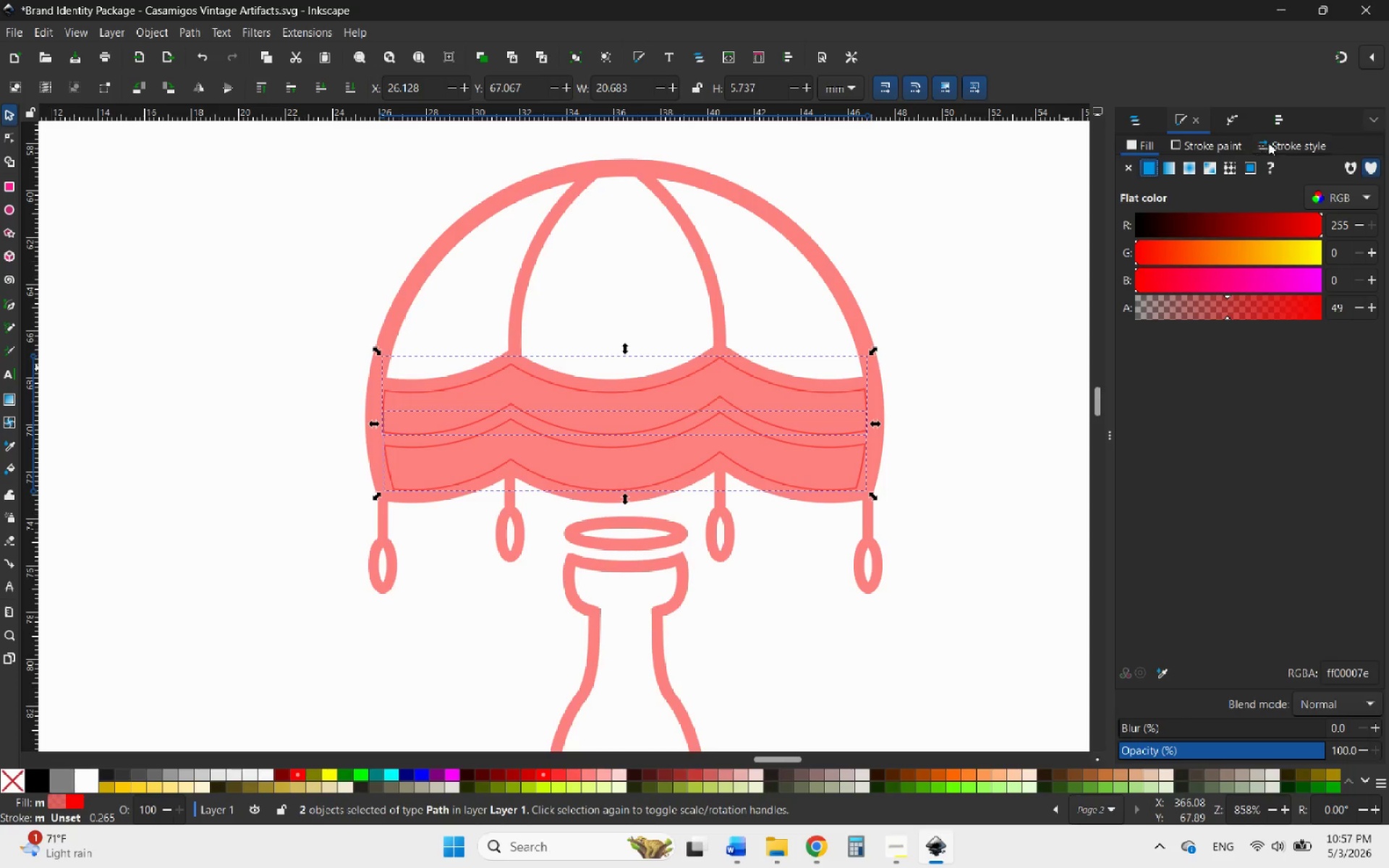 
left_click([1204, 145])
 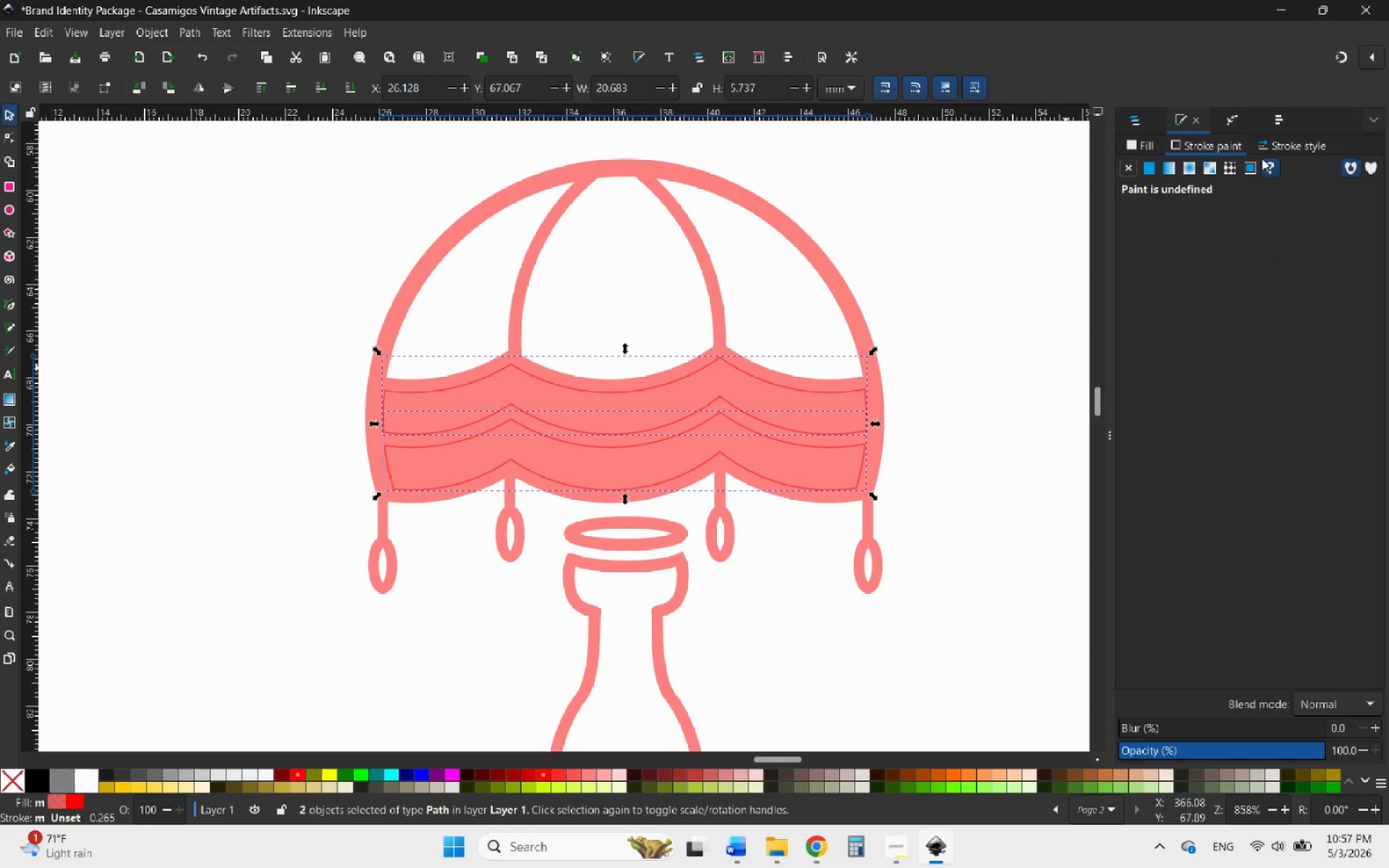 
left_click([1280, 148])
 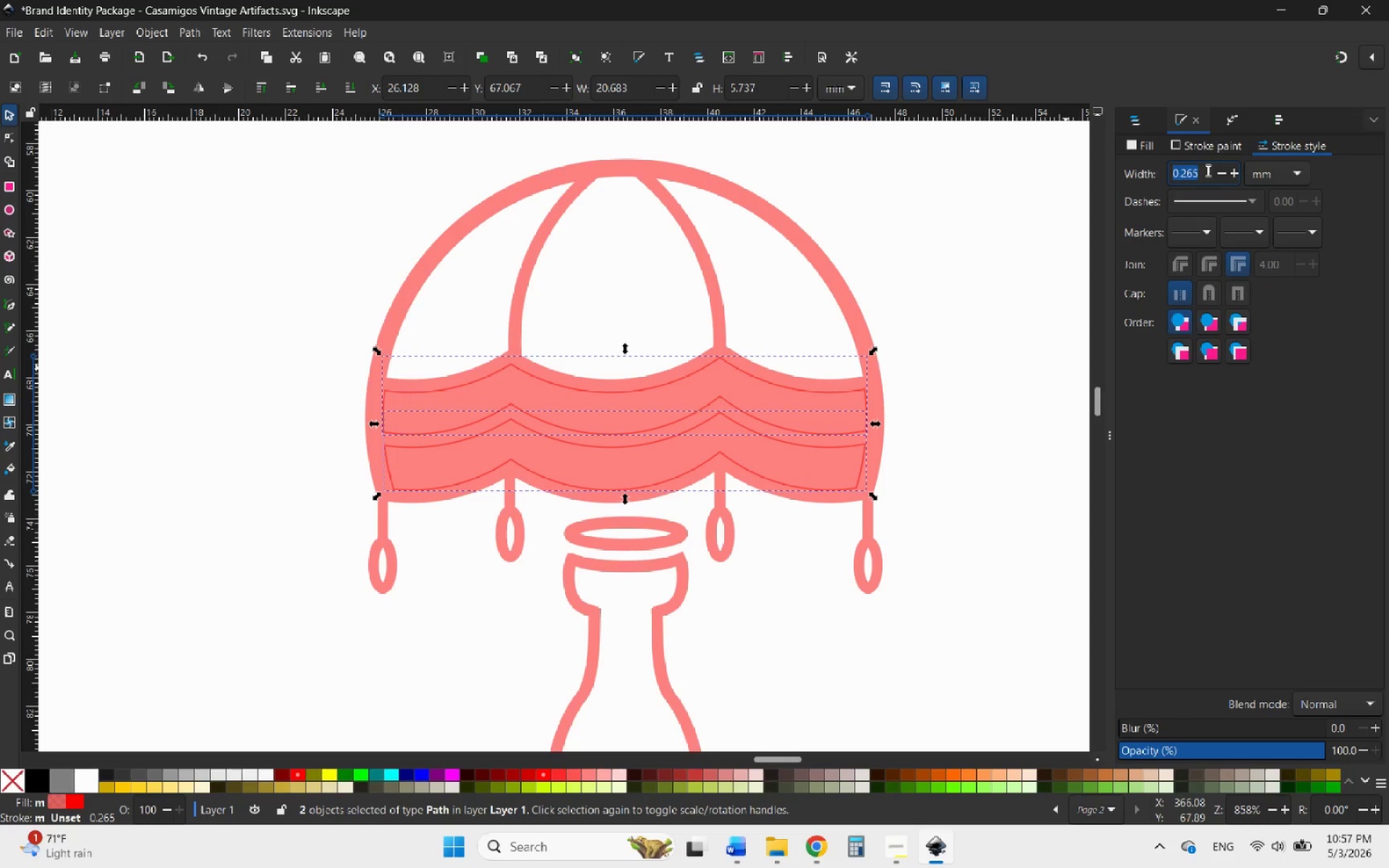 
left_click([1214, 144])
 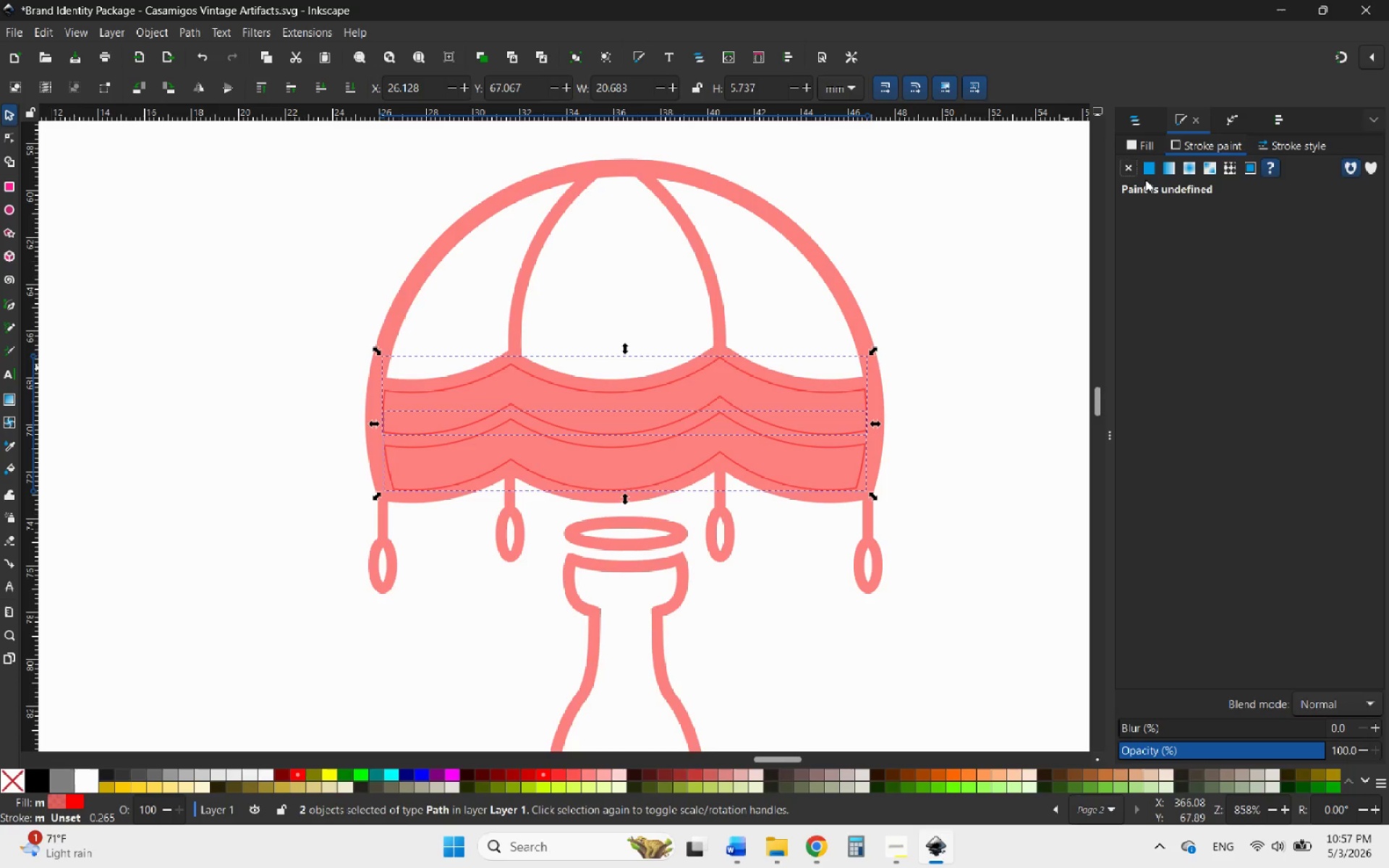 
left_click([1135, 171])
 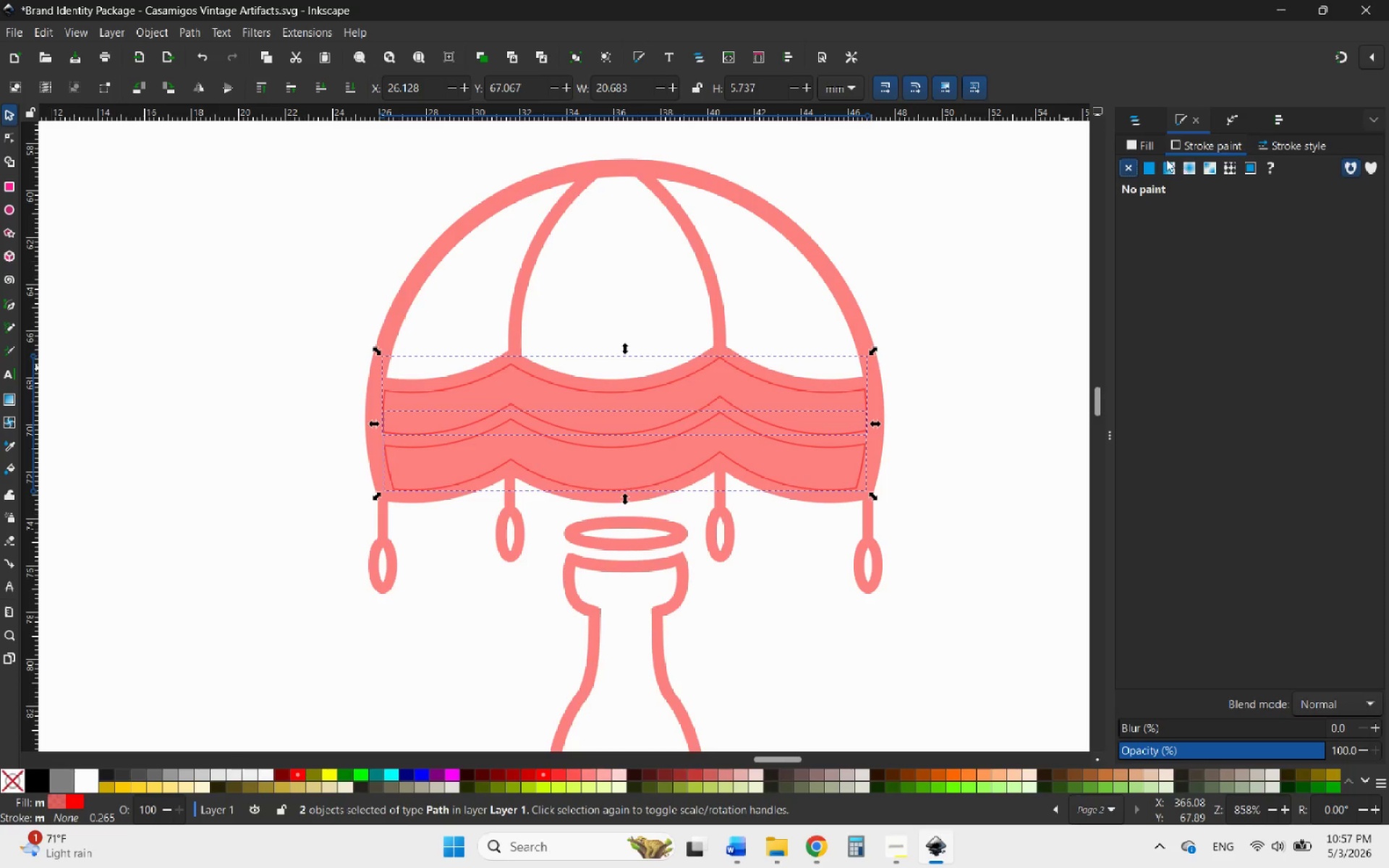 
left_click([1142, 142])
 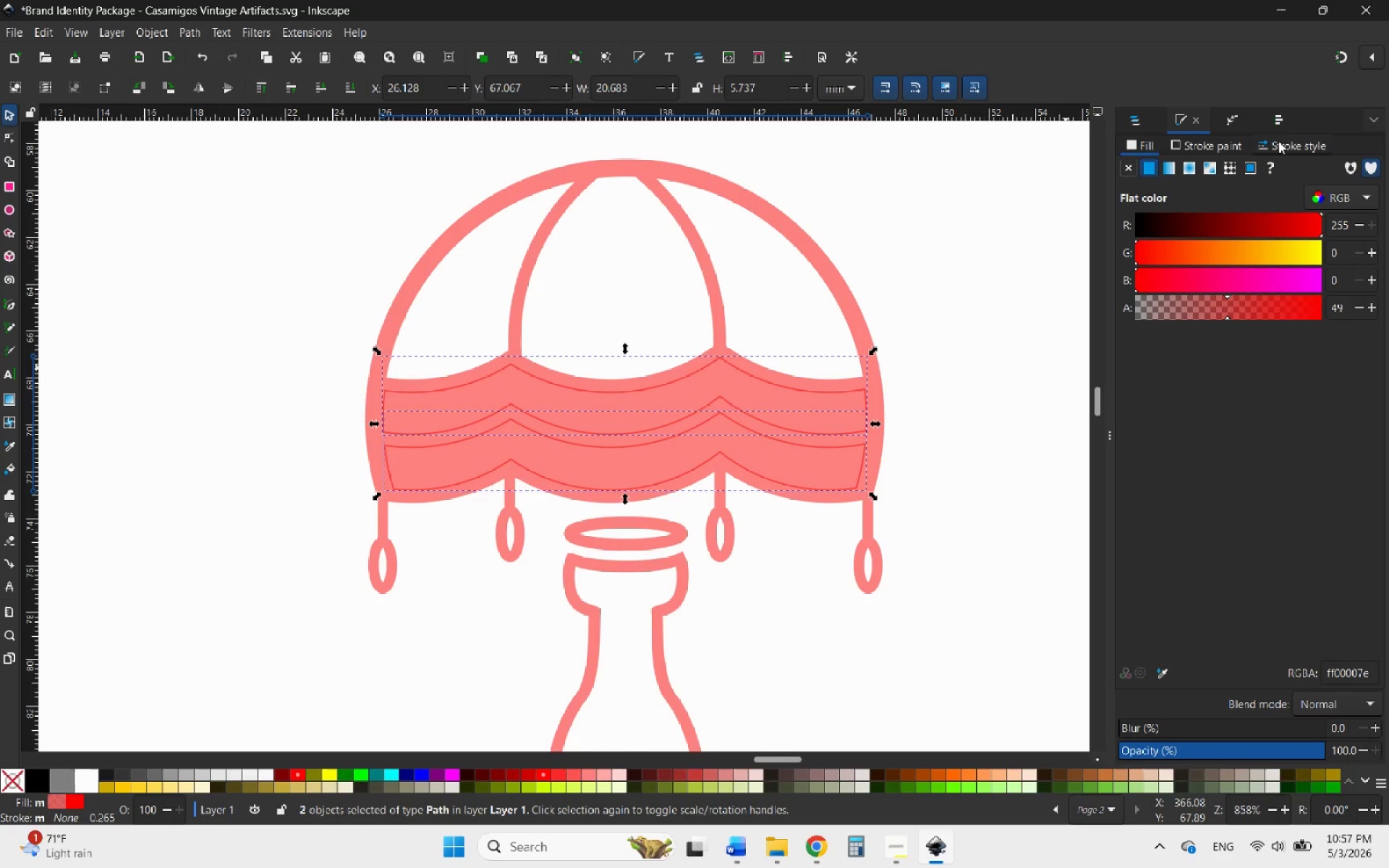 
left_click([1284, 141])
 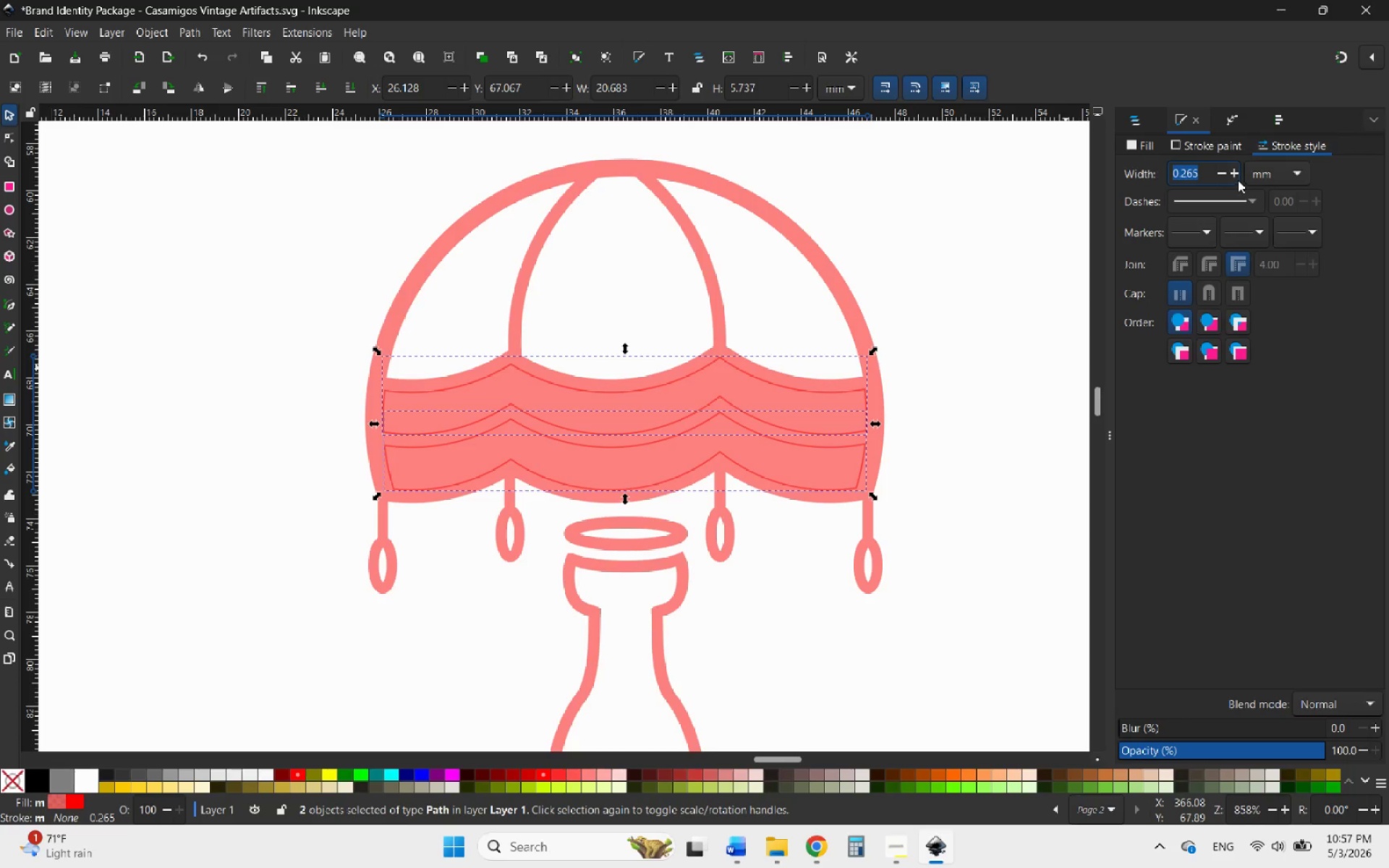 
left_click([1226, 173])
 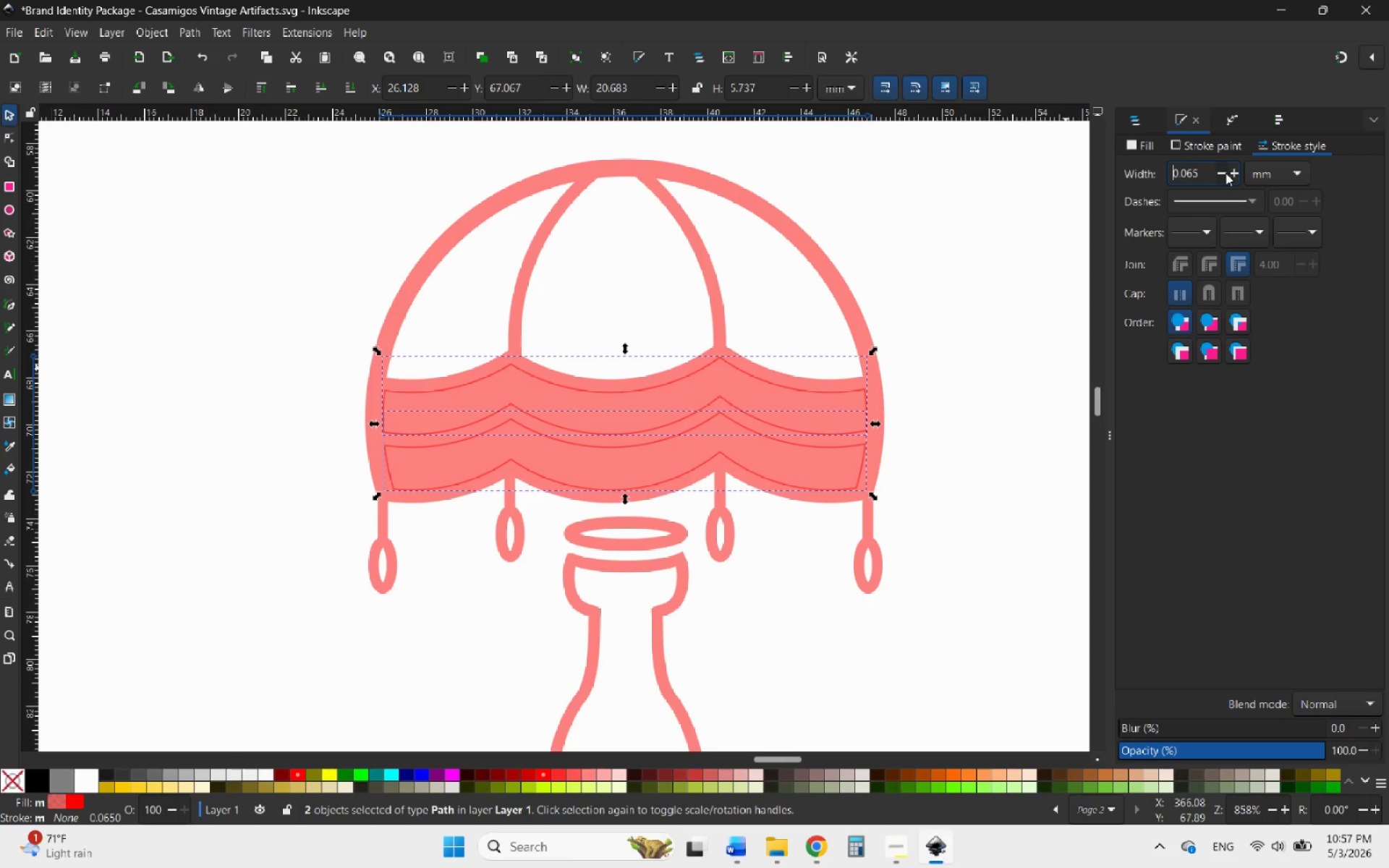 
double_click([1226, 173])
 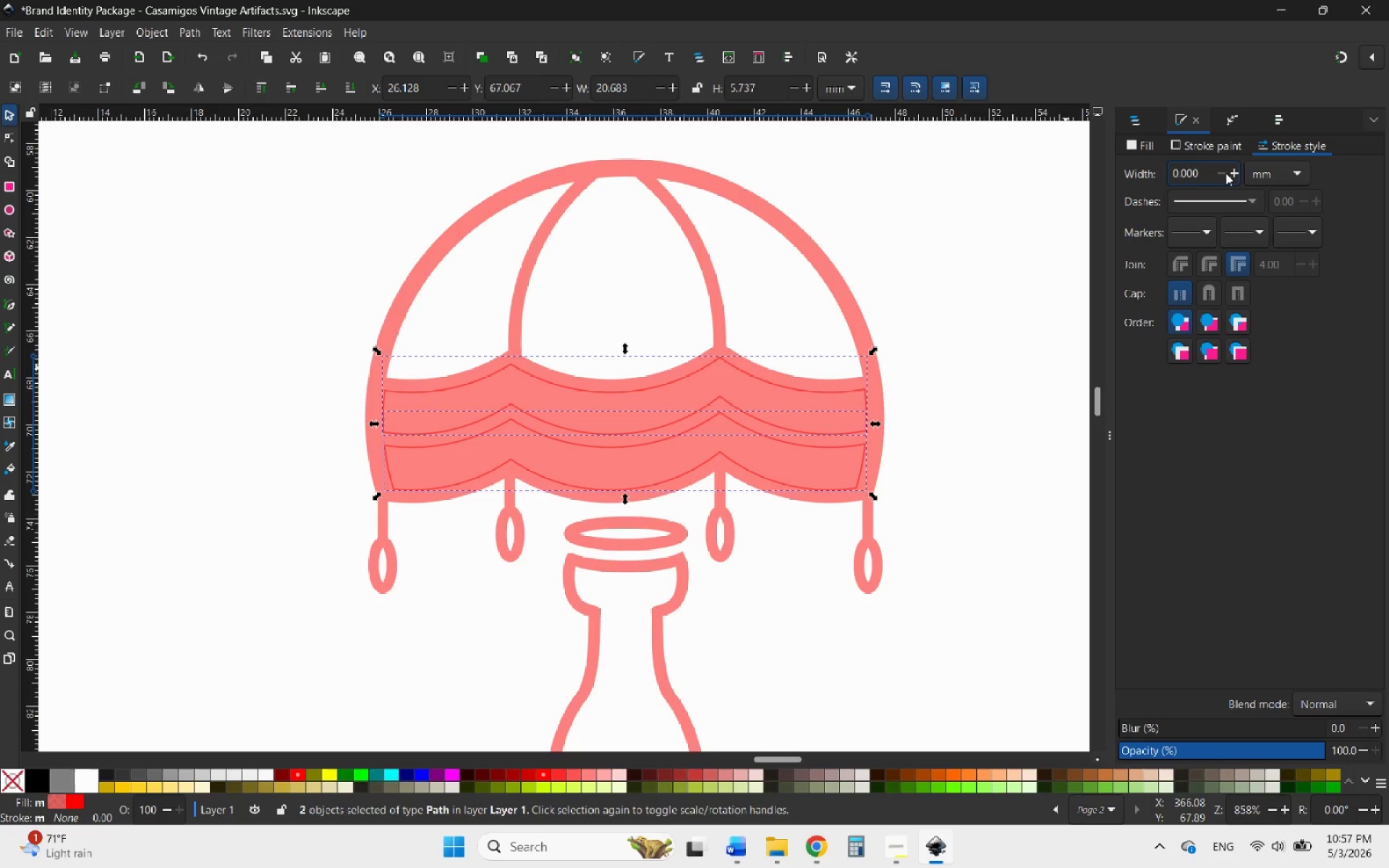 
left_click([1226, 173])
 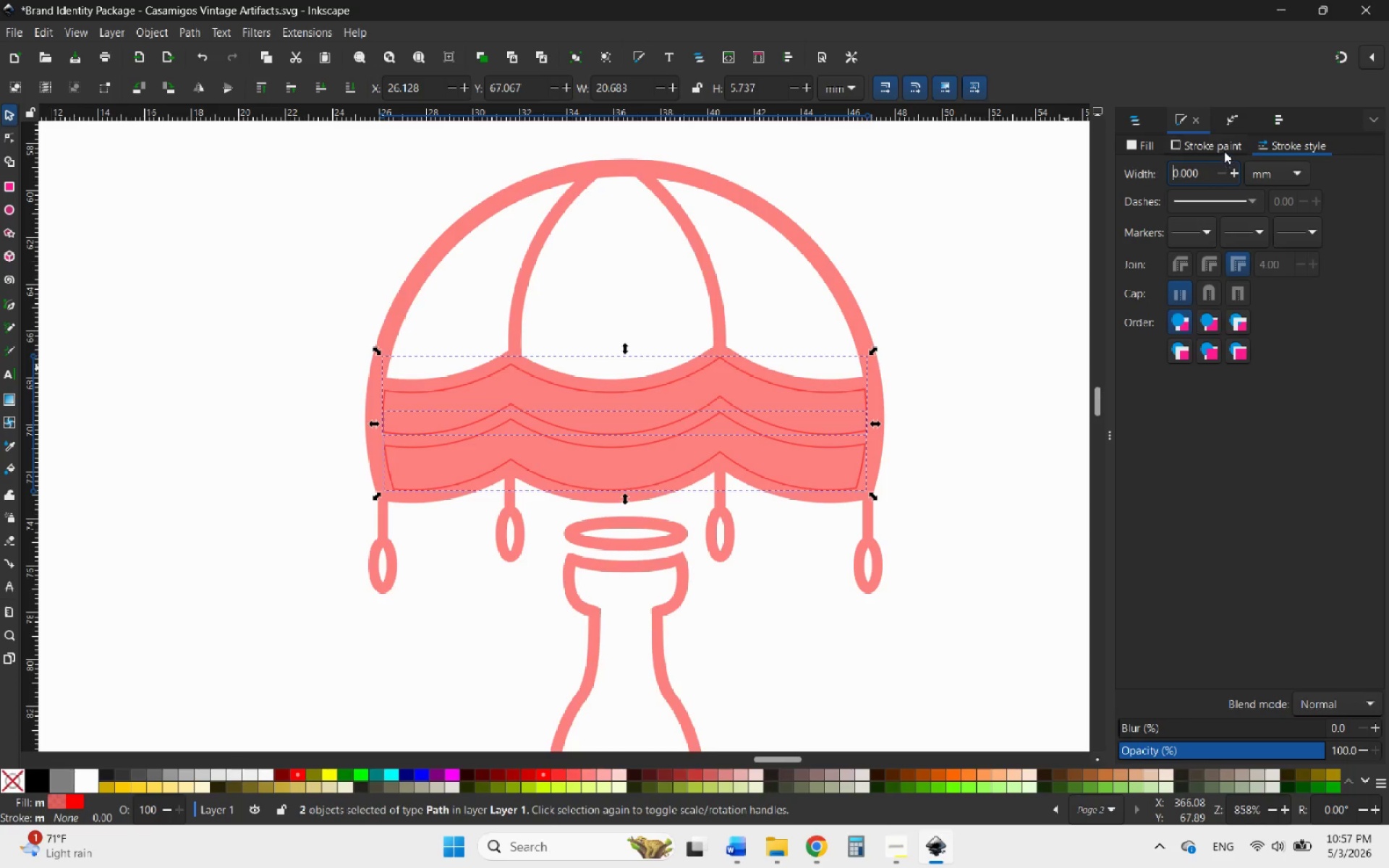 
left_click([1224, 150])
 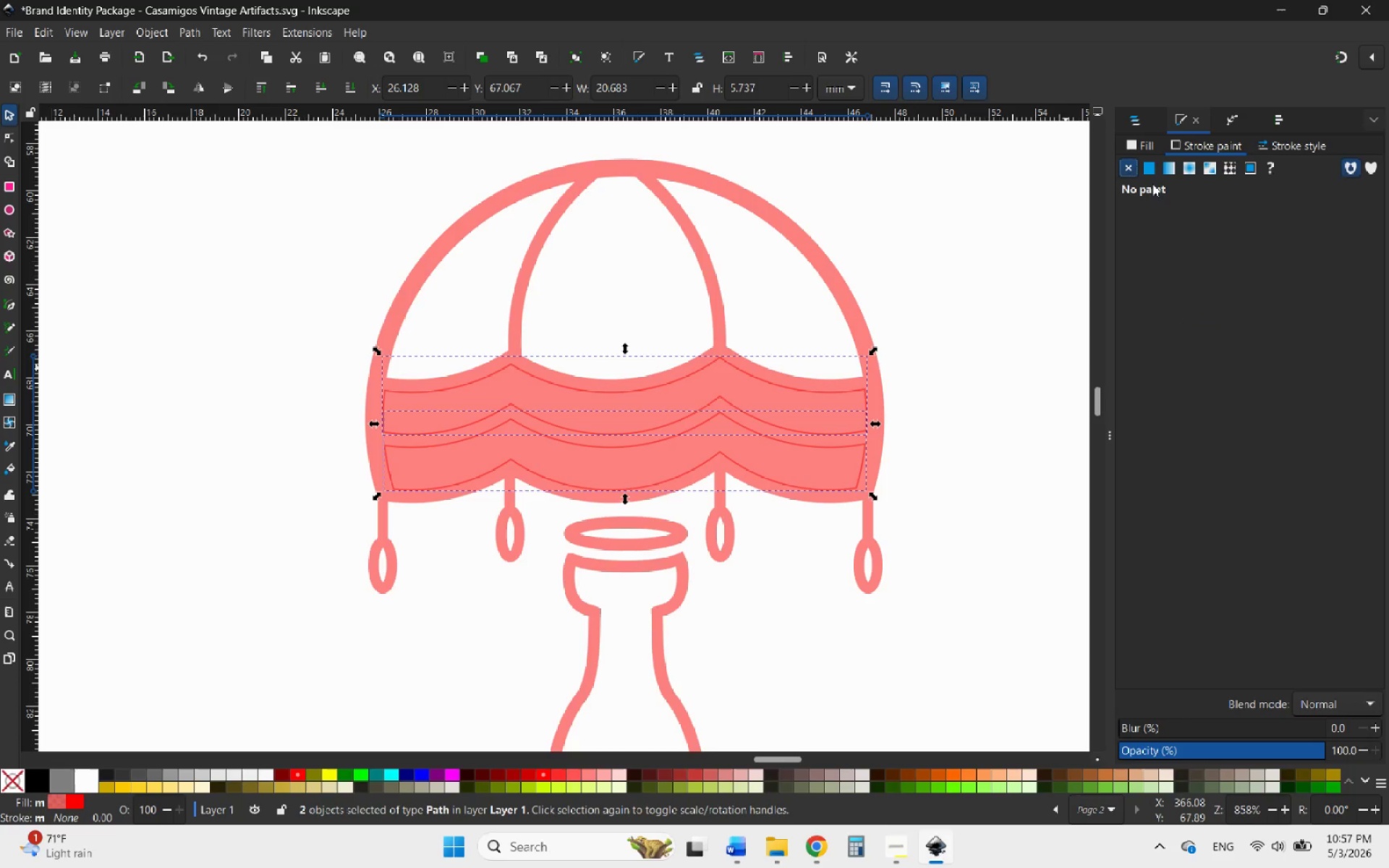 
left_click([1154, 166])
 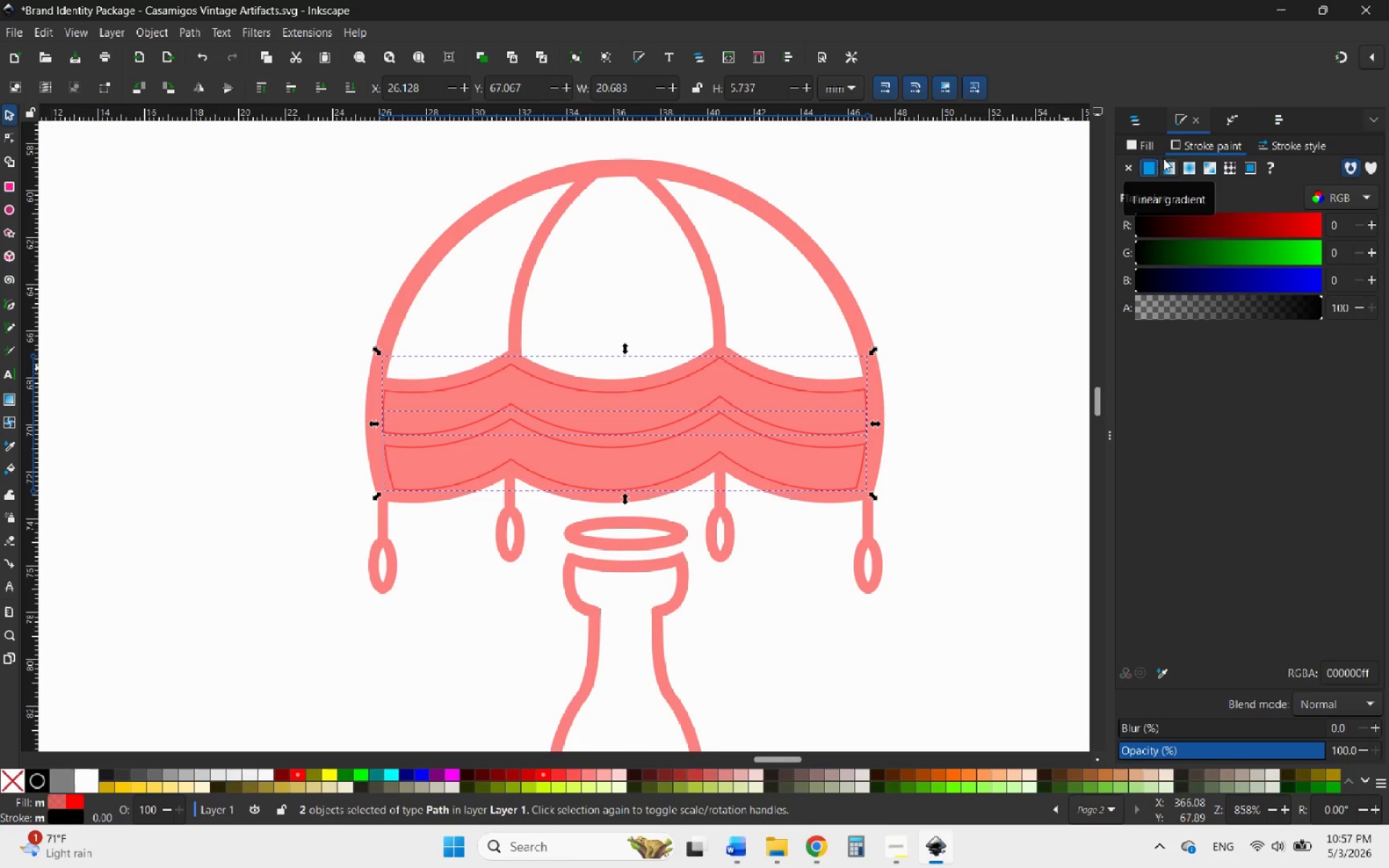 
left_click([1126, 166])
 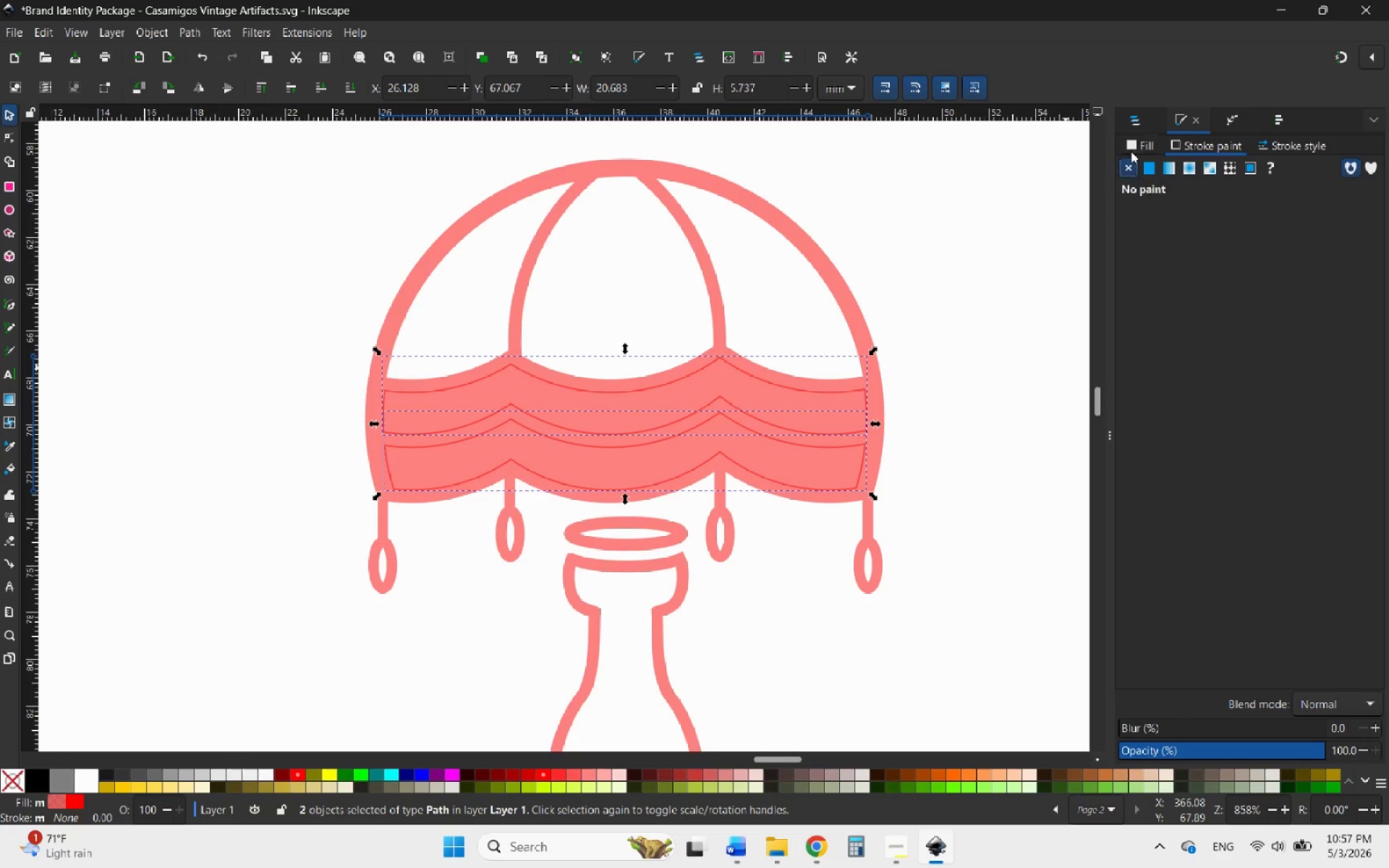 
left_click([1132, 146])
 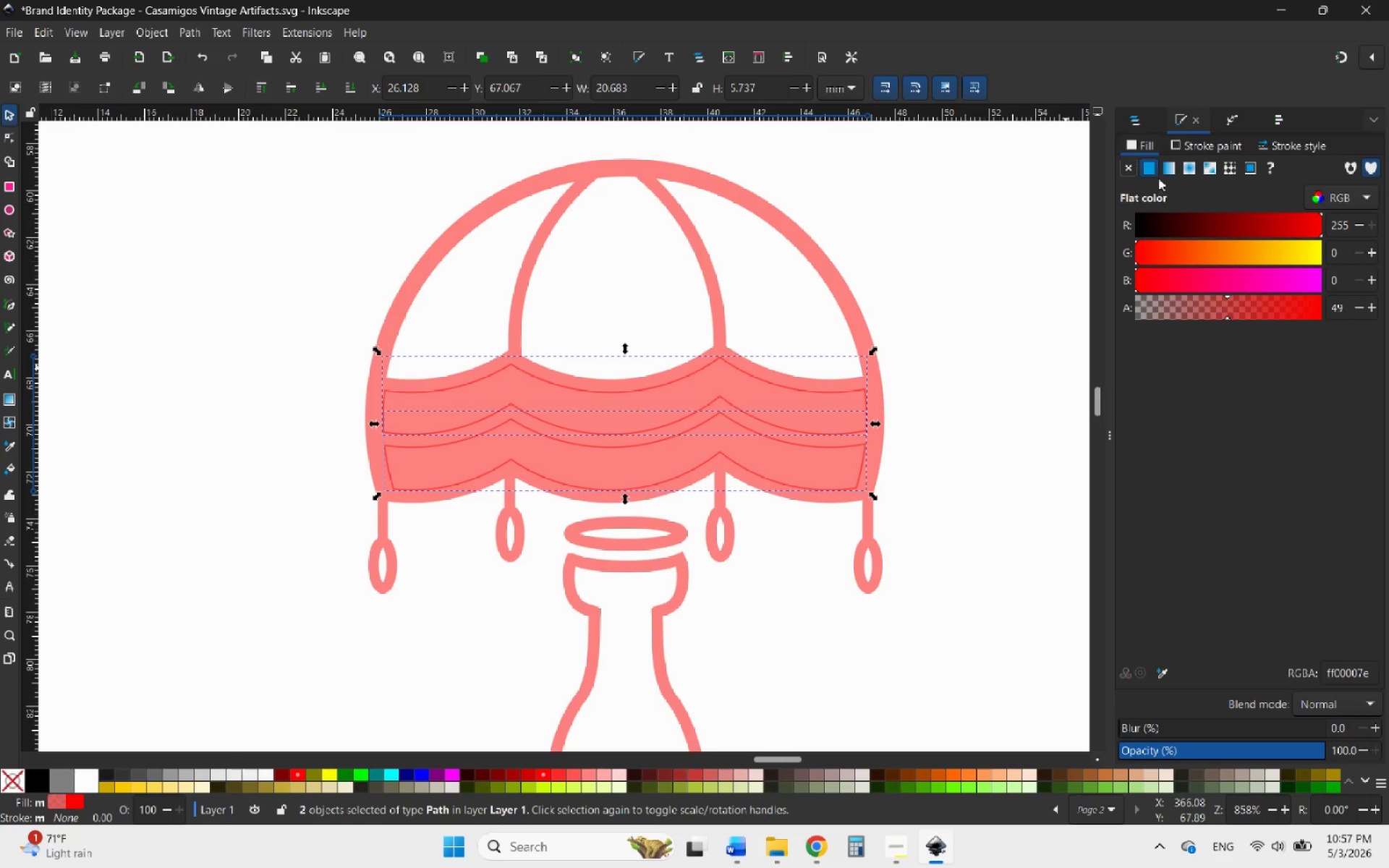 
left_click([1174, 168])
 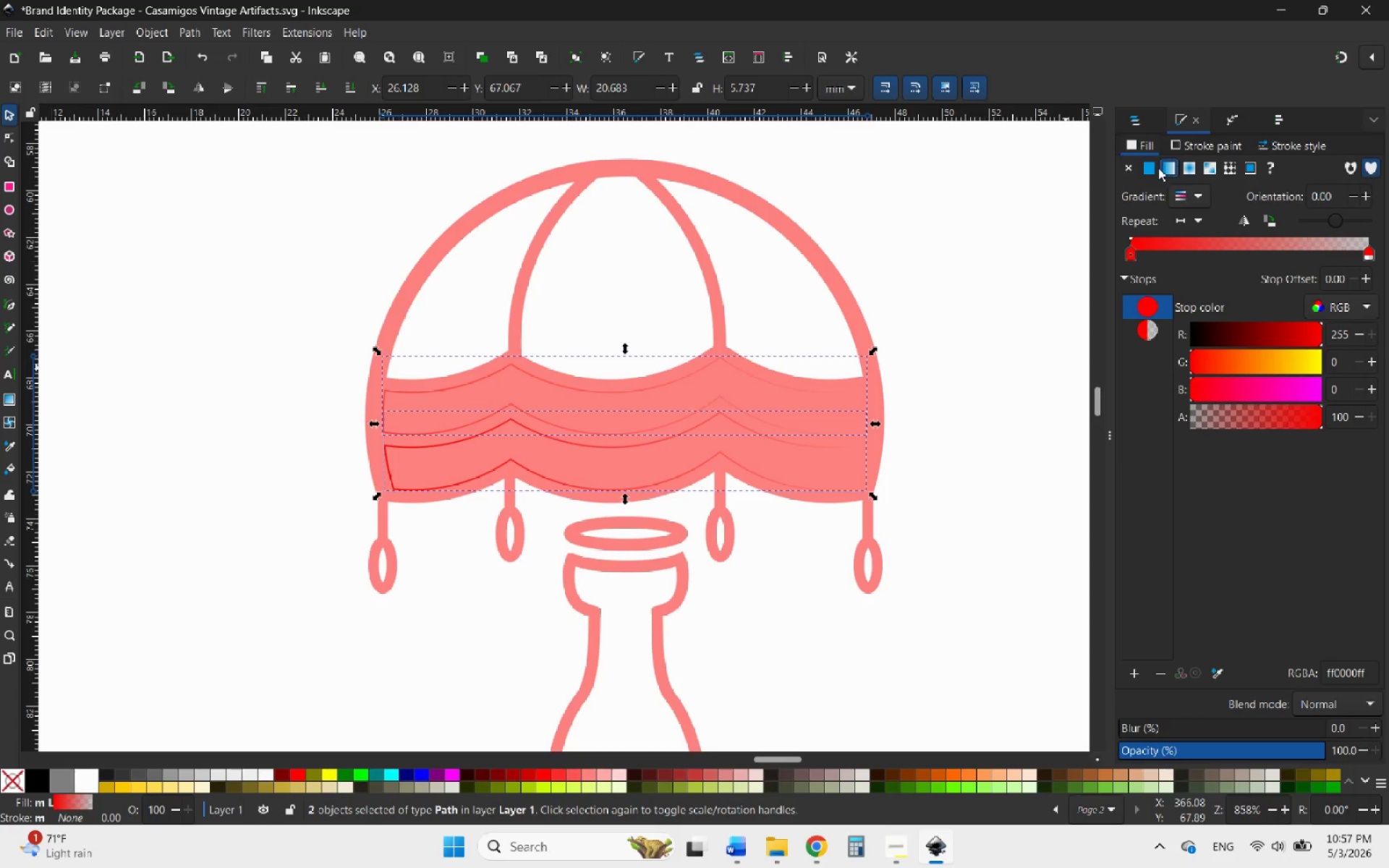 
left_click([1150, 168])
 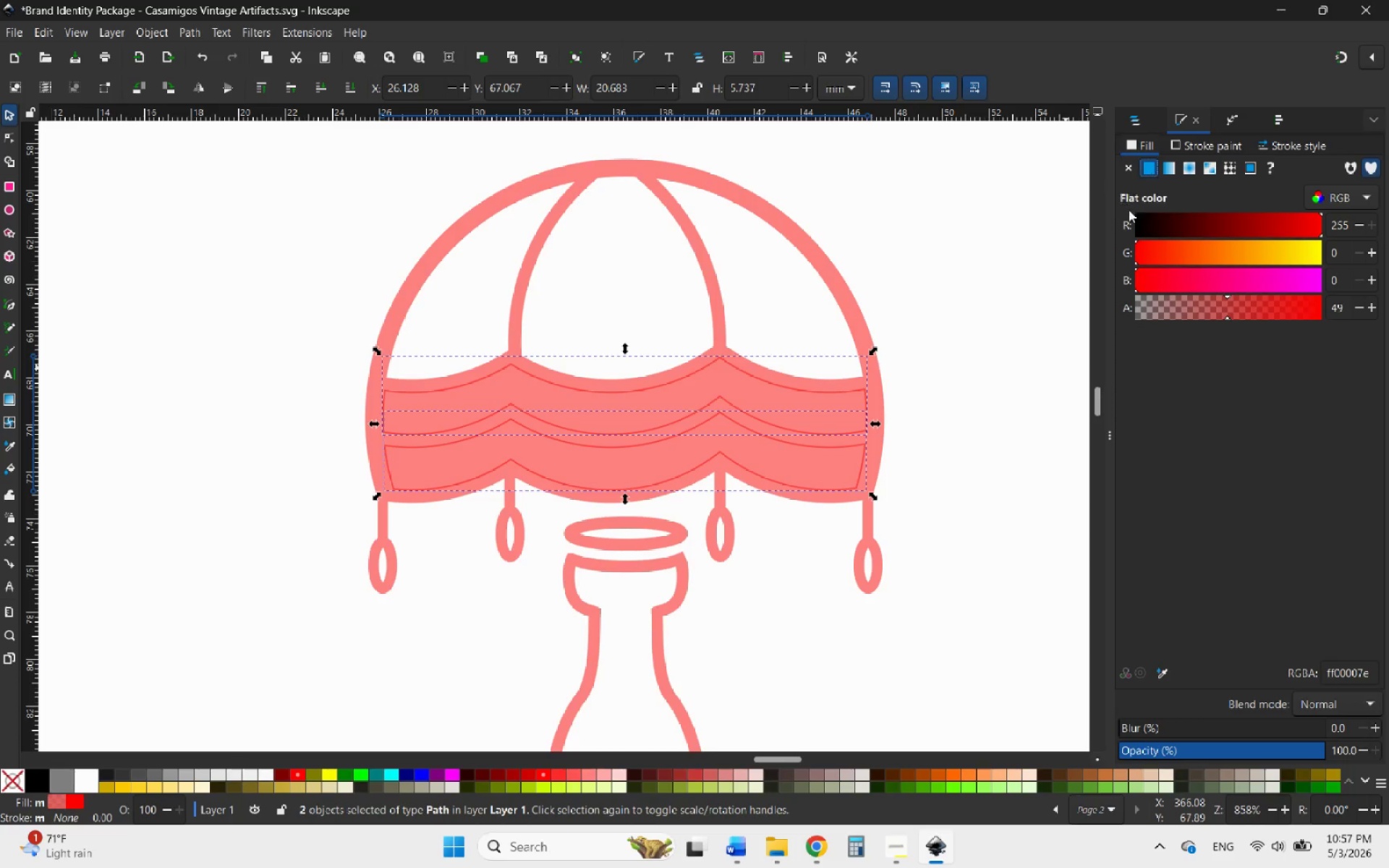 
left_click([993, 404])
 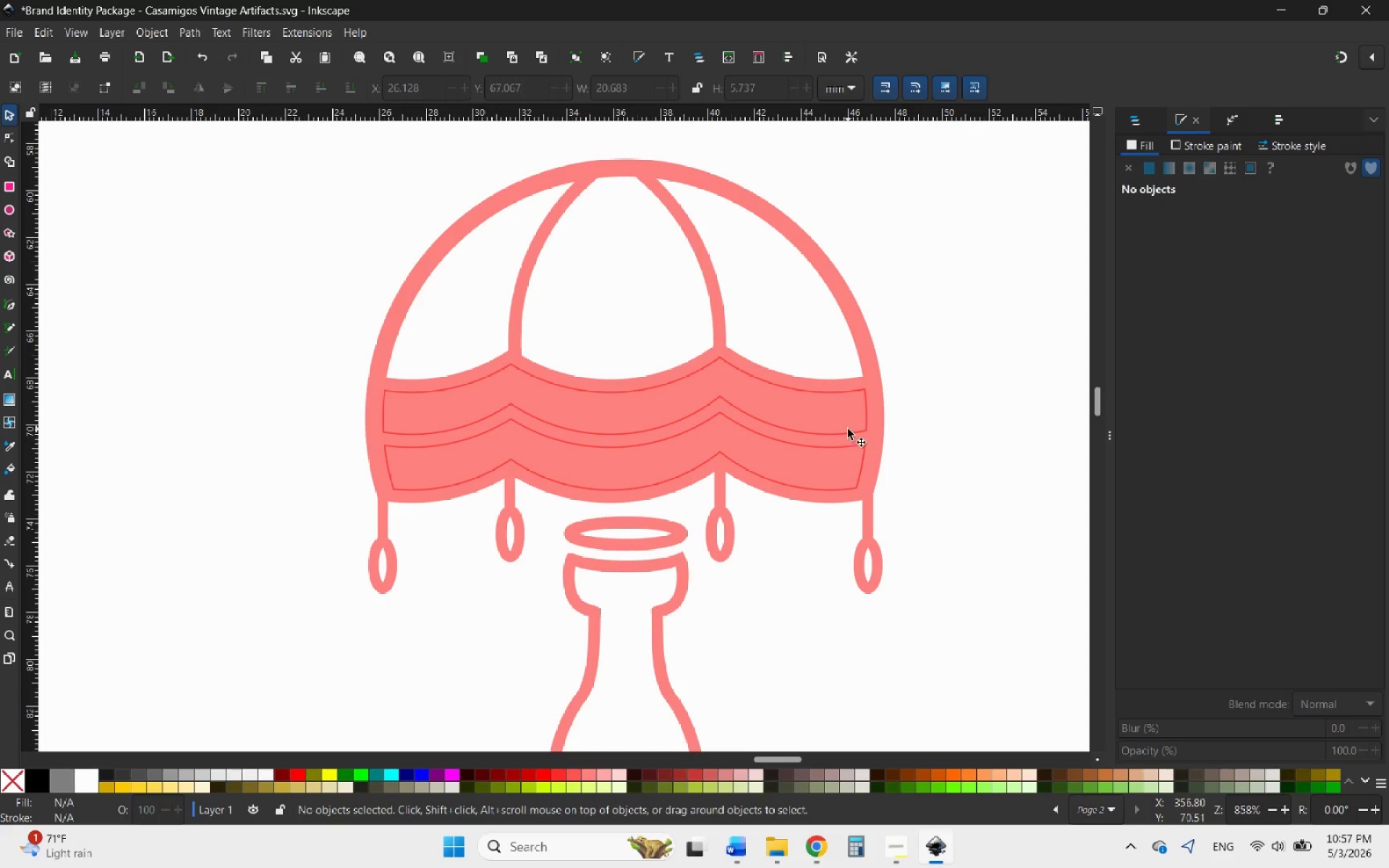 
left_click([844, 434])
 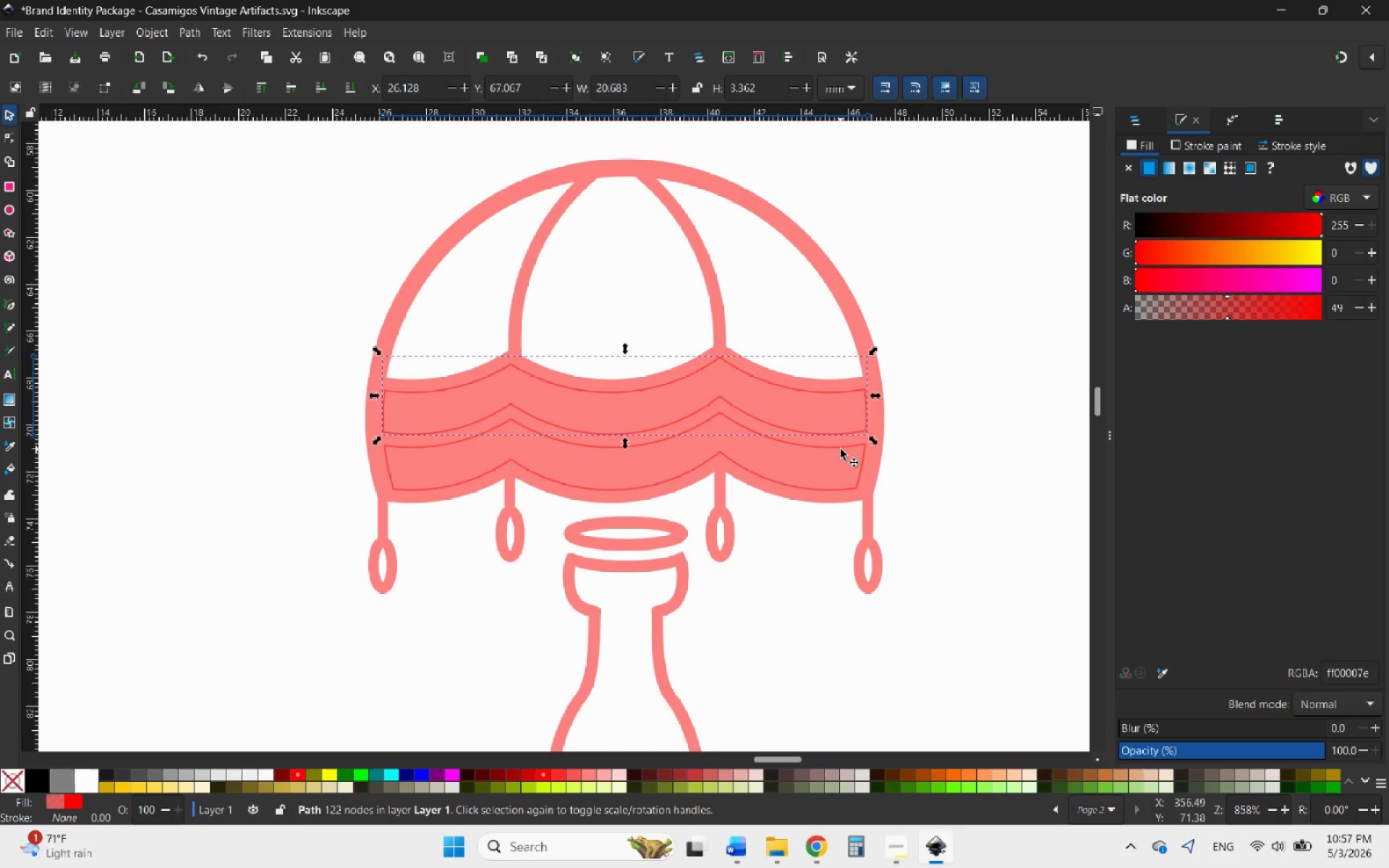 
left_click([841, 449])
 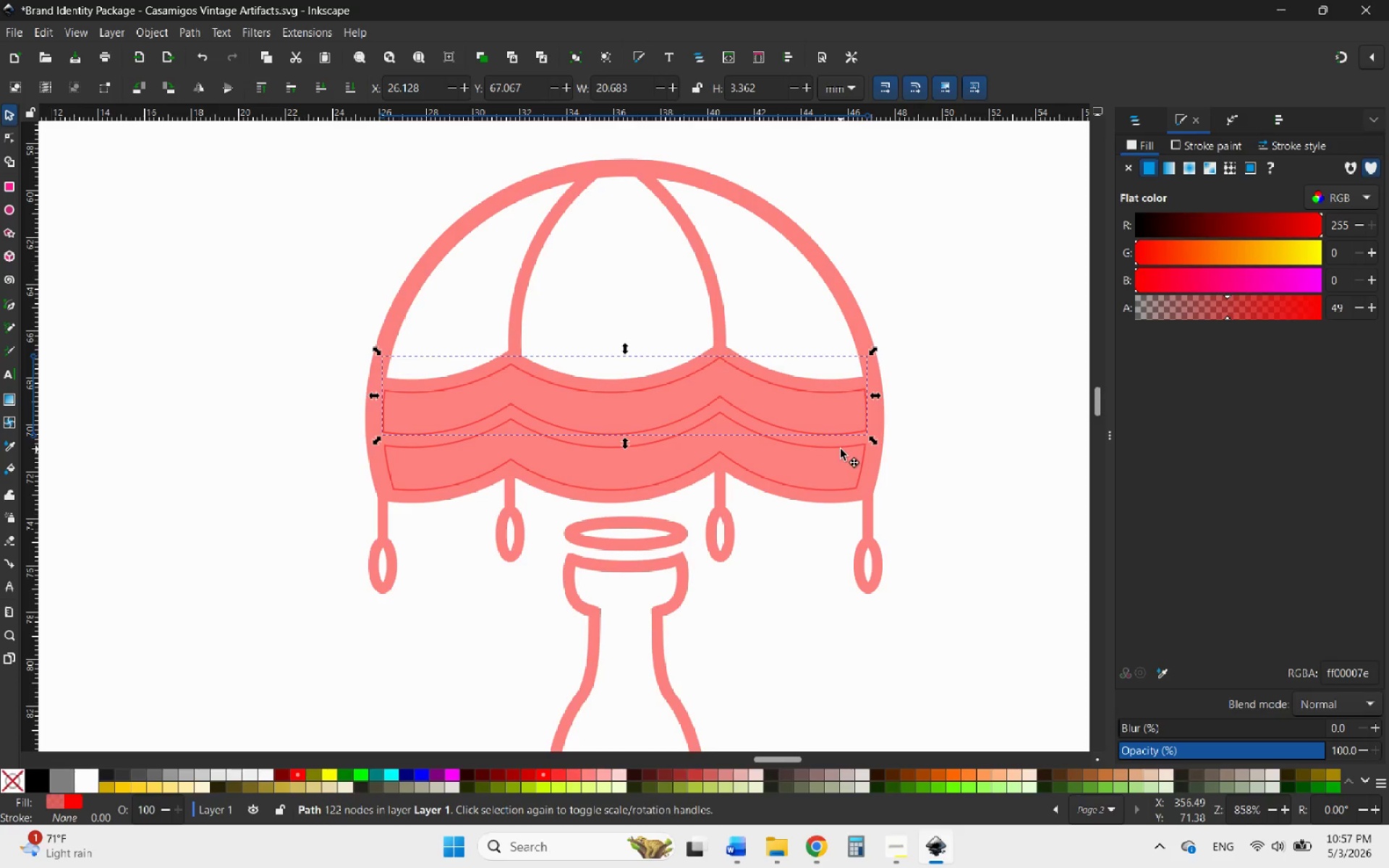 
hold_key(key=ShiftLeft, duration=0.55)
 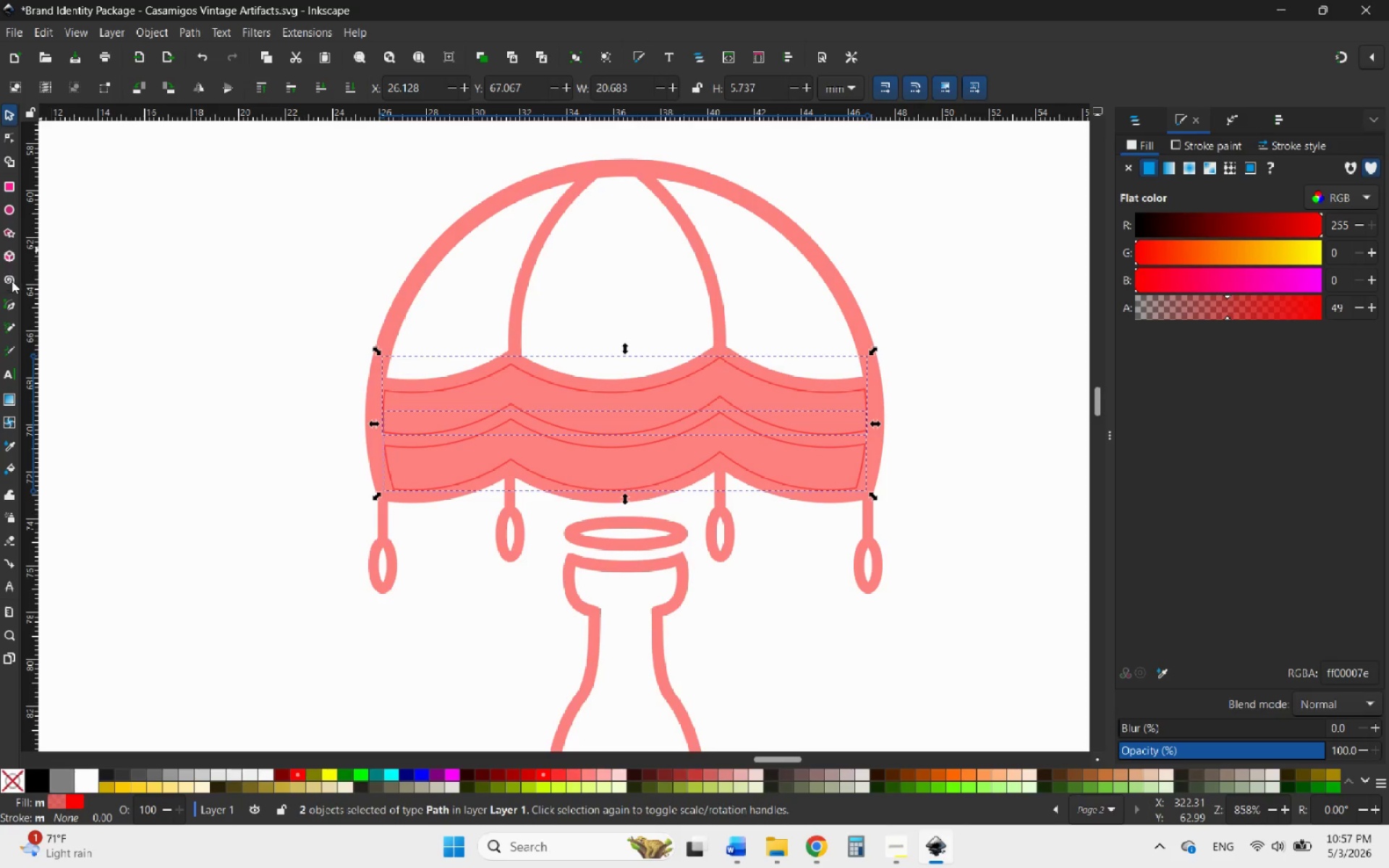 
left_click([10, 158])
 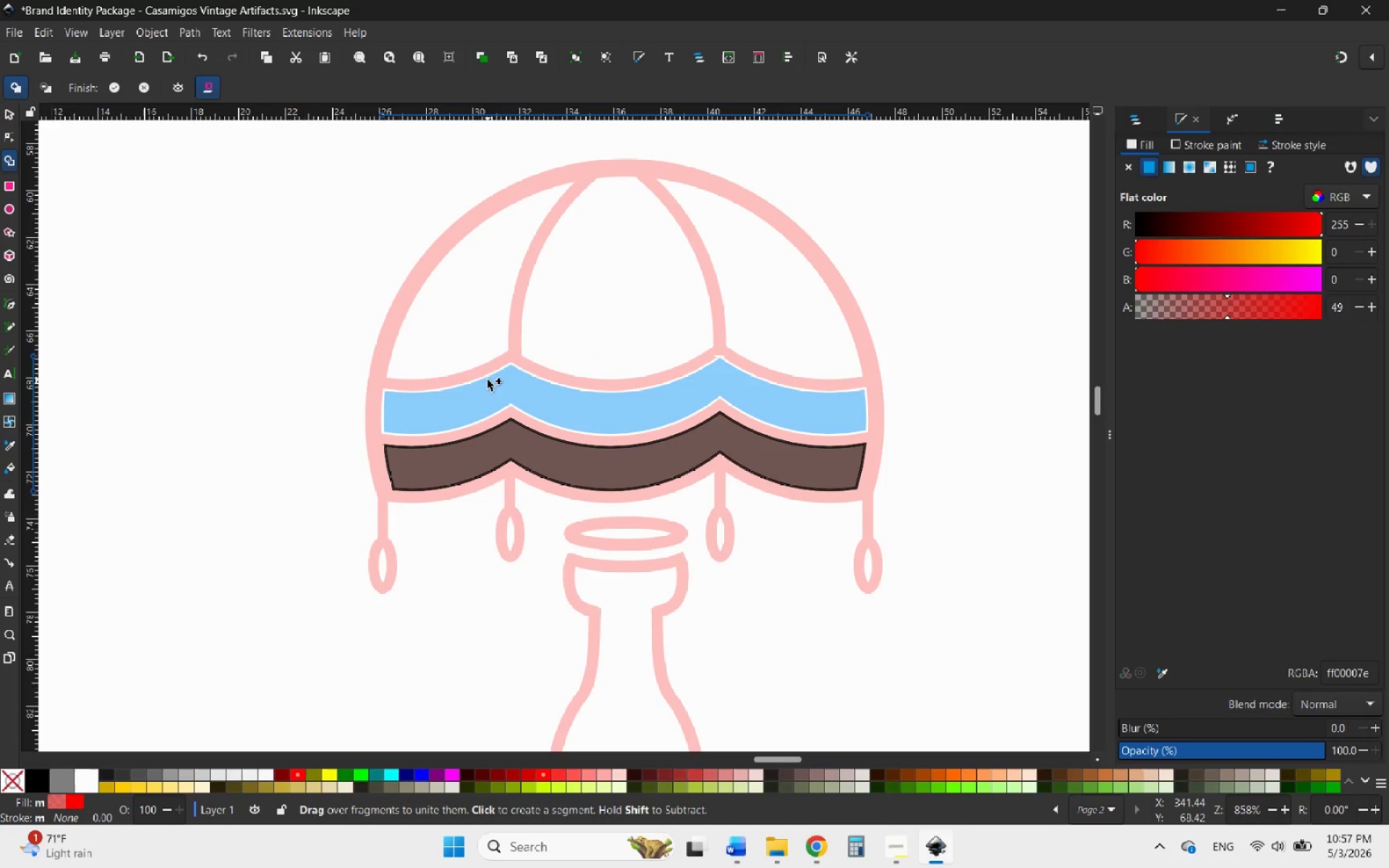 
left_click_drag(start_coordinate=[481, 393], to_coordinate=[453, 409])
 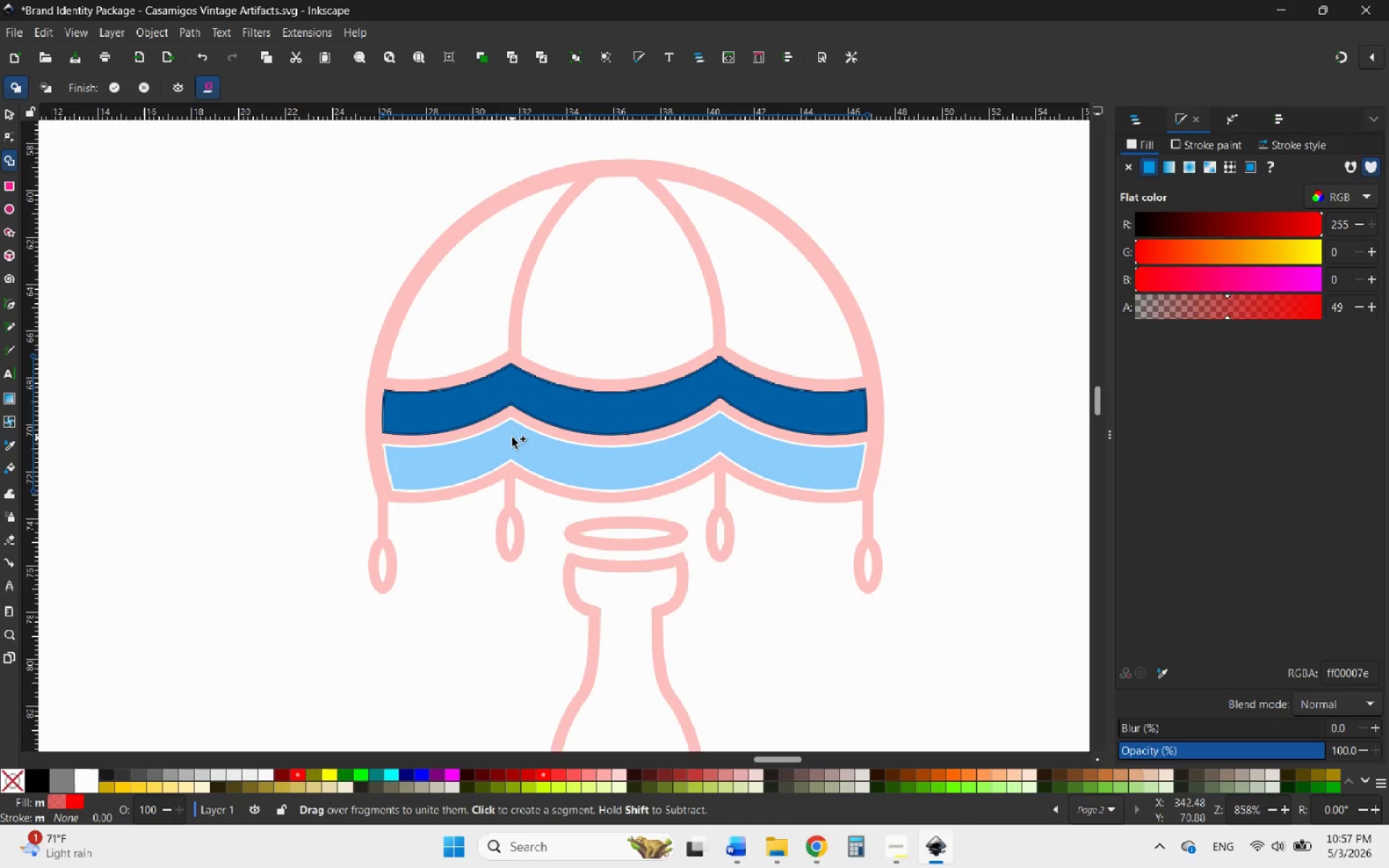 
left_click_drag(start_coordinate=[506, 441], to_coordinate=[483, 457])
 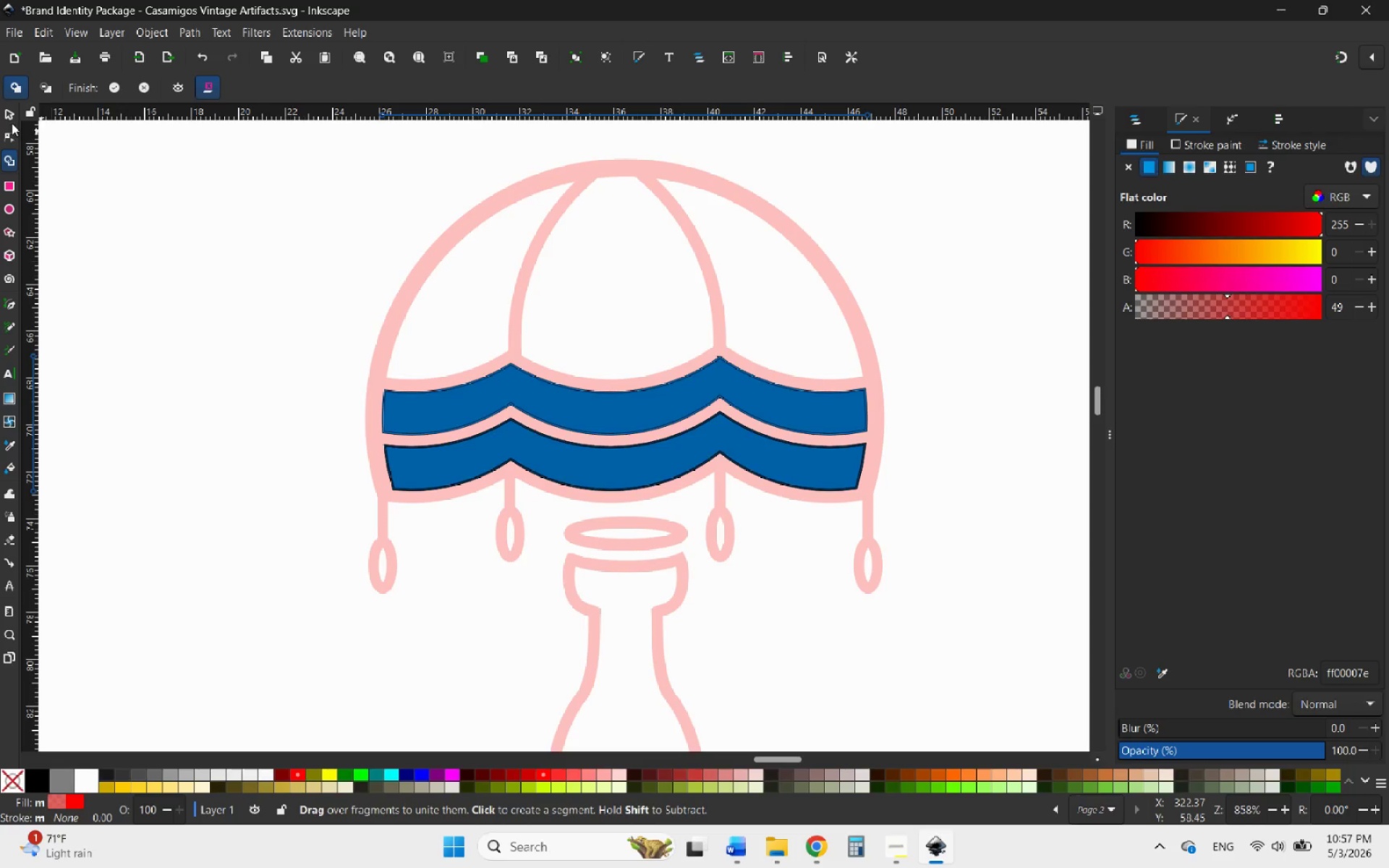 
left_click([7, 116])
 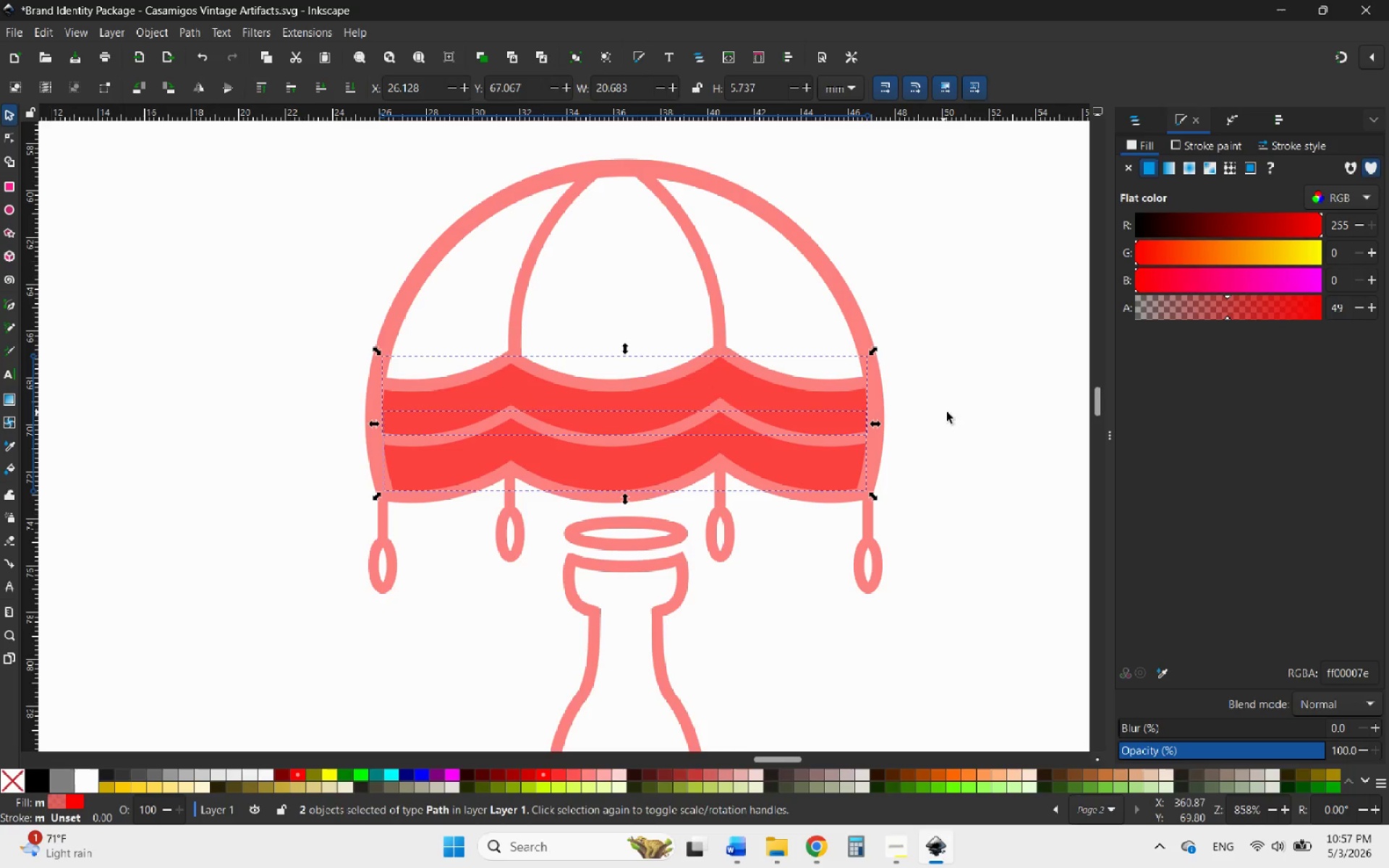 
left_click([997, 417])
 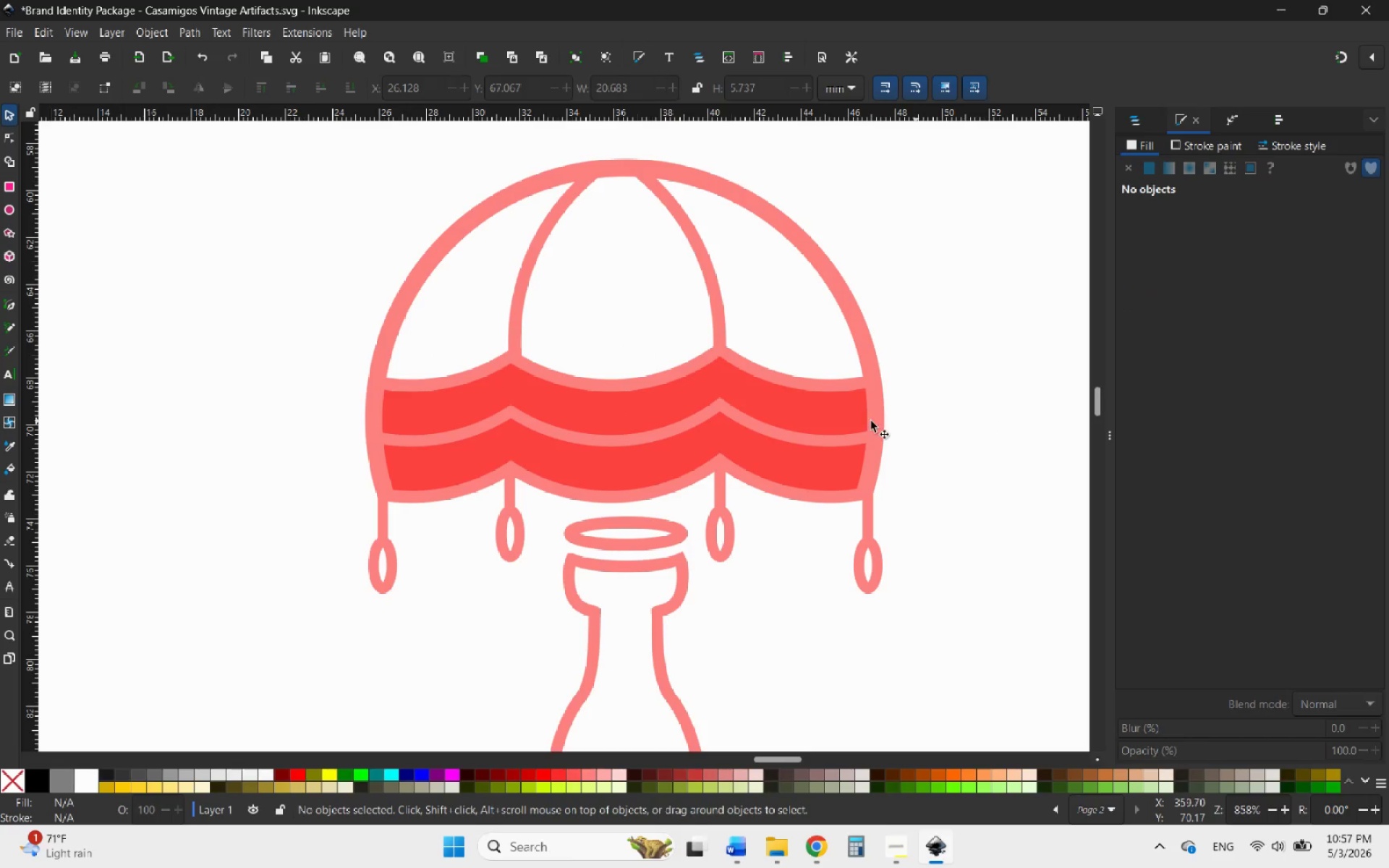 
left_click([857, 421])
 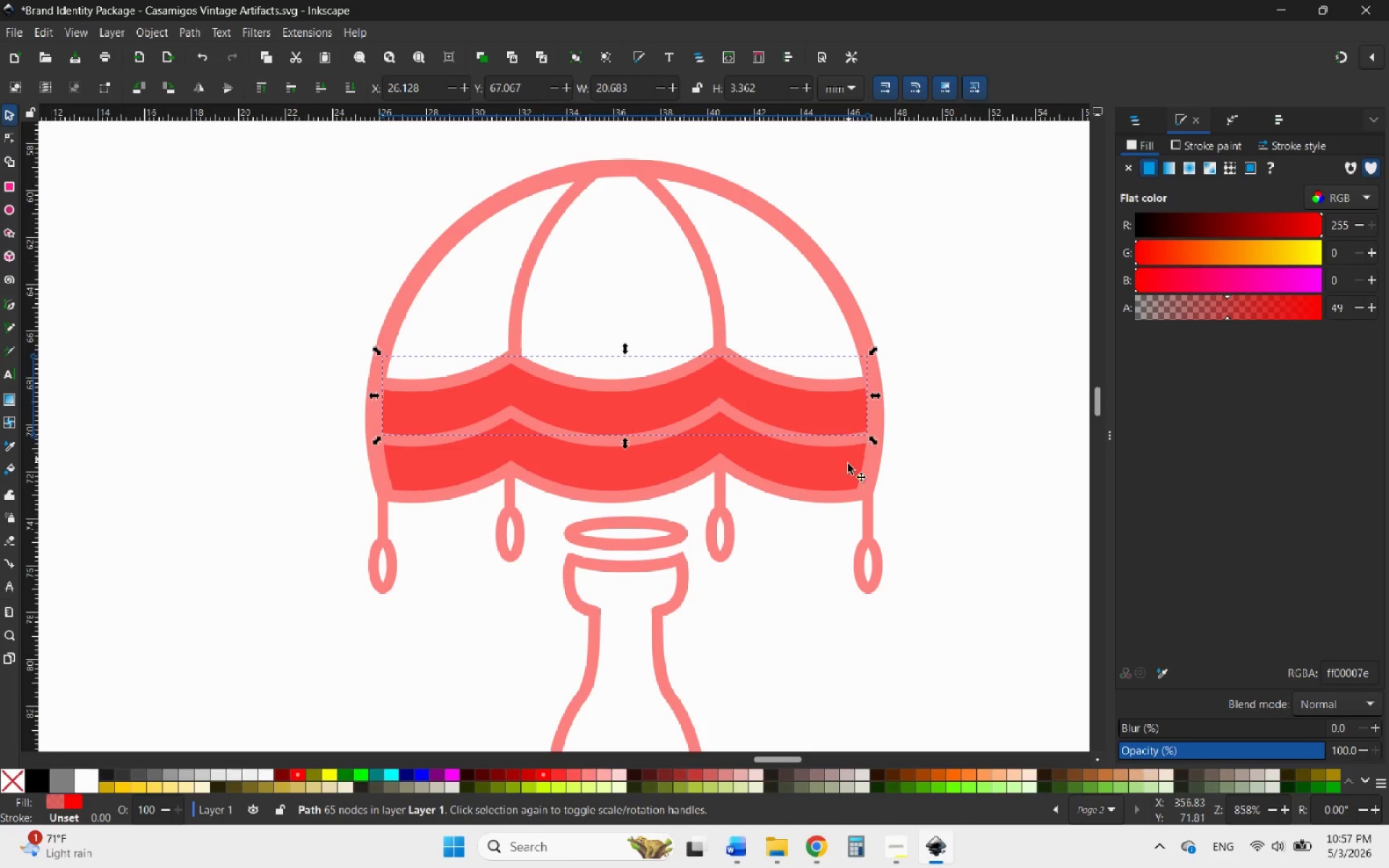 
hold_key(key=ShiftLeft, duration=0.66)
left_click([843, 475])
 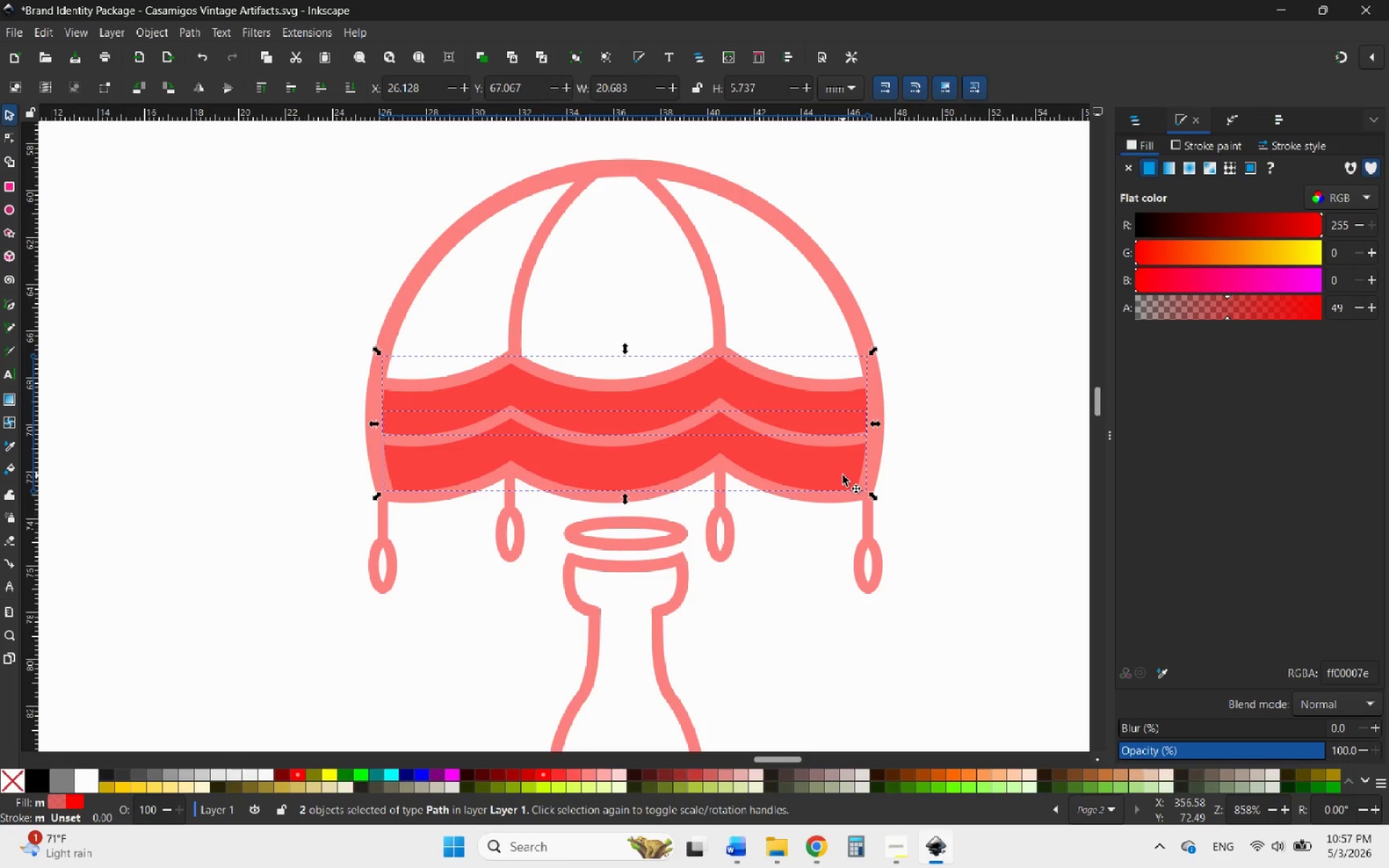 
left_click_drag(start_coordinate=[843, 475], to_coordinate=[790, 431])
 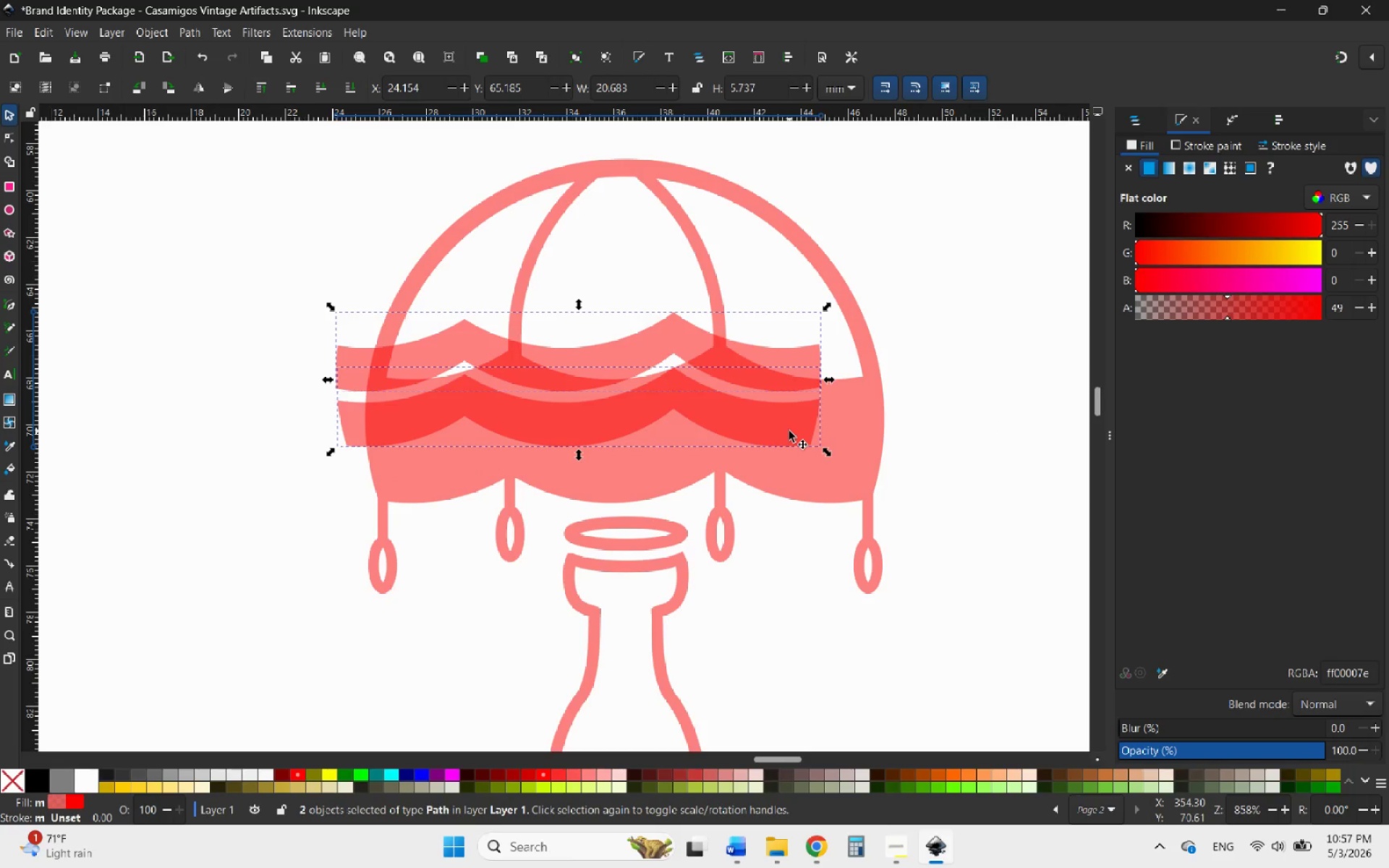 
key(Control+Z)
 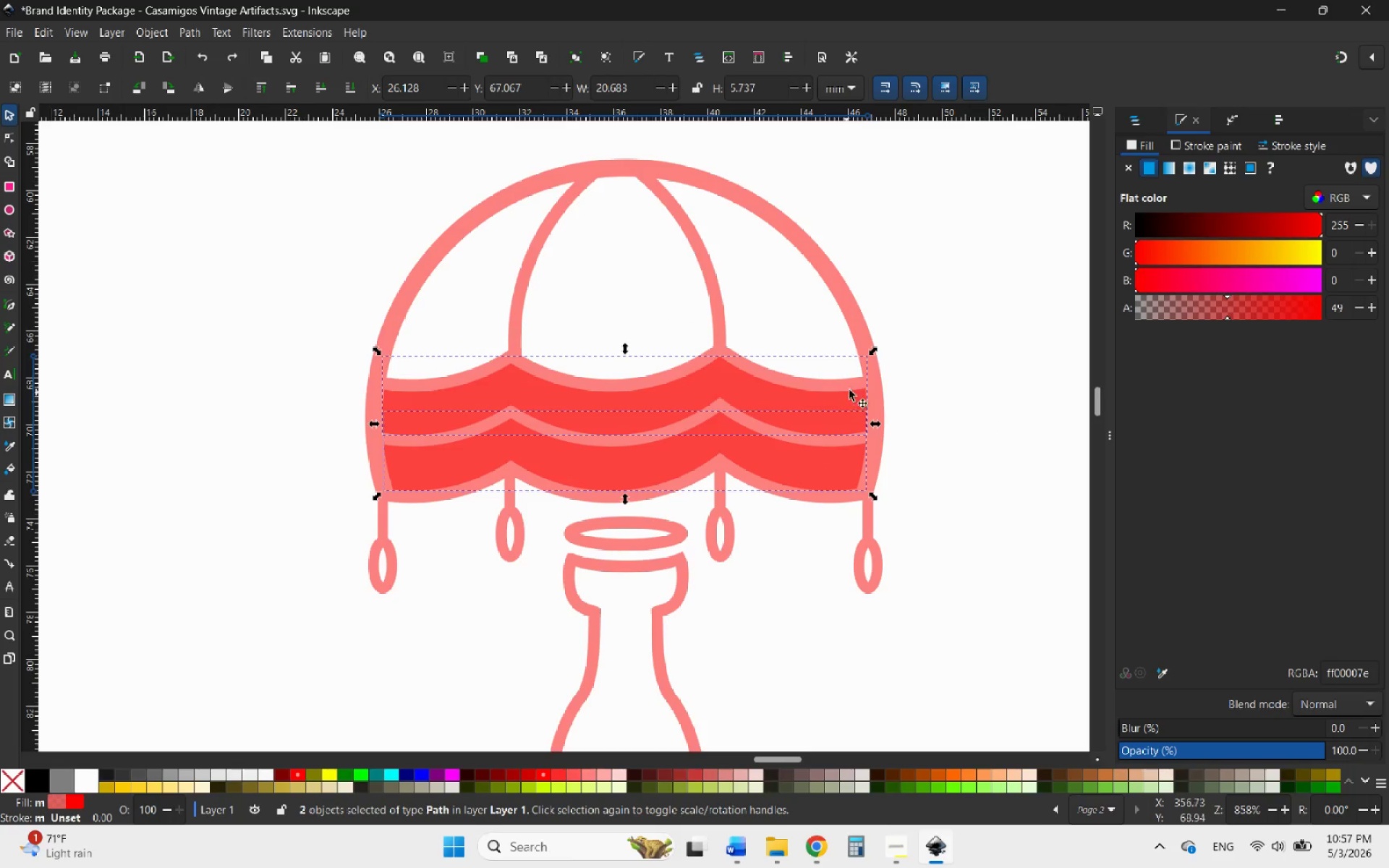 
hold_key(key=ControlLeft, duration=0.59)
scroll: coordinate [760, 310], scroll_direction: down, amount: 4.0
 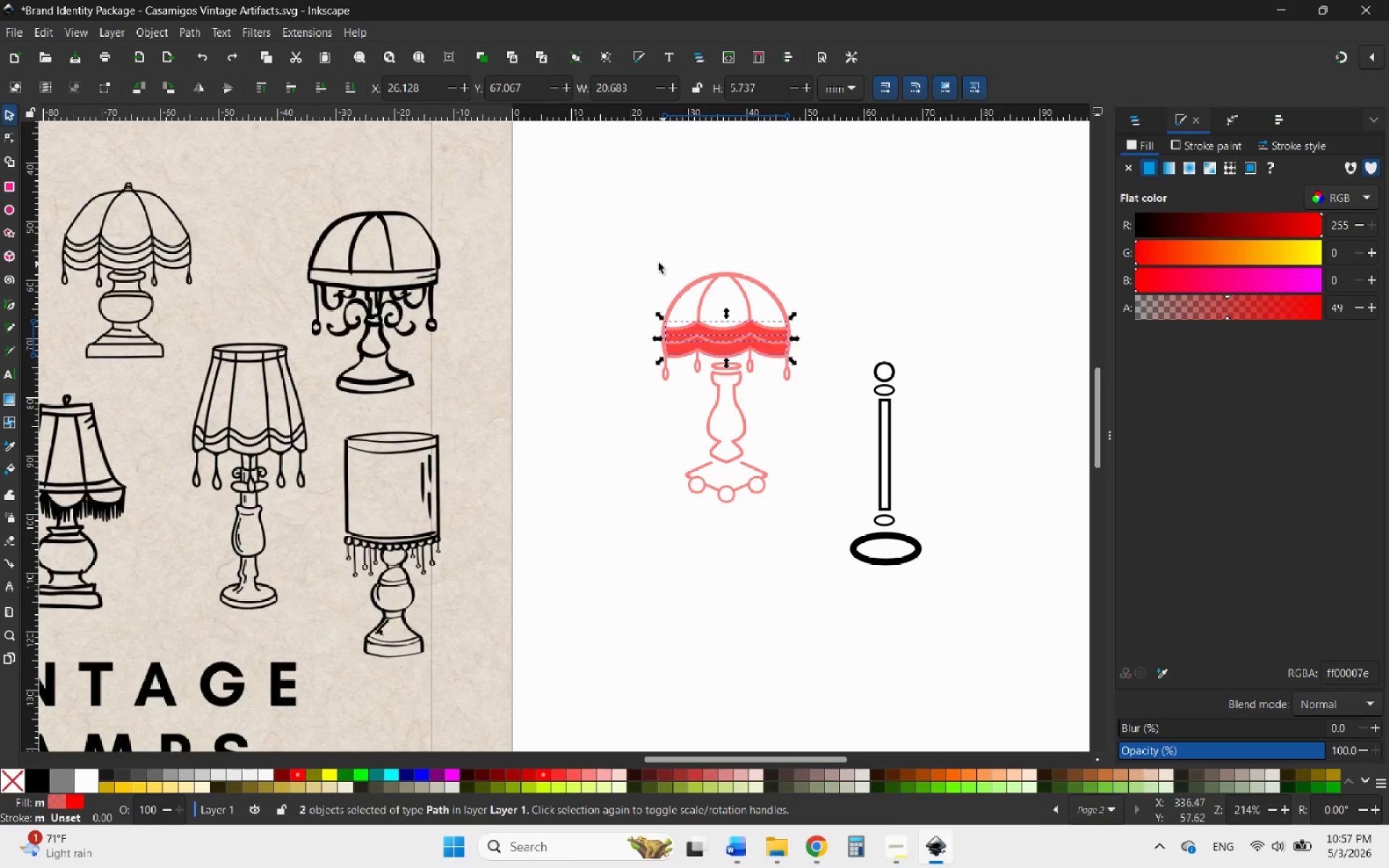 
left_click_drag(start_coordinate=[628, 252], to_coordinate=[846, 540])
 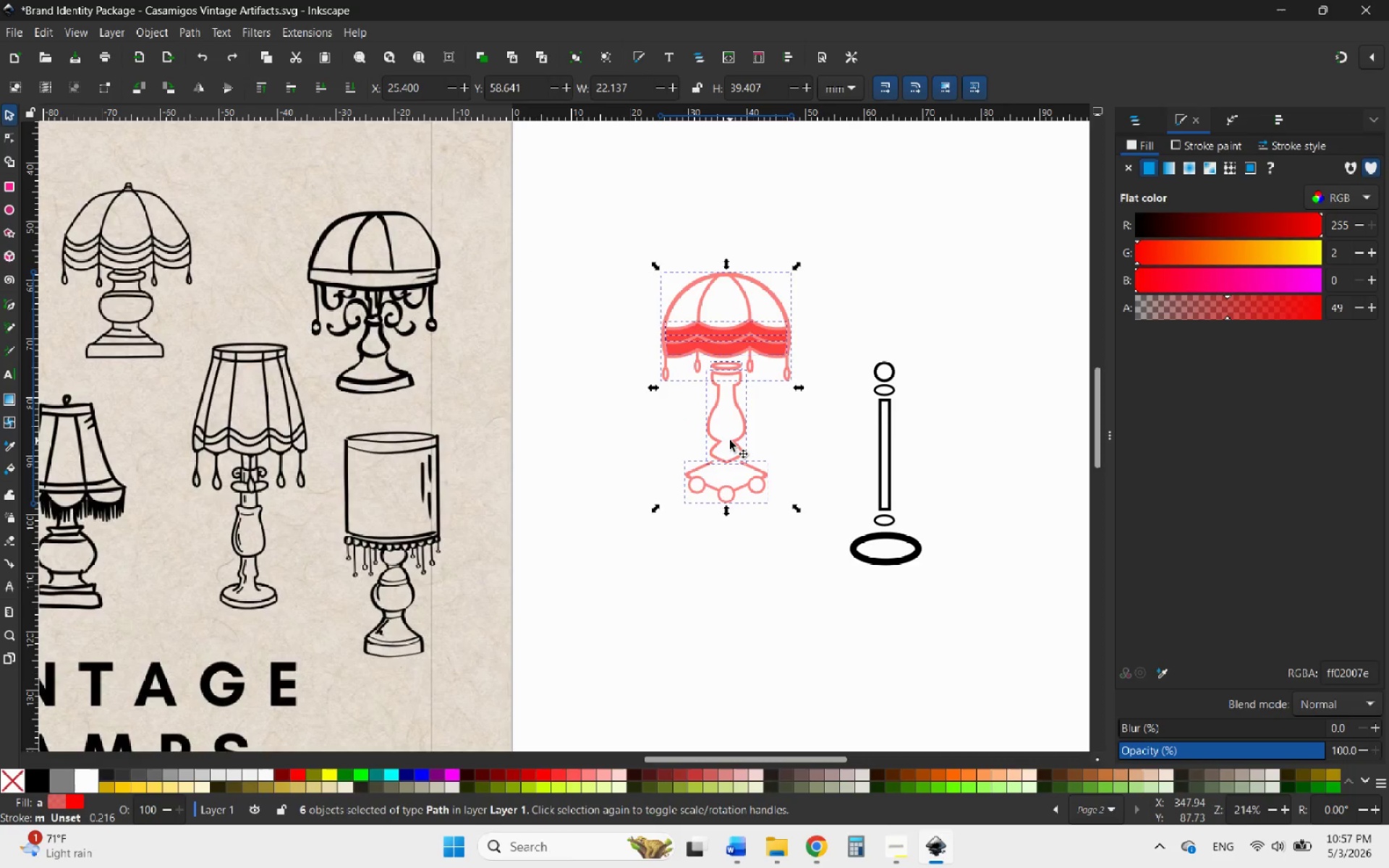 
right_click([730, 441])
 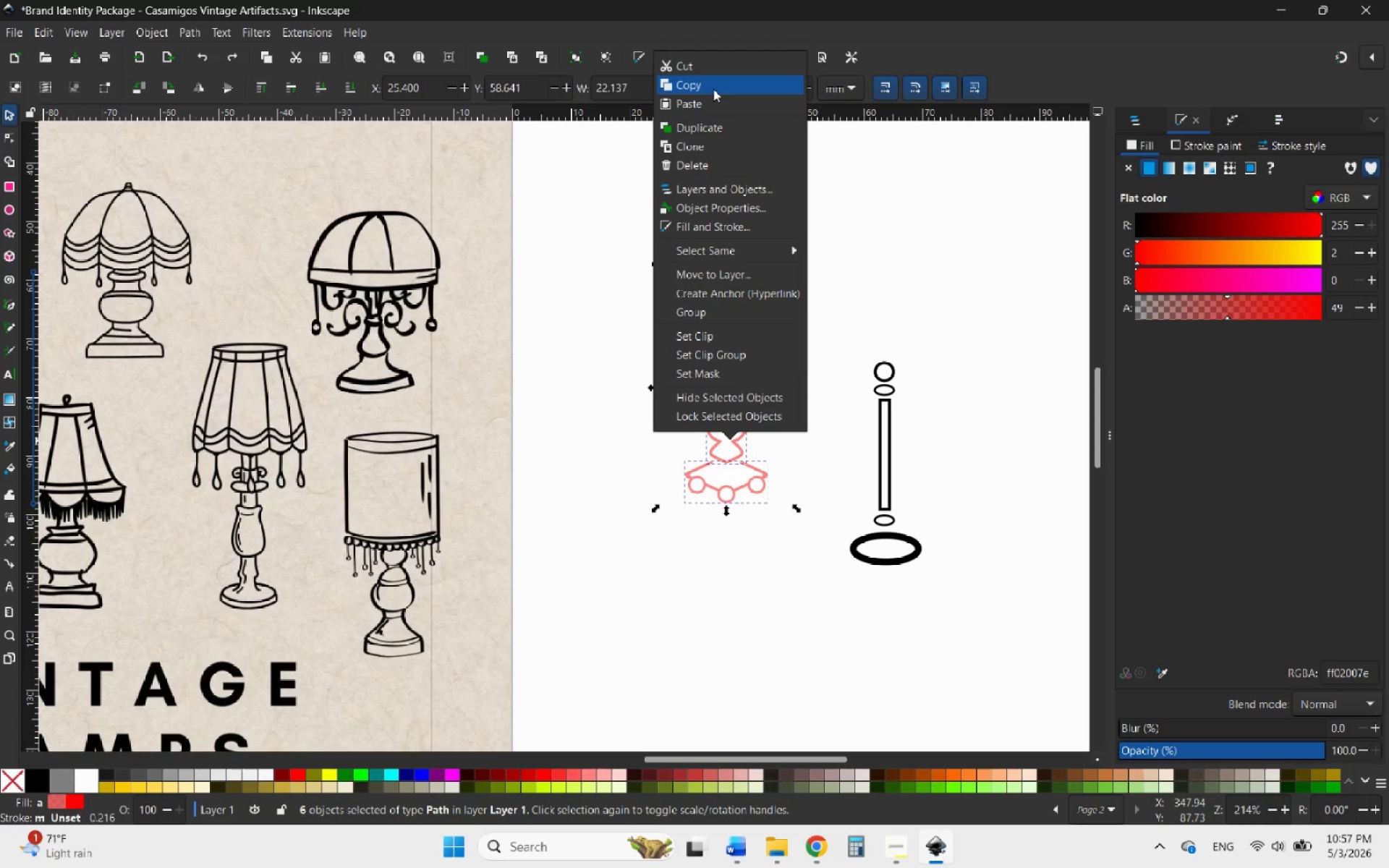 
left_click([693, 309])
 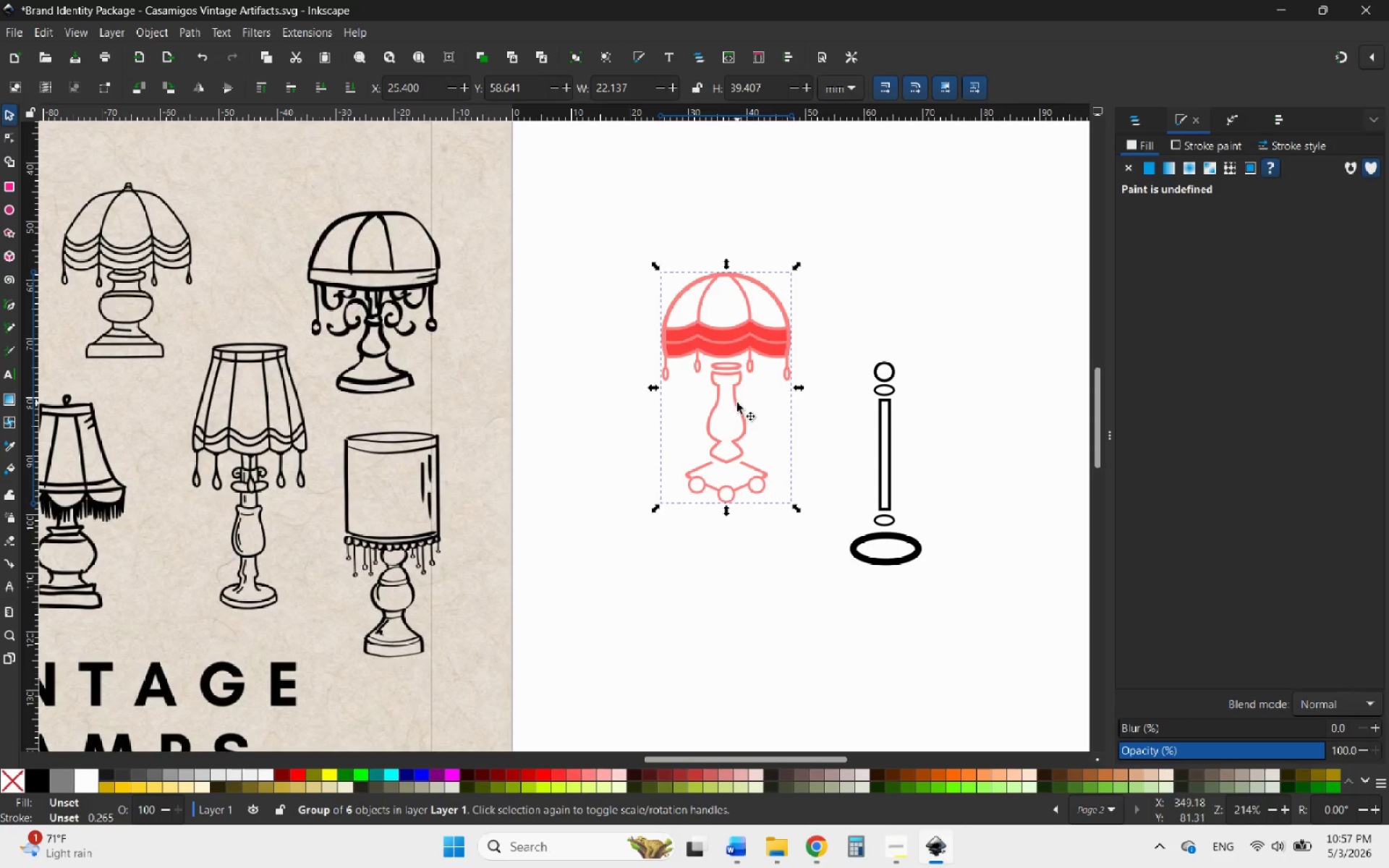 
left_click_drag(start_coordinate=[737, 403], to_coordinate=[797, 396])
 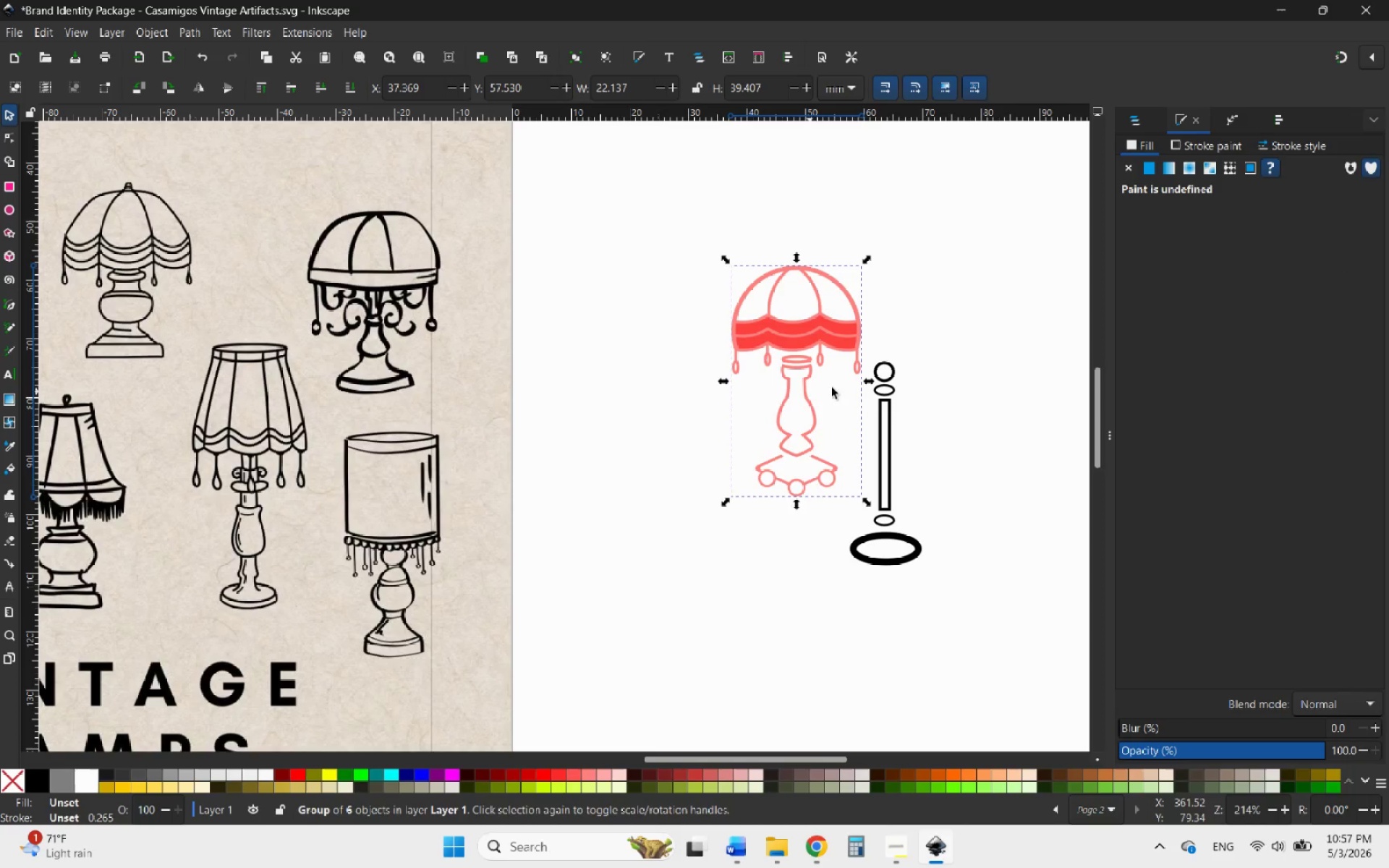 
hold_key(key=ControlLeft, duration=0.5)
scroll: coordinate [857, 384], scroll_direction: down, amount: 4.0
 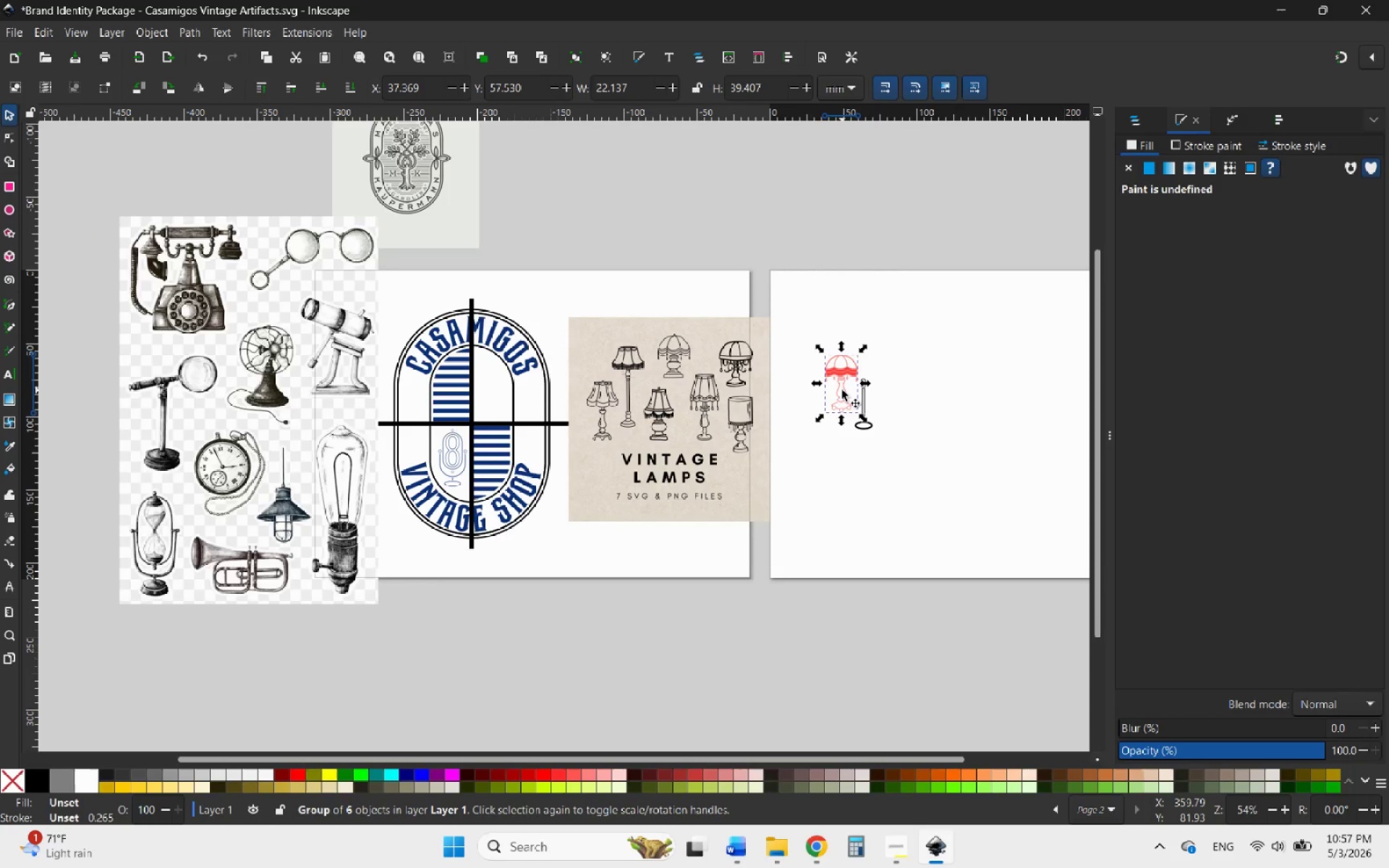 
left_click_drag(start_coordinate=[842, 390], to_coordinate=[485, 389])
 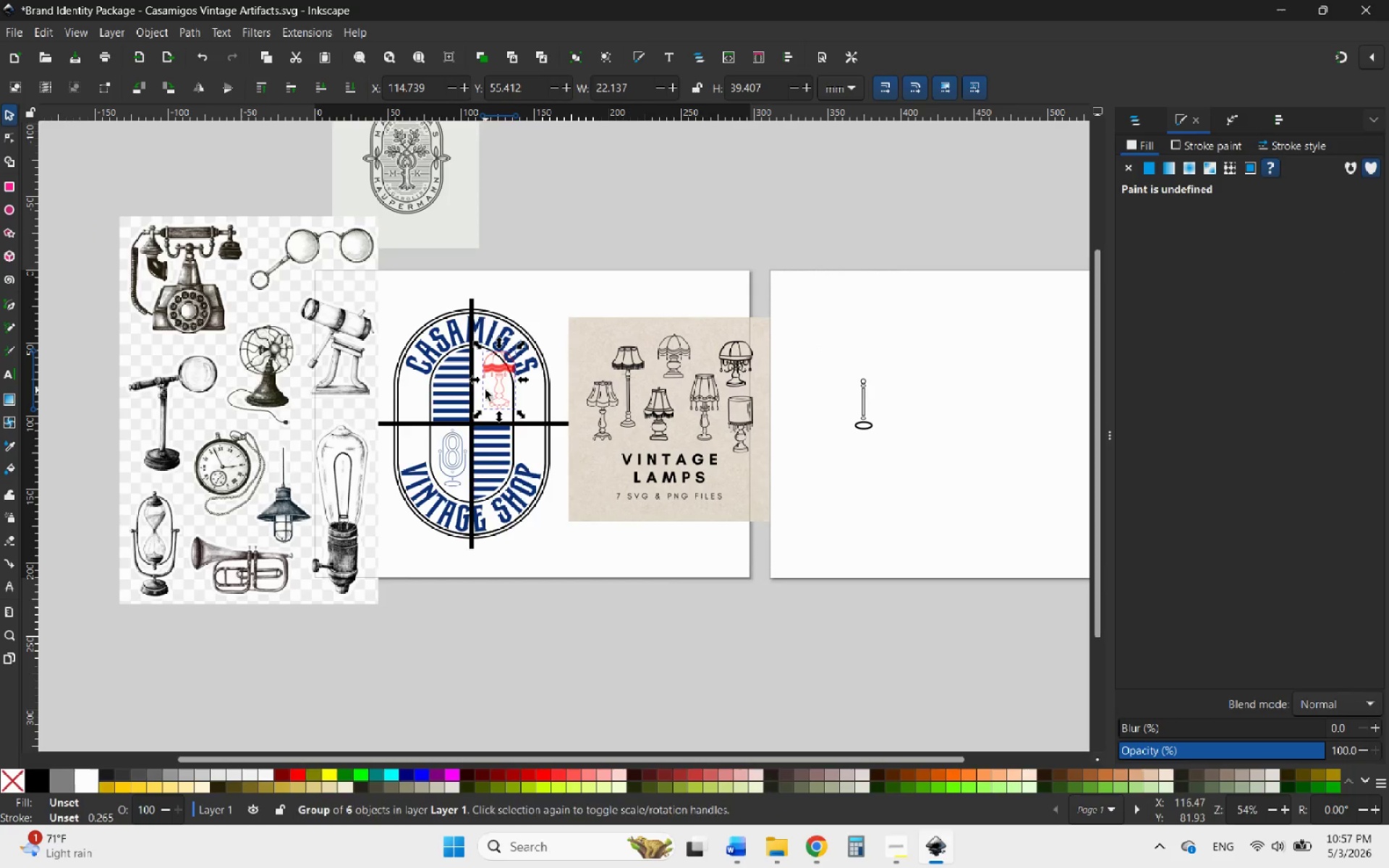 
hold_key(key=ControlLeft, duration=0.69)
scroll: coordinate [462, 388], scroll_direction: up, amount: 6.0
 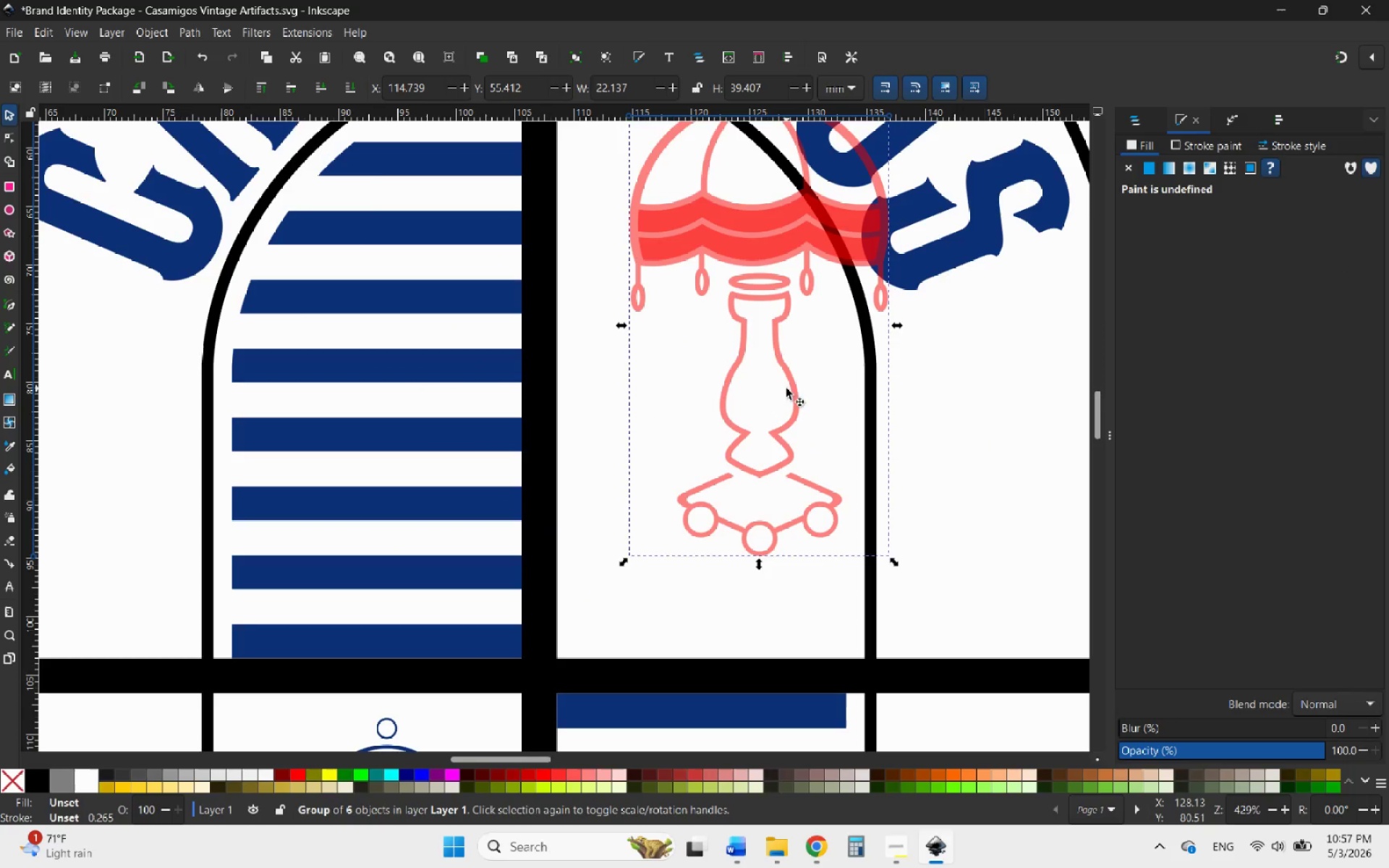 
left_click_drag(start_coordinate=[792, 386], to_coordinate=[723, 470])
 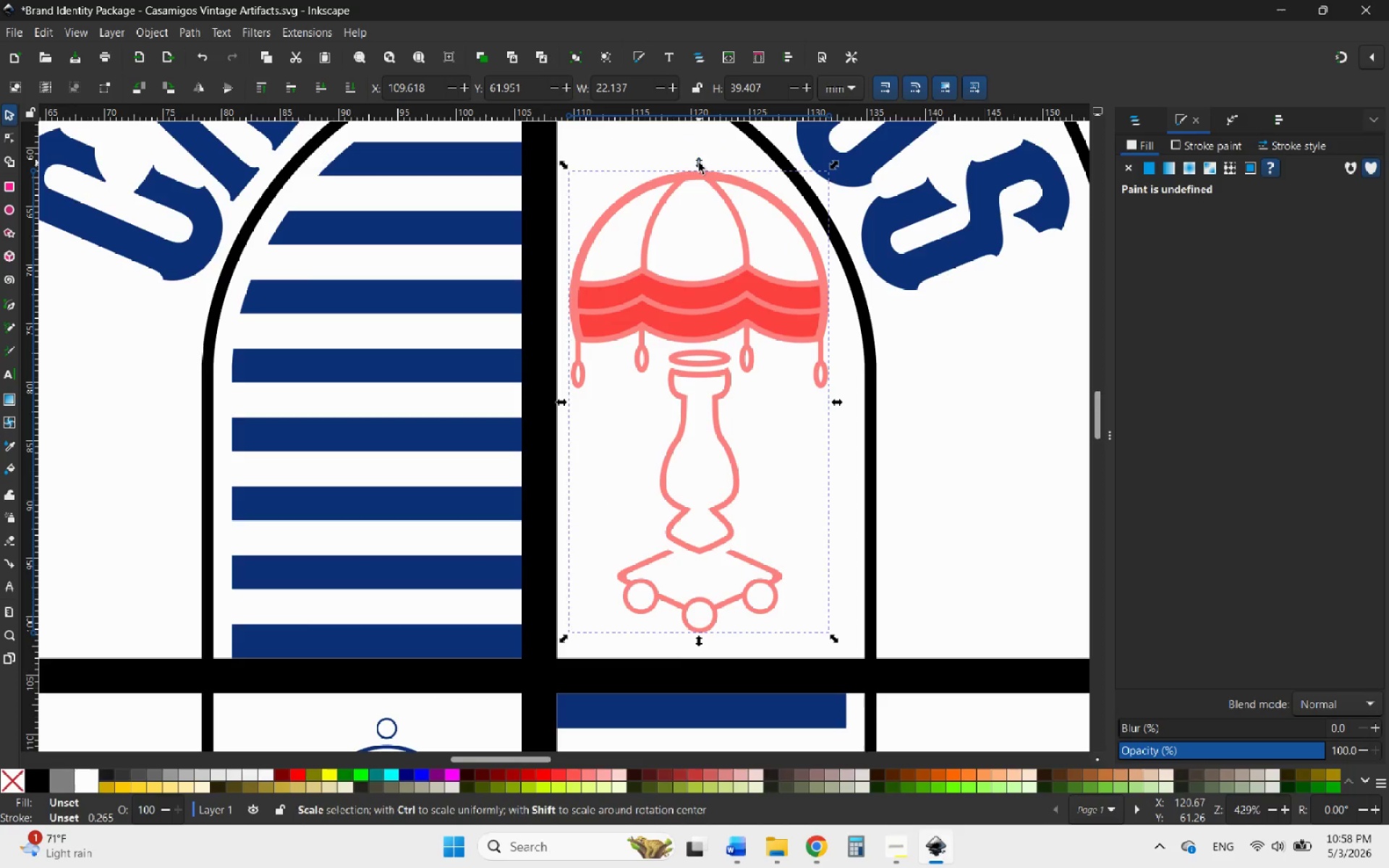 
hold_key(key=ControlLeft, duration=0.98)
left_click_drag(start_coordinate=[699, 163], to_coordinate=[711, 227])
 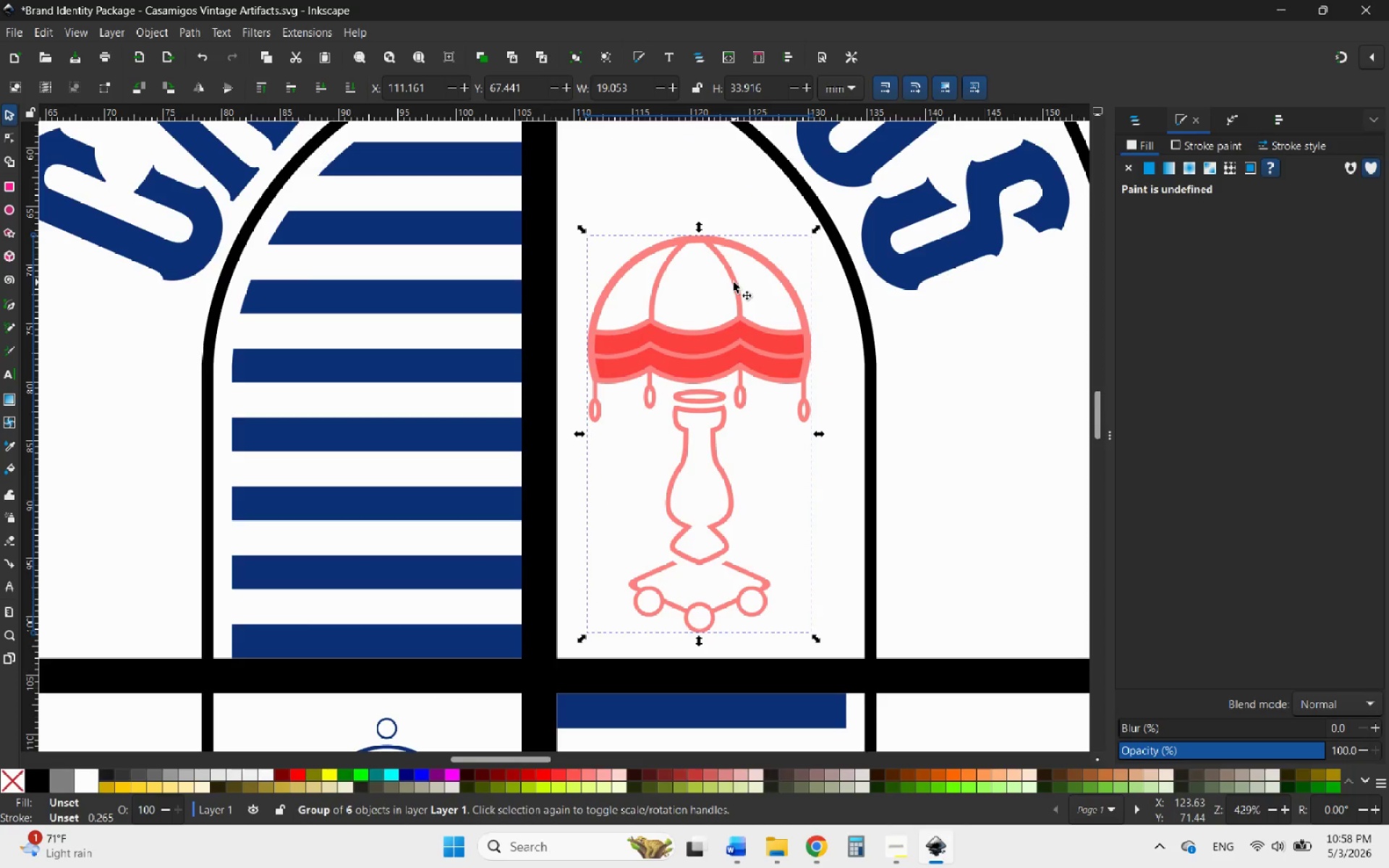 
left_click_drag(start_coordinate=[734, 282], to_coordinate=[729, 247])
 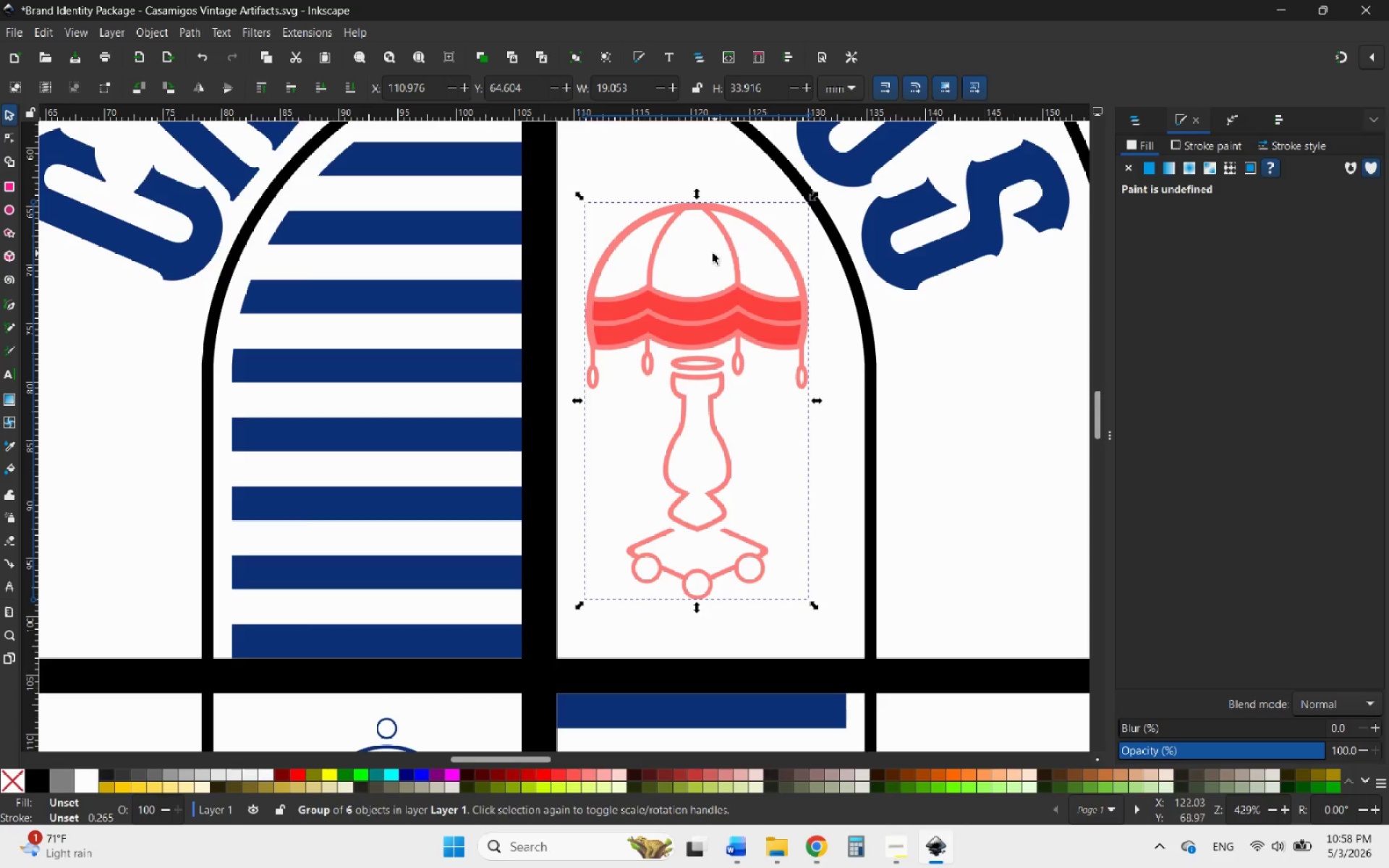 
hold_key(key=ControlLeft, duration=0.88)
scroll: coordinate [668, 260], scroll_direction: down, amount: 5.0
 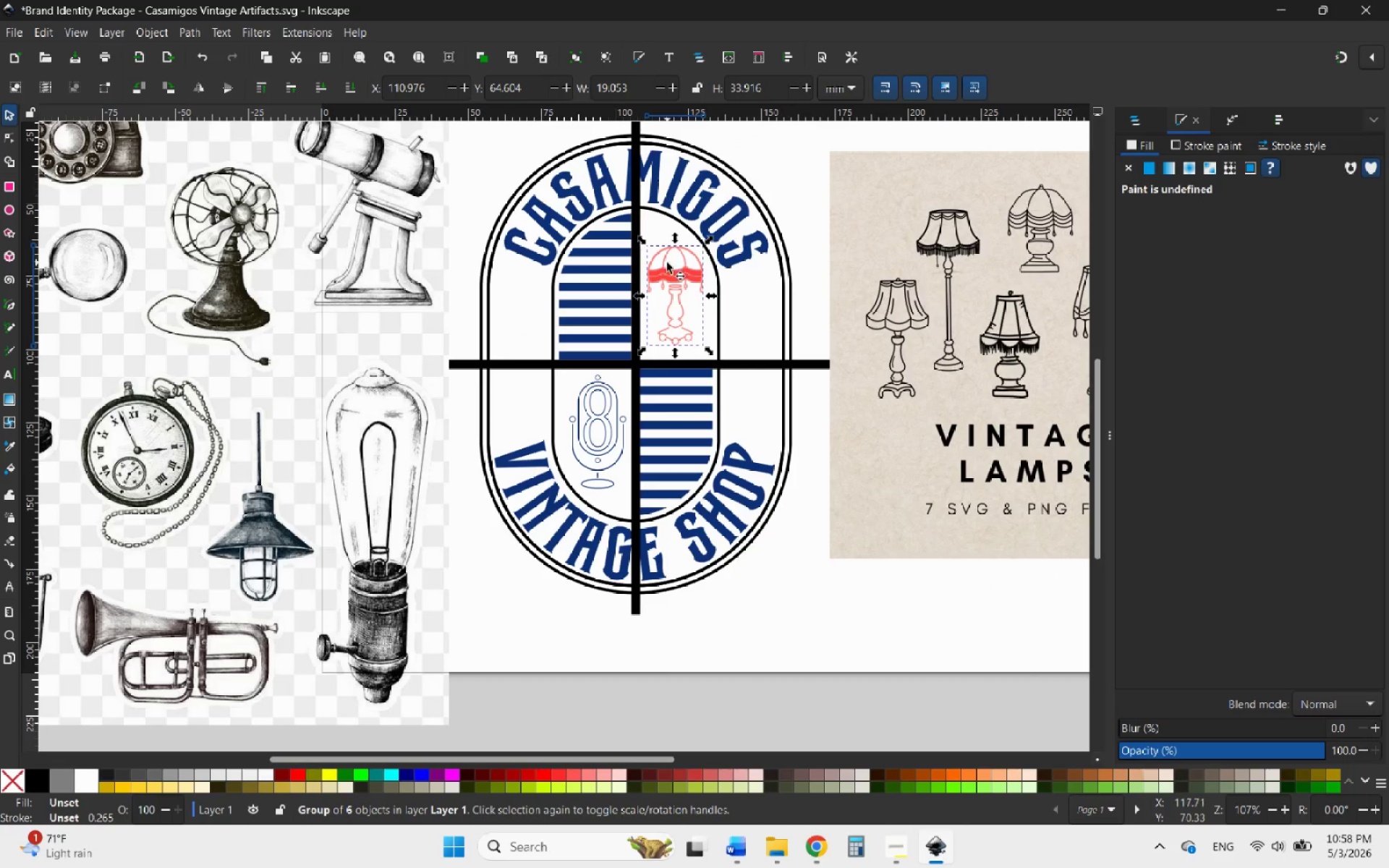 
hold_key(key=ControlLeft, duration=1.11)
scroll: coordinate [637, 288], scroll_direction: up, amount: 2.0
 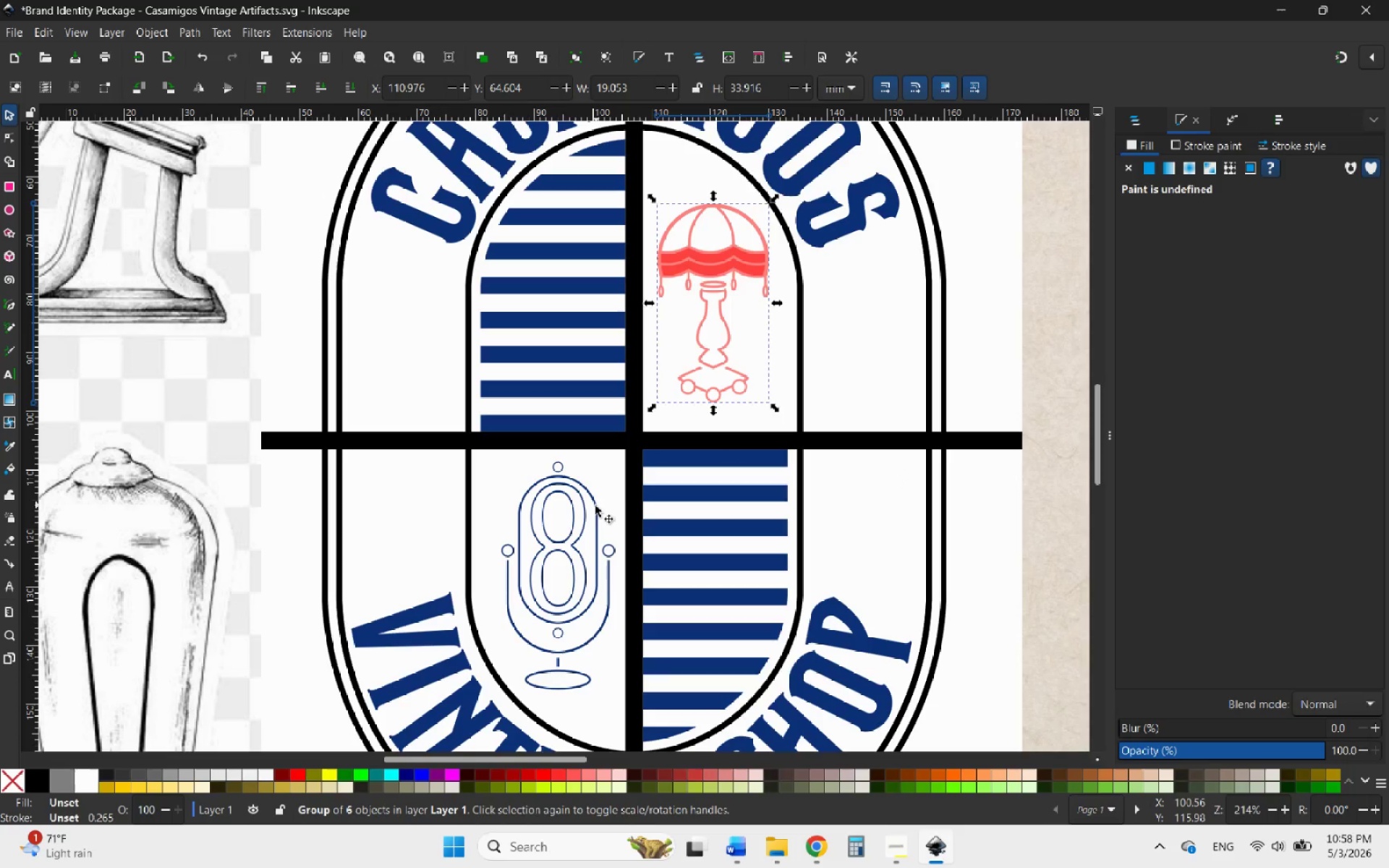 
left_click([585, 509])
 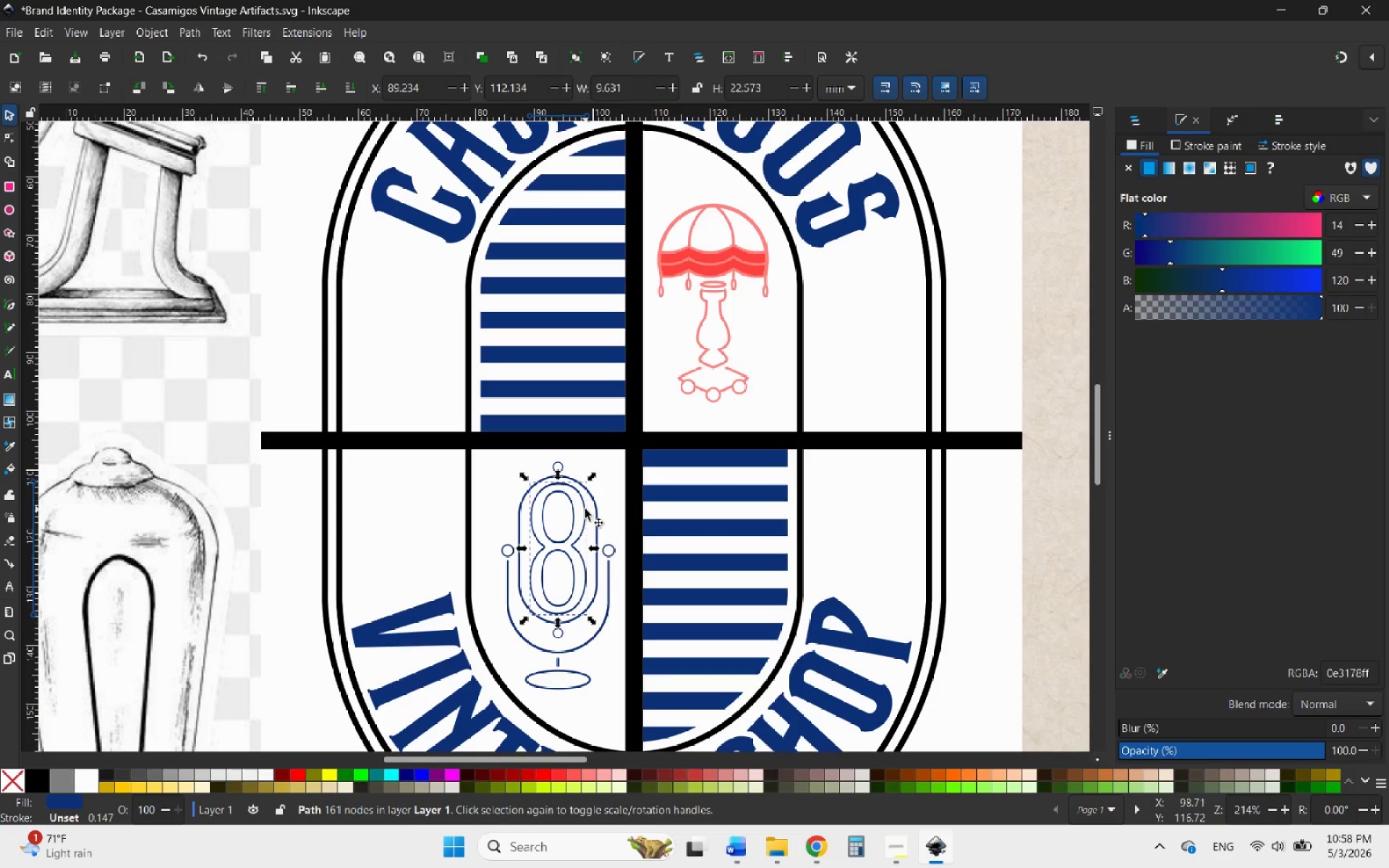 
hold_key(key=ControlLeft, duration=0.98)
scroll: coordinate [548, 689], scroll_direction: up, amount: 3.0
 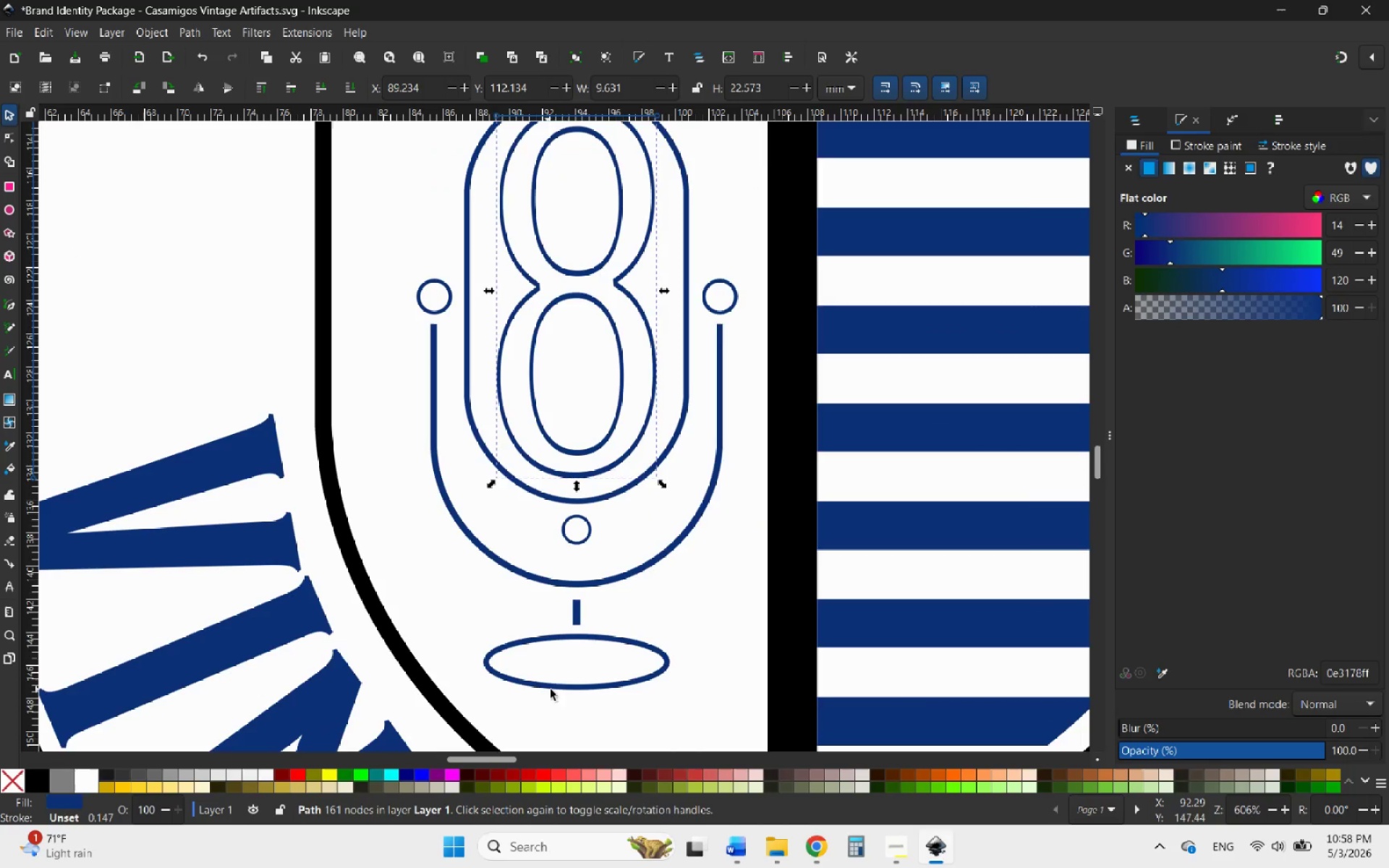 
hold_key(key=ControlLeft, duration=0.72)
scroll: coordinate [585, 630], scroll_direction: down, amount: 1.0
 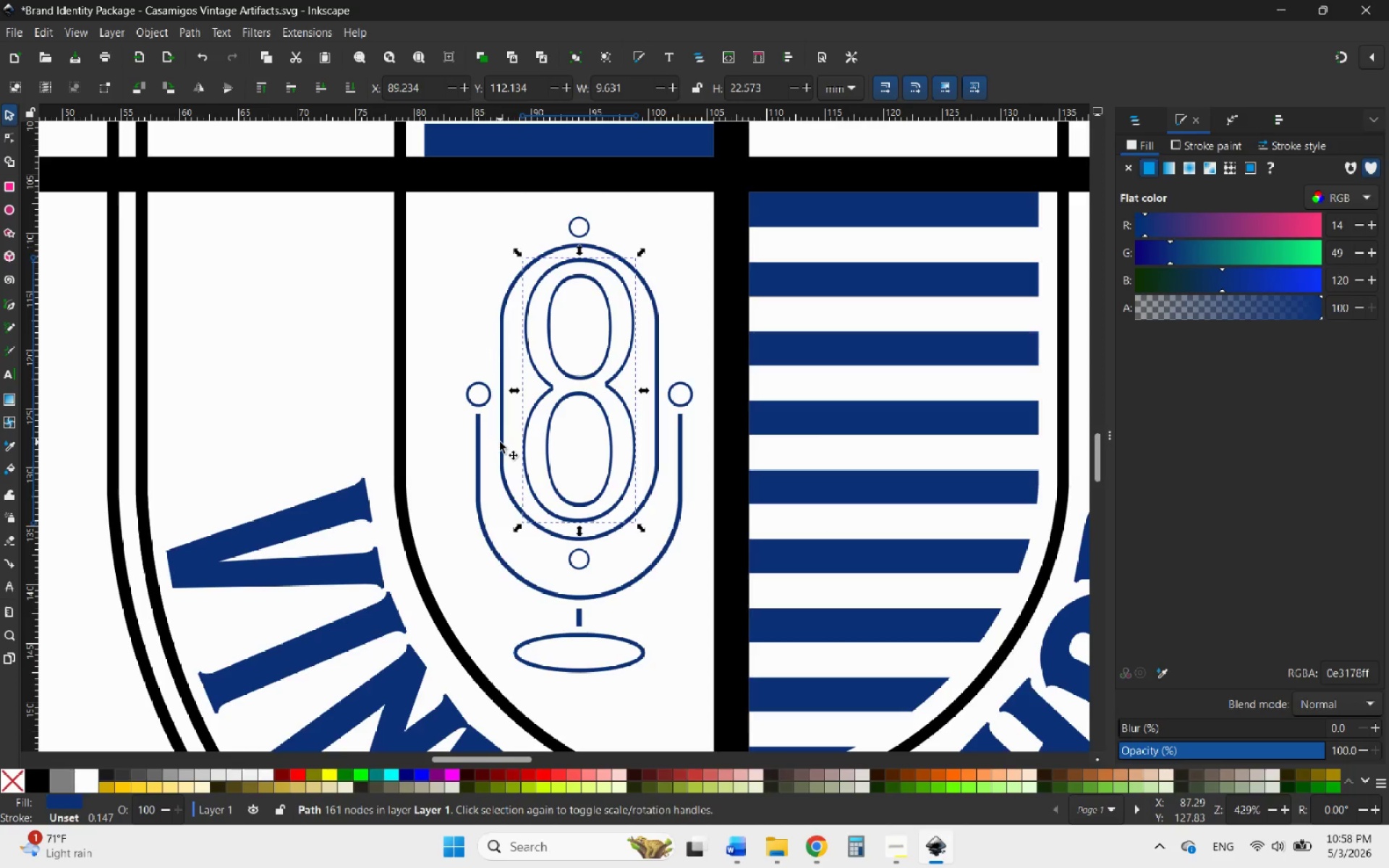 
hold_key(key=ControlLeft, duration=2.19)
scroll: coordinate [621, 452], scroll_direction: down, amount: 3.0
 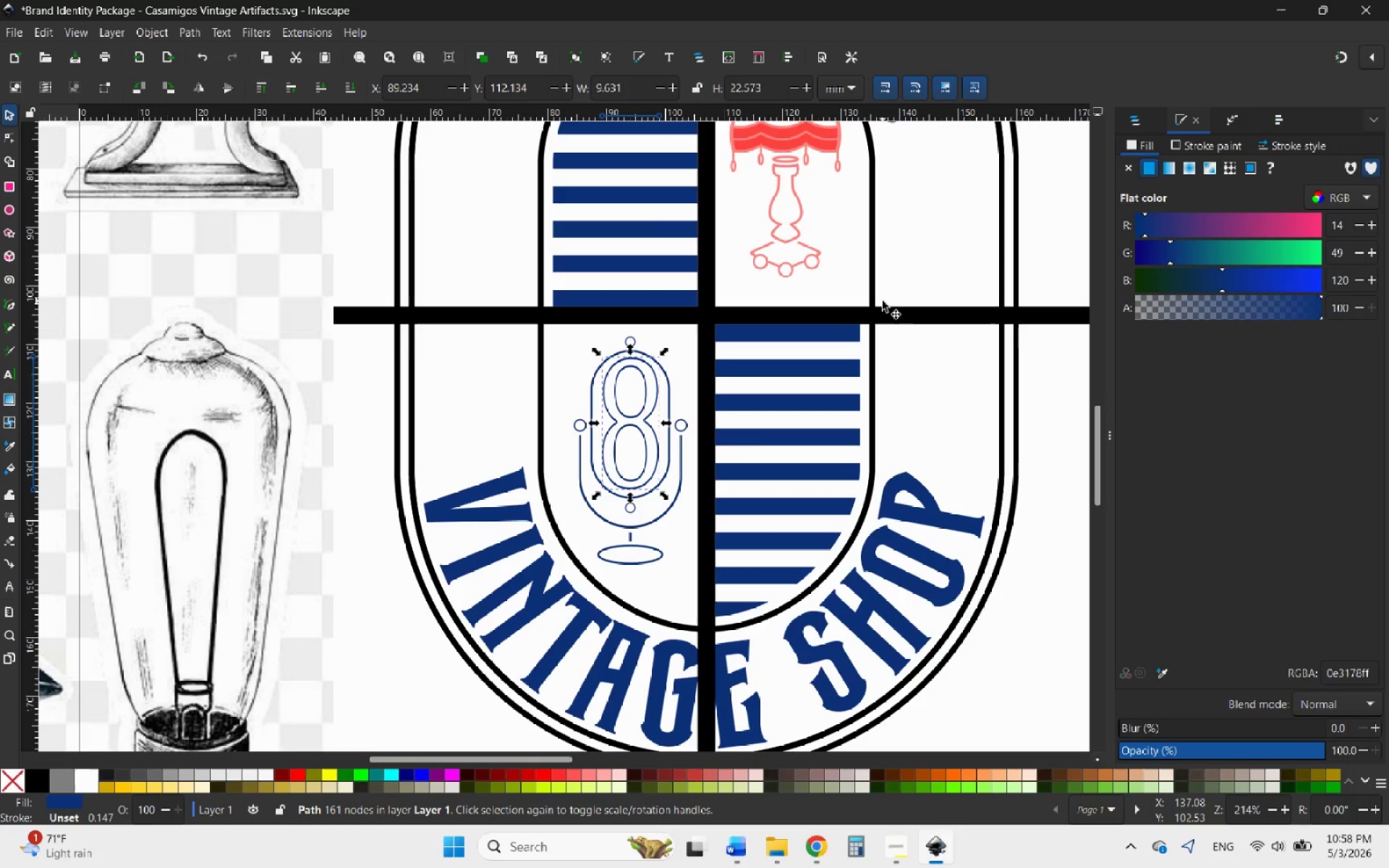 
left_click([895, 311])
 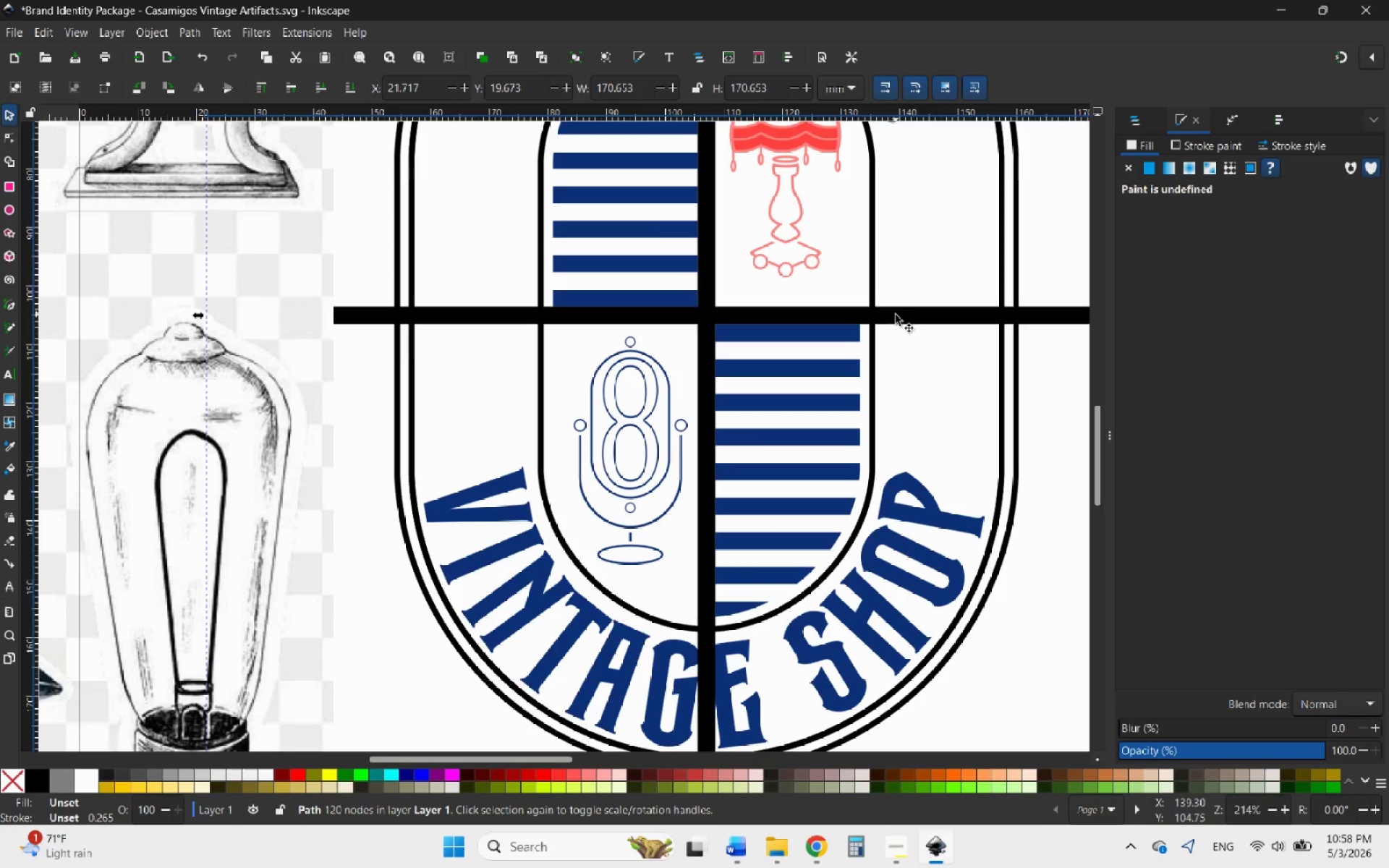 
left_click_drag(start_coordinate=[896, 316], to_coordinate=[808, 312])
 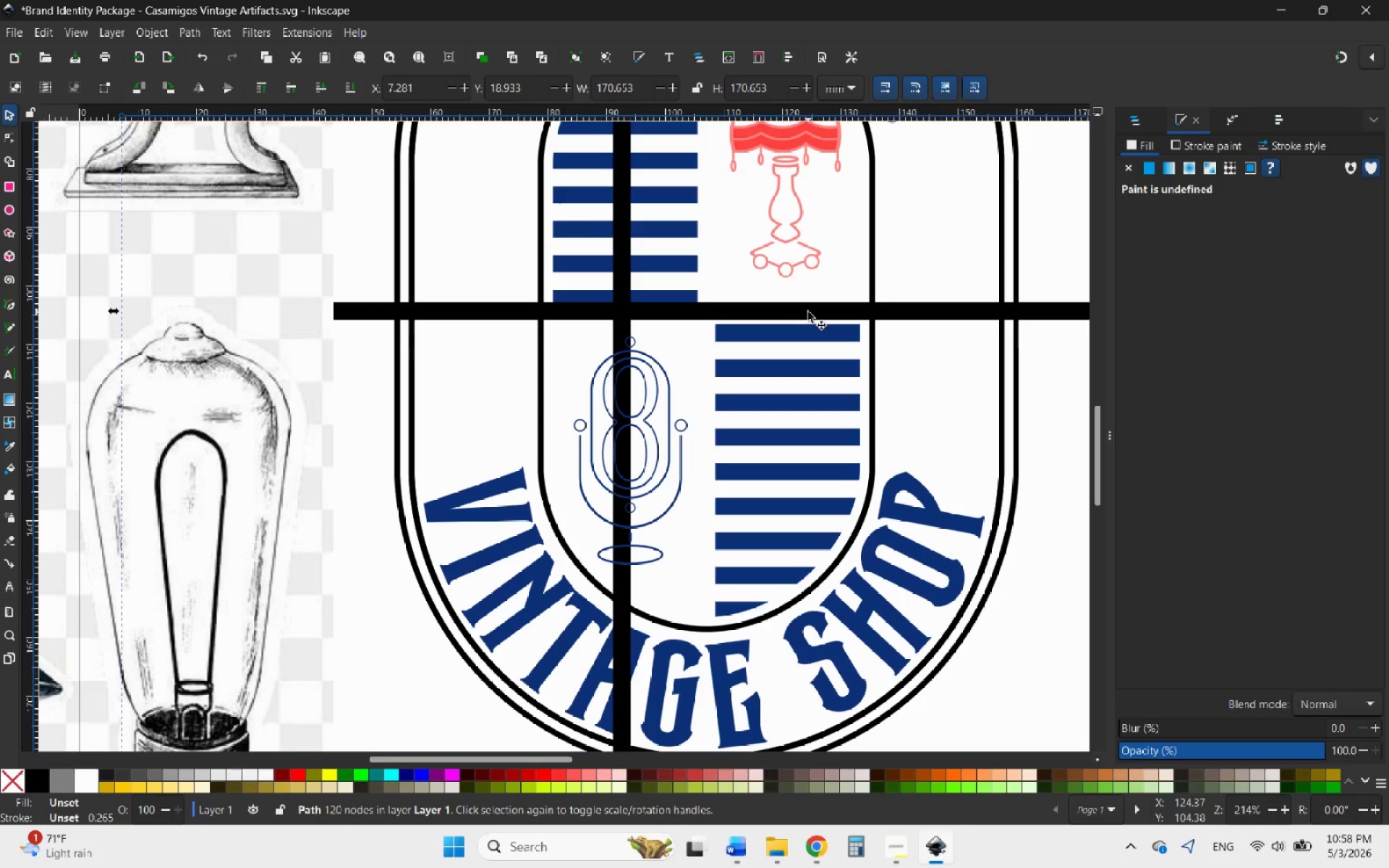 
key(Delete)
 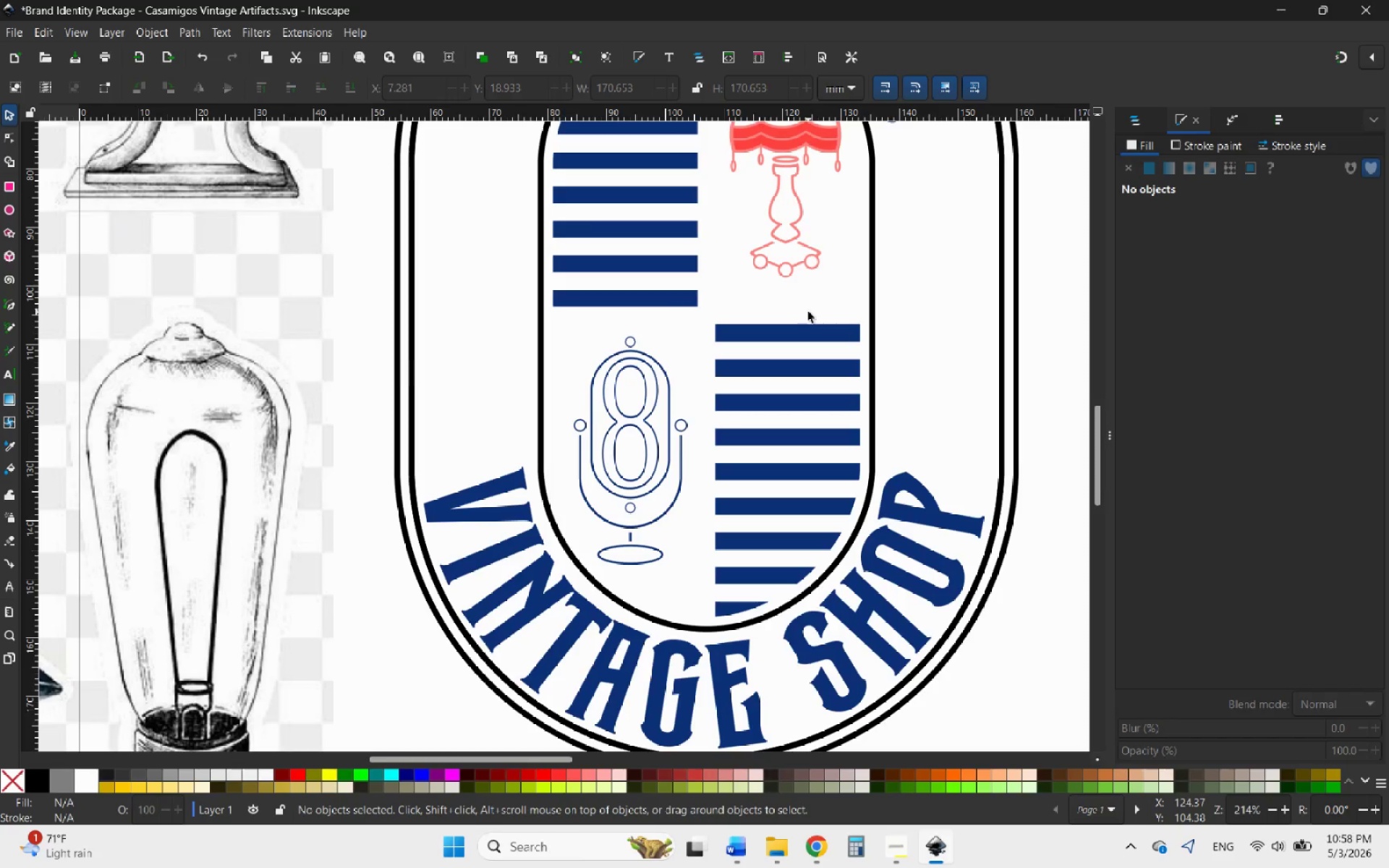 
hold_key(key=ControlLeft, duration=3.0)
scroll: coordinate [510, 438], scroll_direction: down, amount: 3.0
 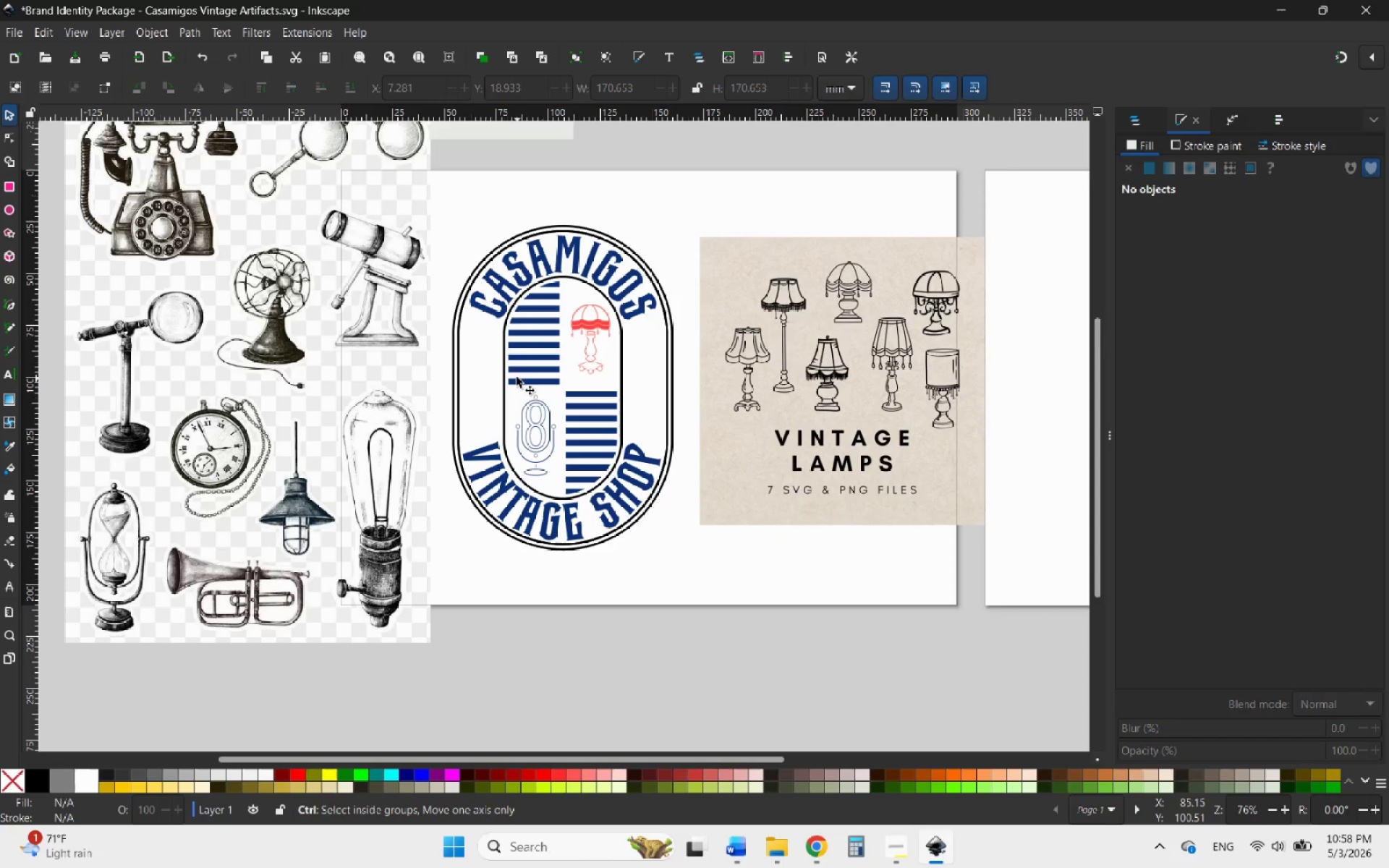 
scroll: coordinate [522, 329], scroll_direction: up, amount: 2.0
 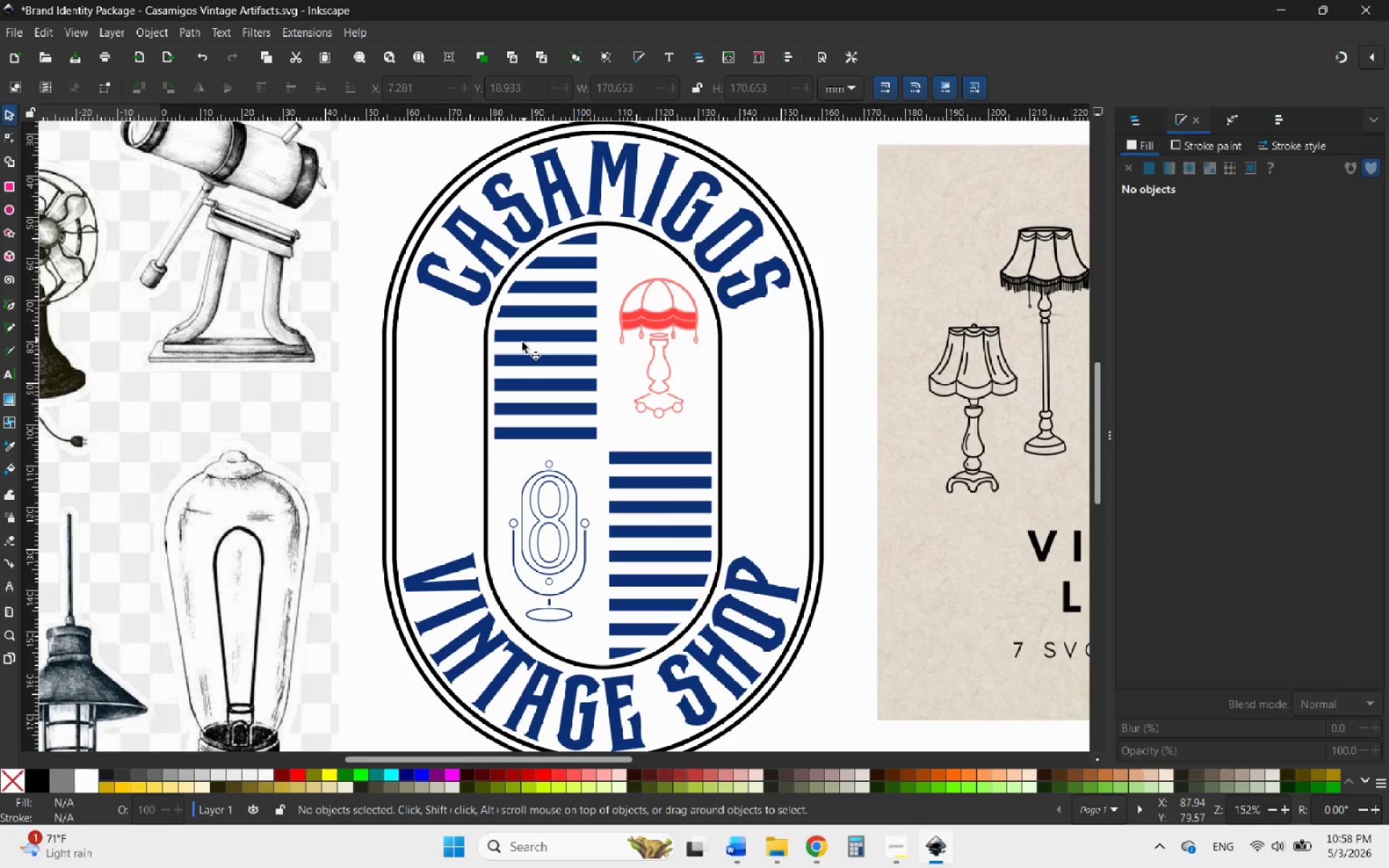 
hold_key(key=ControlLeft, duration=0.67)
scroll: coordinate [658, 328], scroll_direction: down, amount: 4.0
 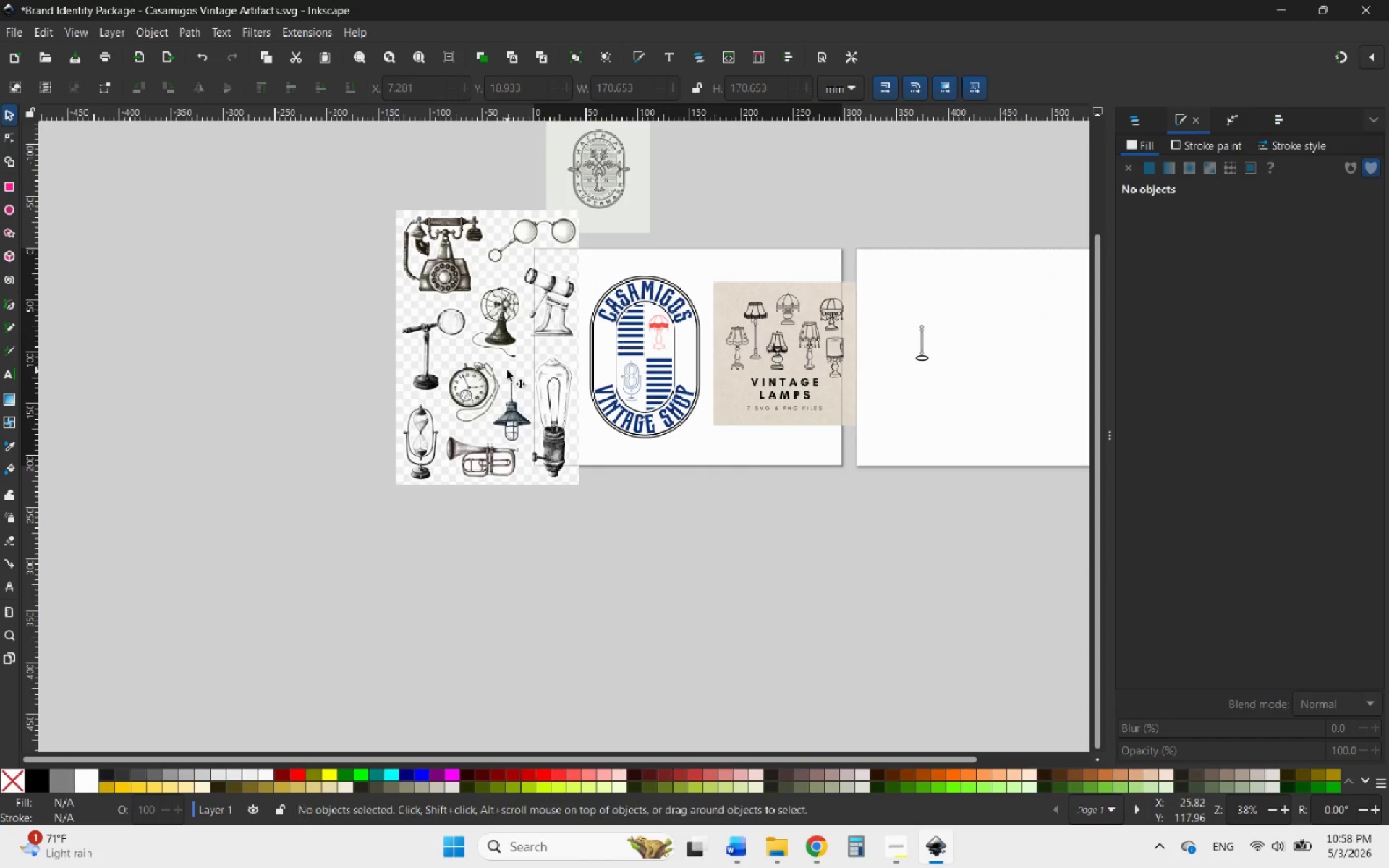 
left_click([506, 370])
 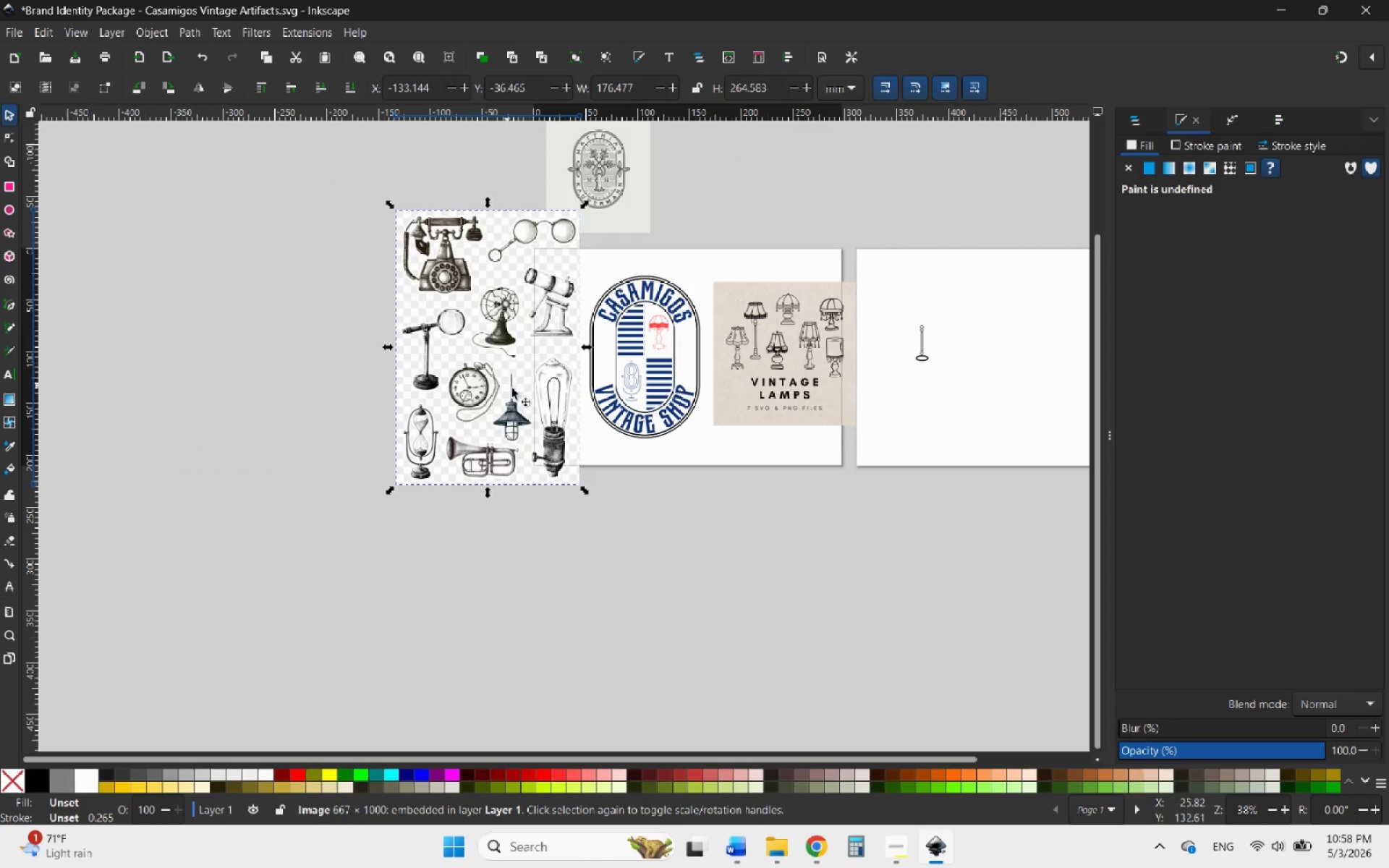 
left_click_drag(start_coordinate=[514, 388], to_coordinate=[422, 393])
 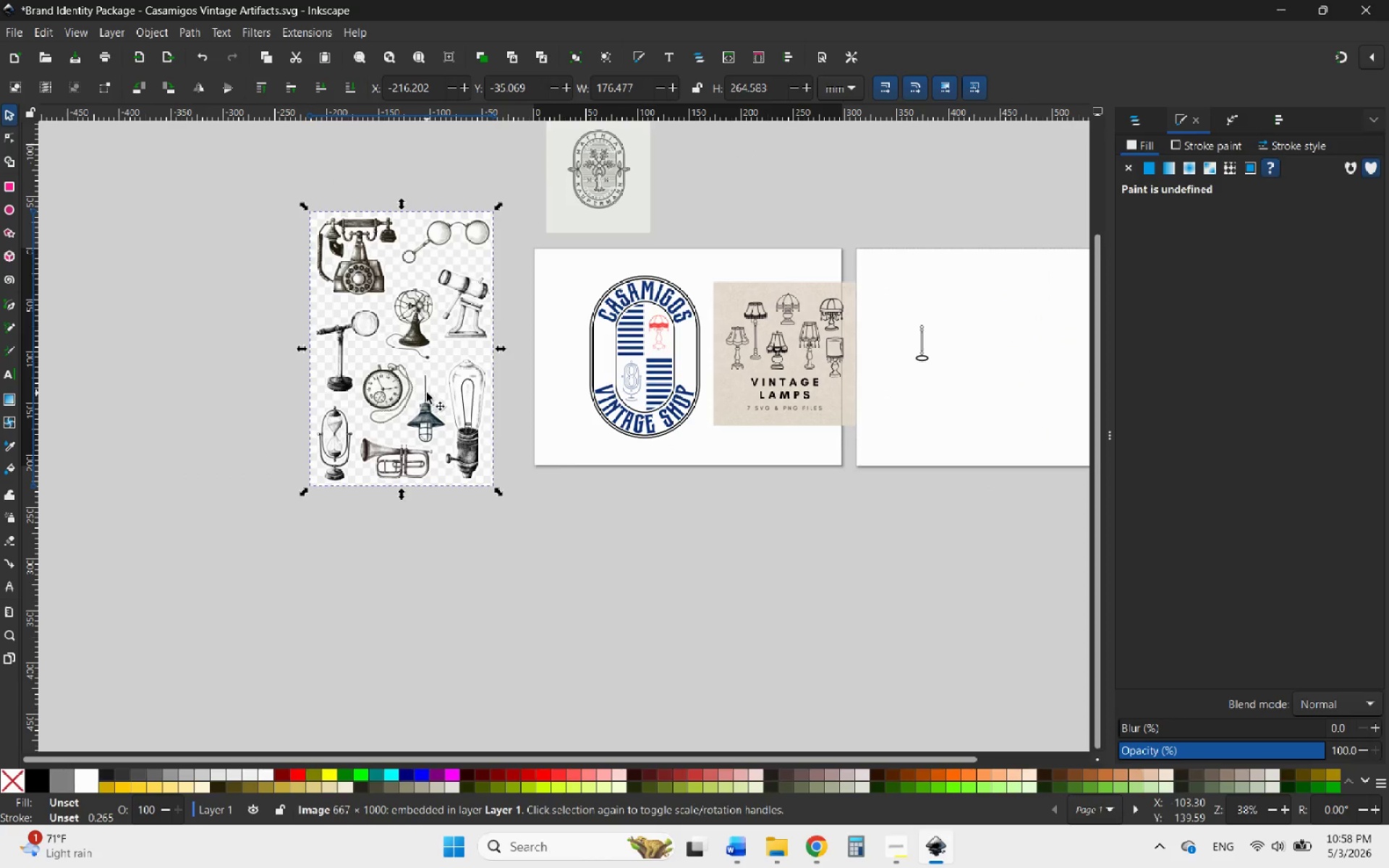 
key(Delete)
 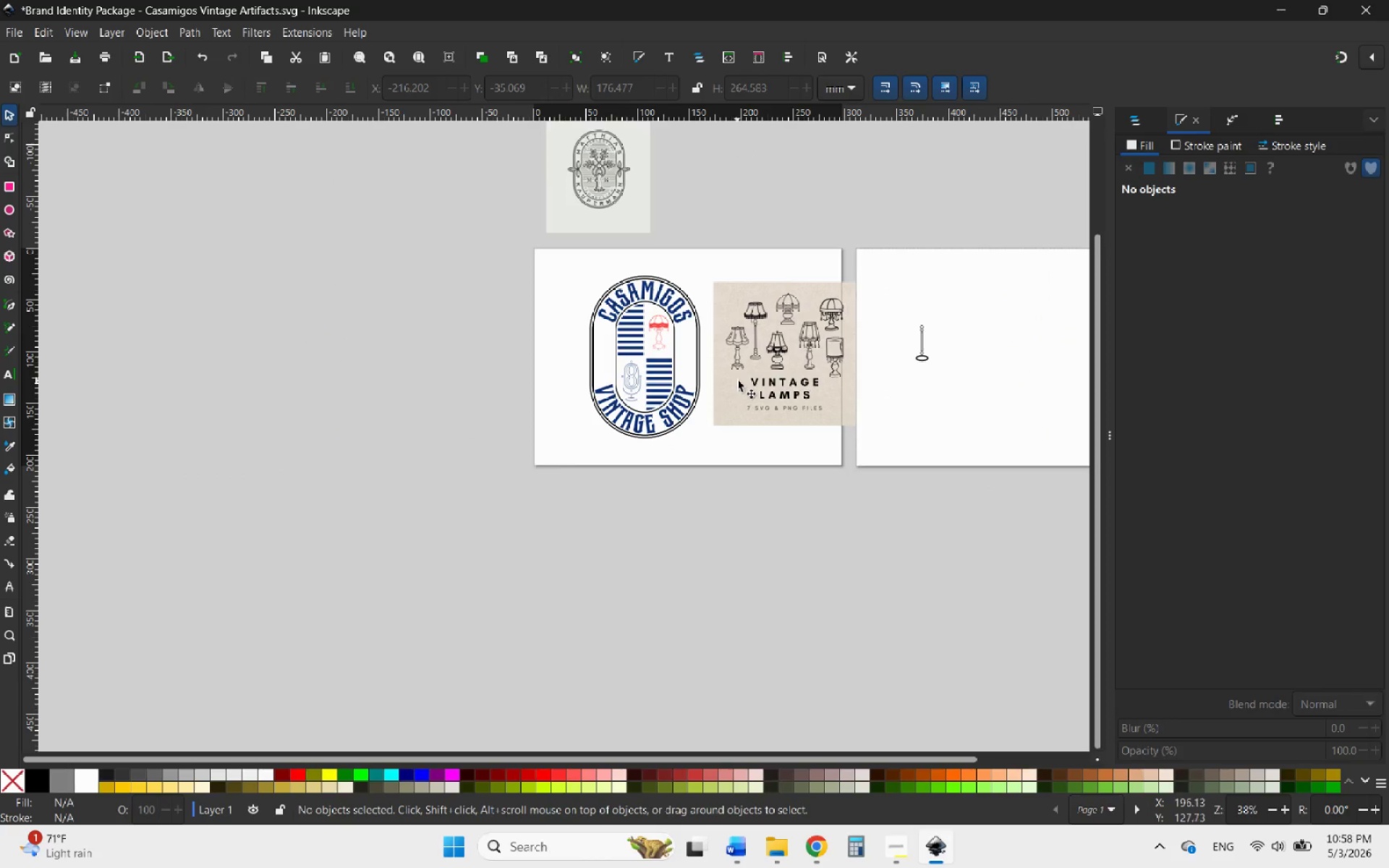 
left_click_drag(start_coordinate=[769, 373], to_coordinate=[761, 468])
 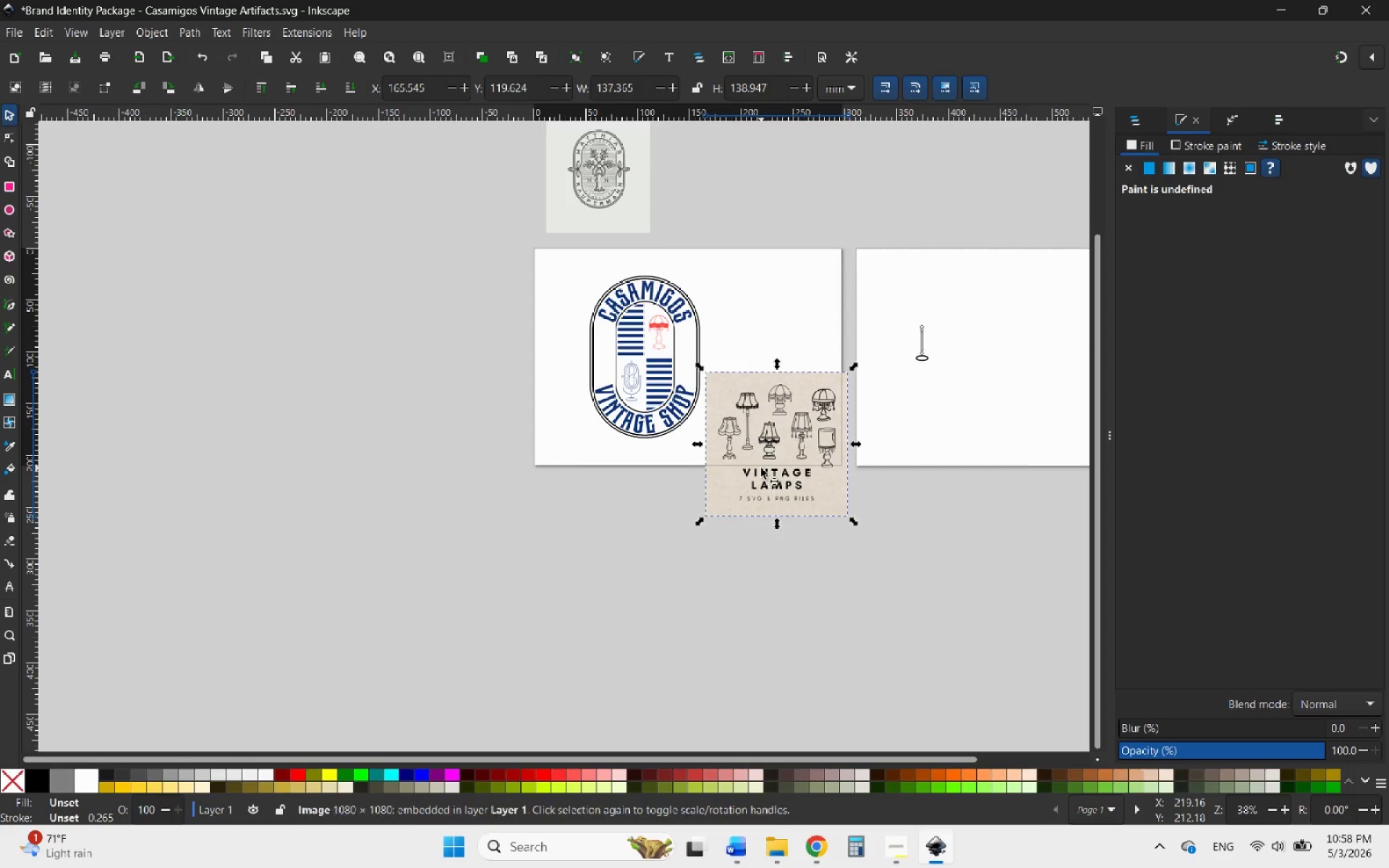 
key(Delete)
 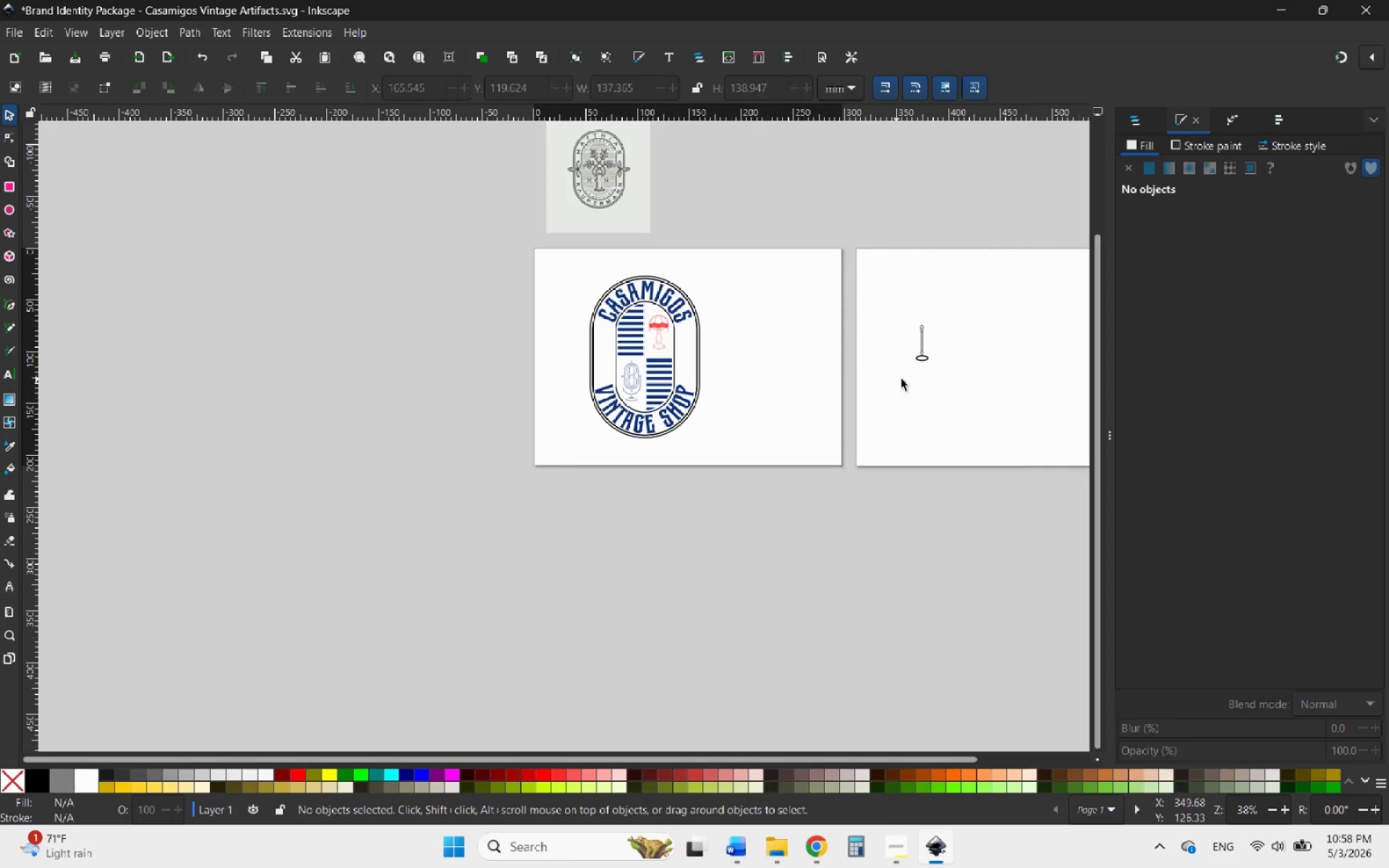 
left_click_drag(start_coordinate=[955, 405], to_coordinate=[880, 312])
 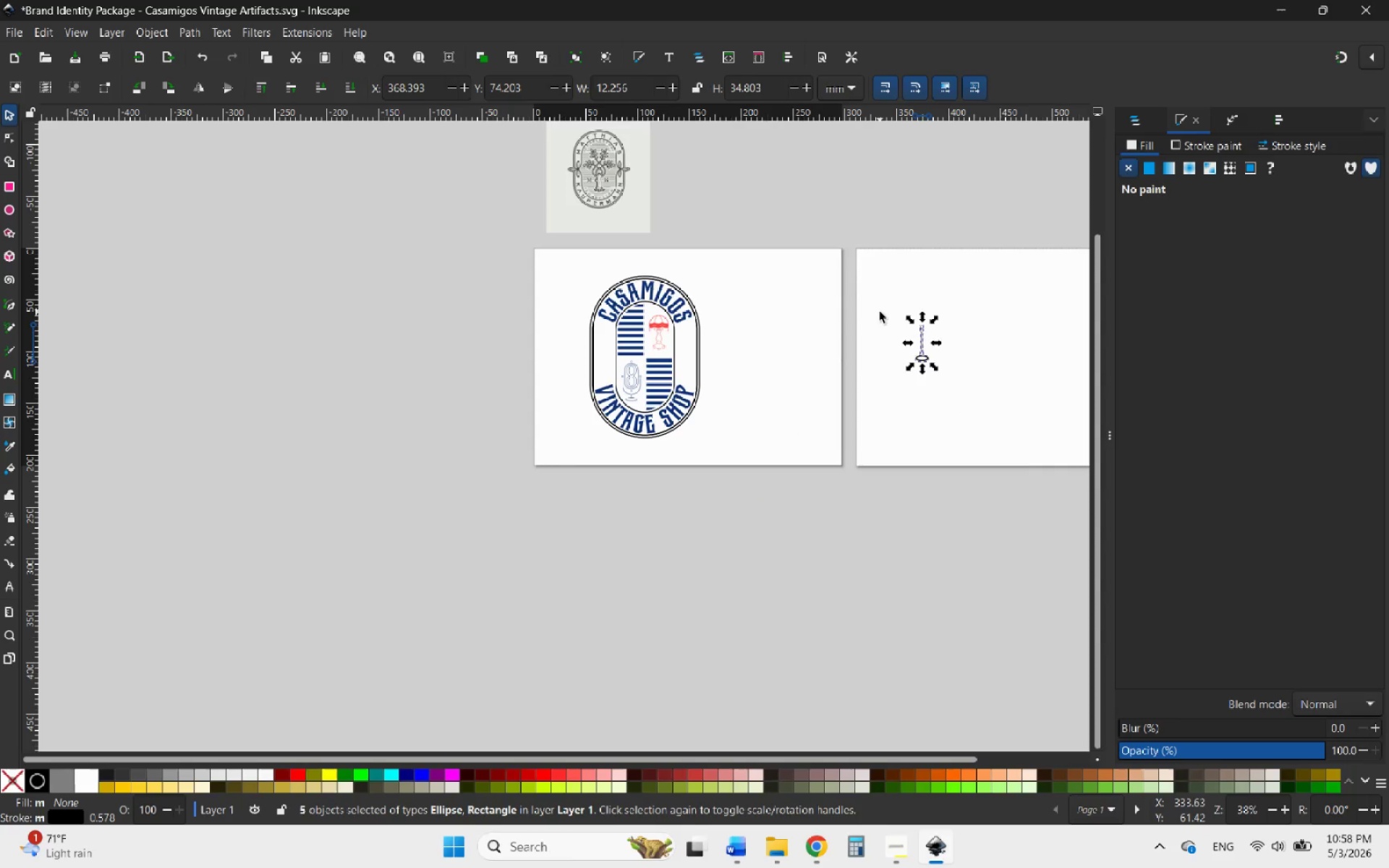 
key(Delete)
 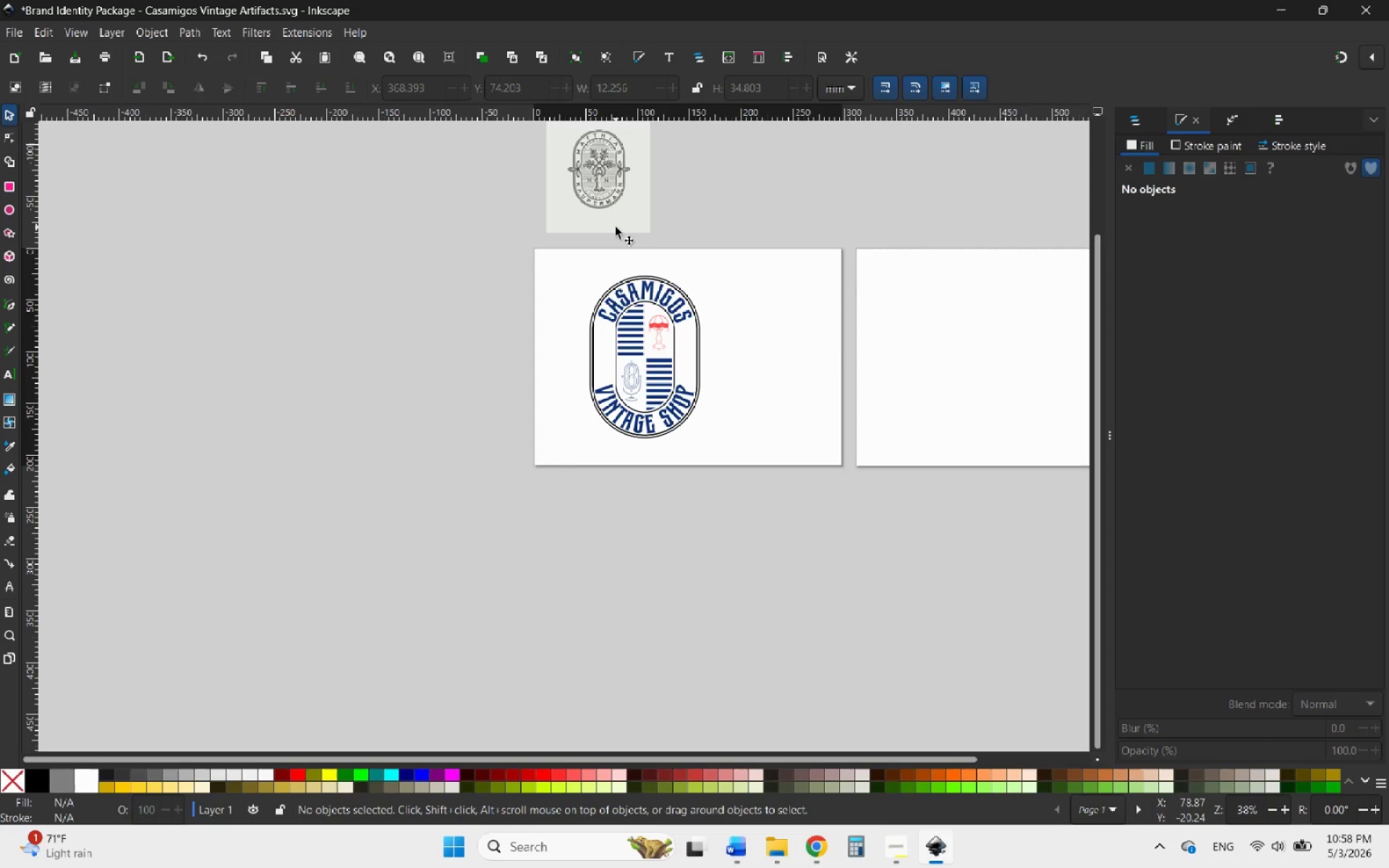 
wait(18.89)
 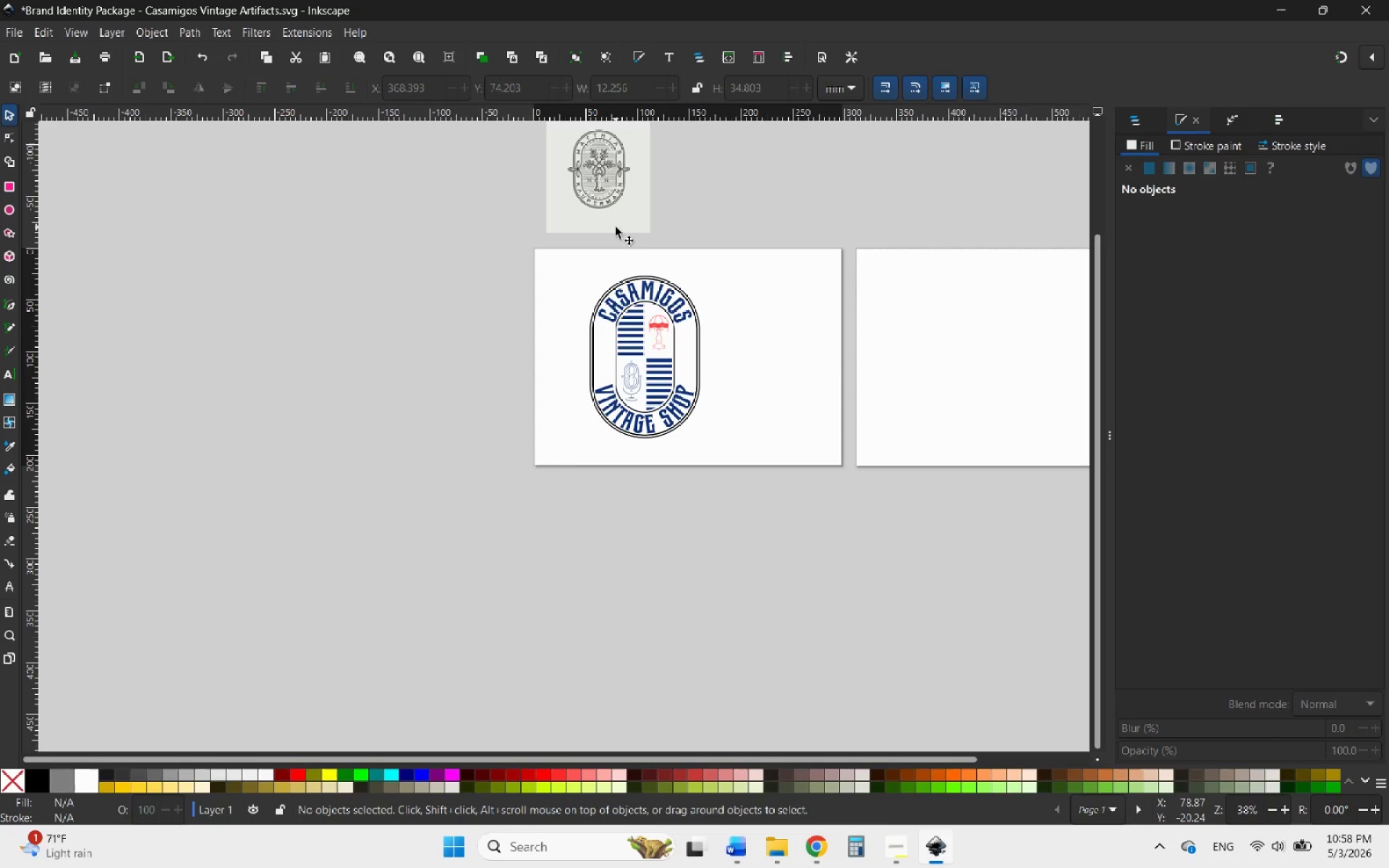 
hold_key(key=AltLeft, duration=1.23)
scroll: coordinate [644, 352], scroll_direction: up, amount: 2.0
 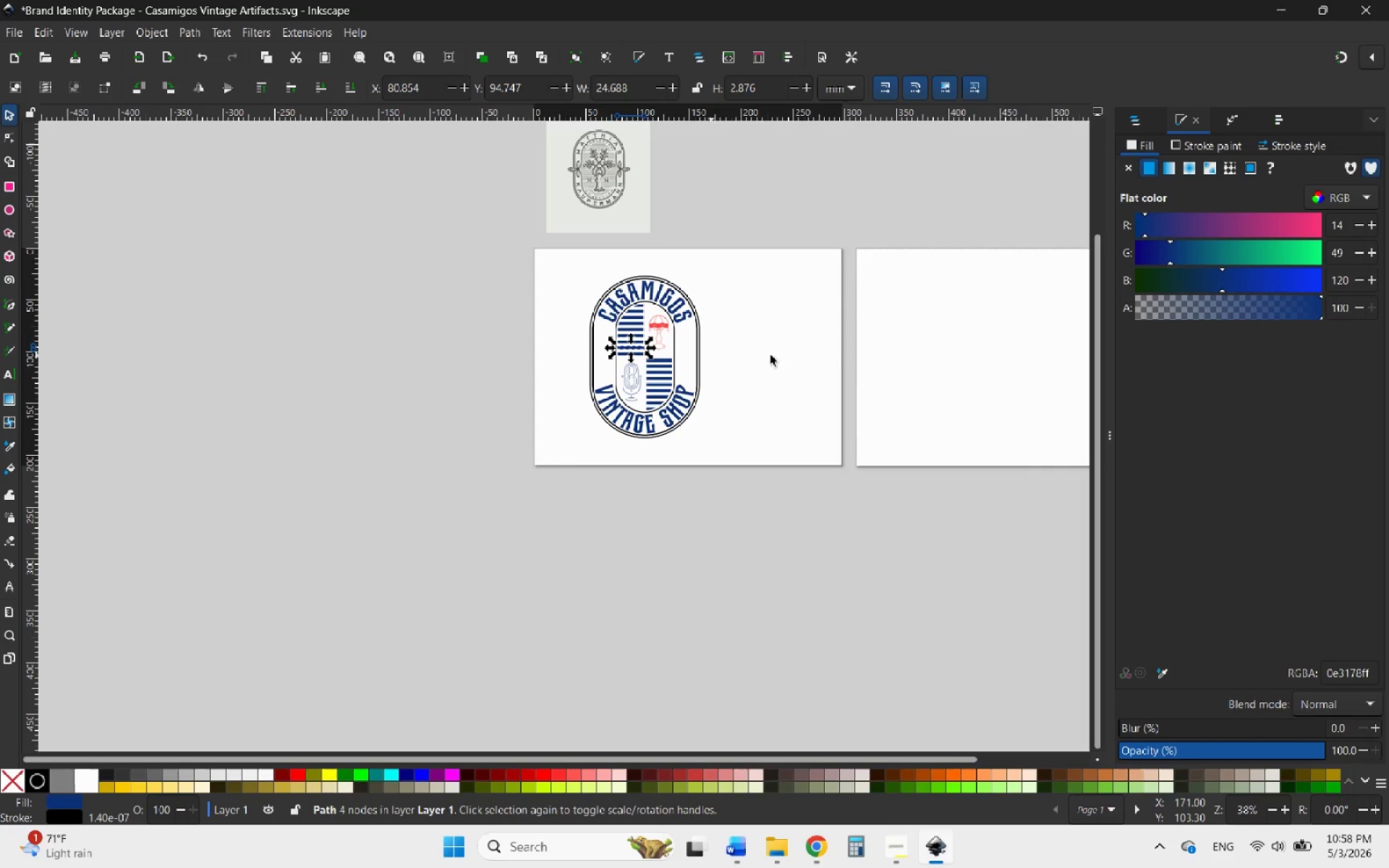 
left_click([799, 355])
 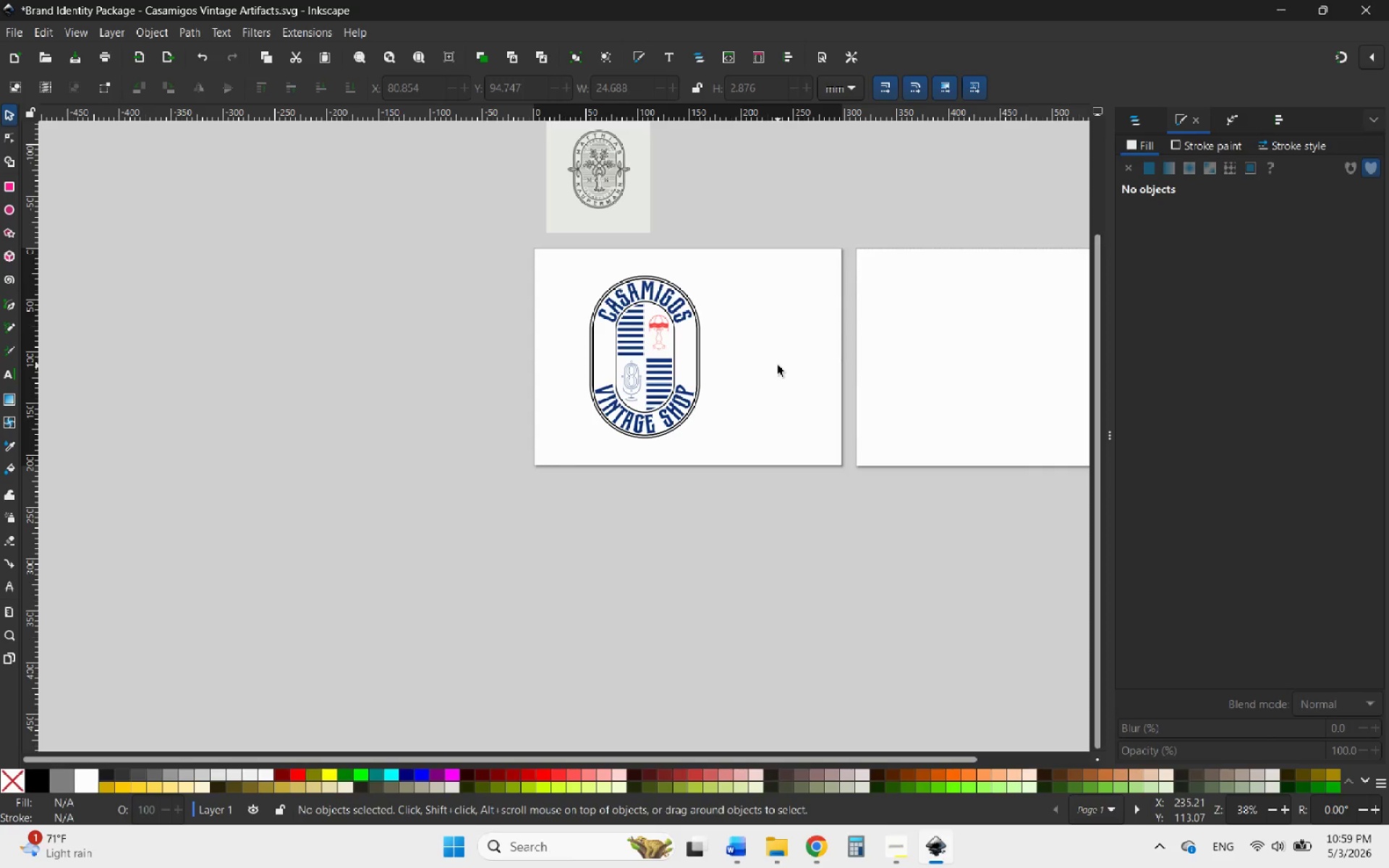 
wait(20.06)
 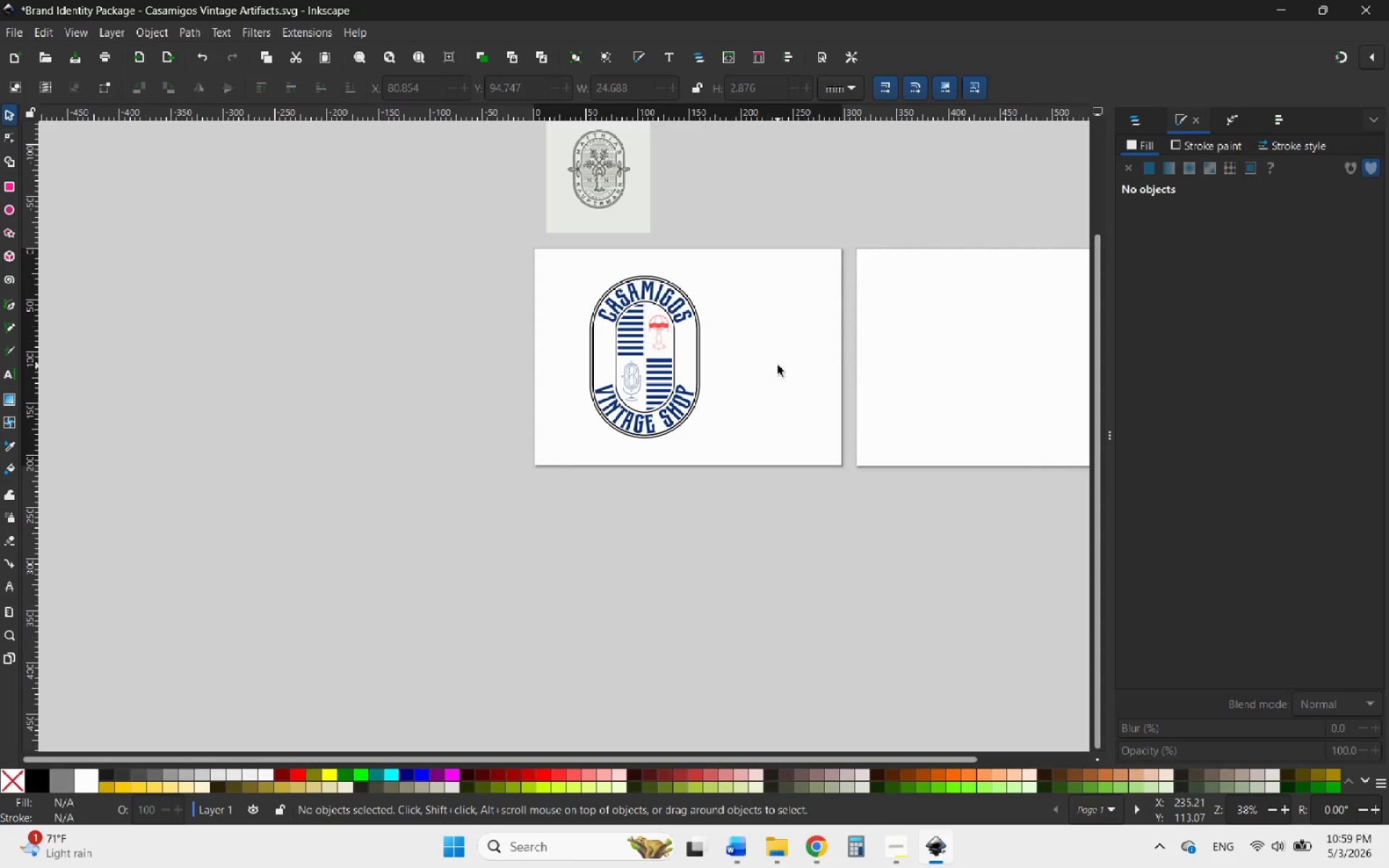 
hold_key(key=ControlLeft, duration=1.28)
scroll: coordinate [664, 344], scroll_direction: up, amount: 3.0
 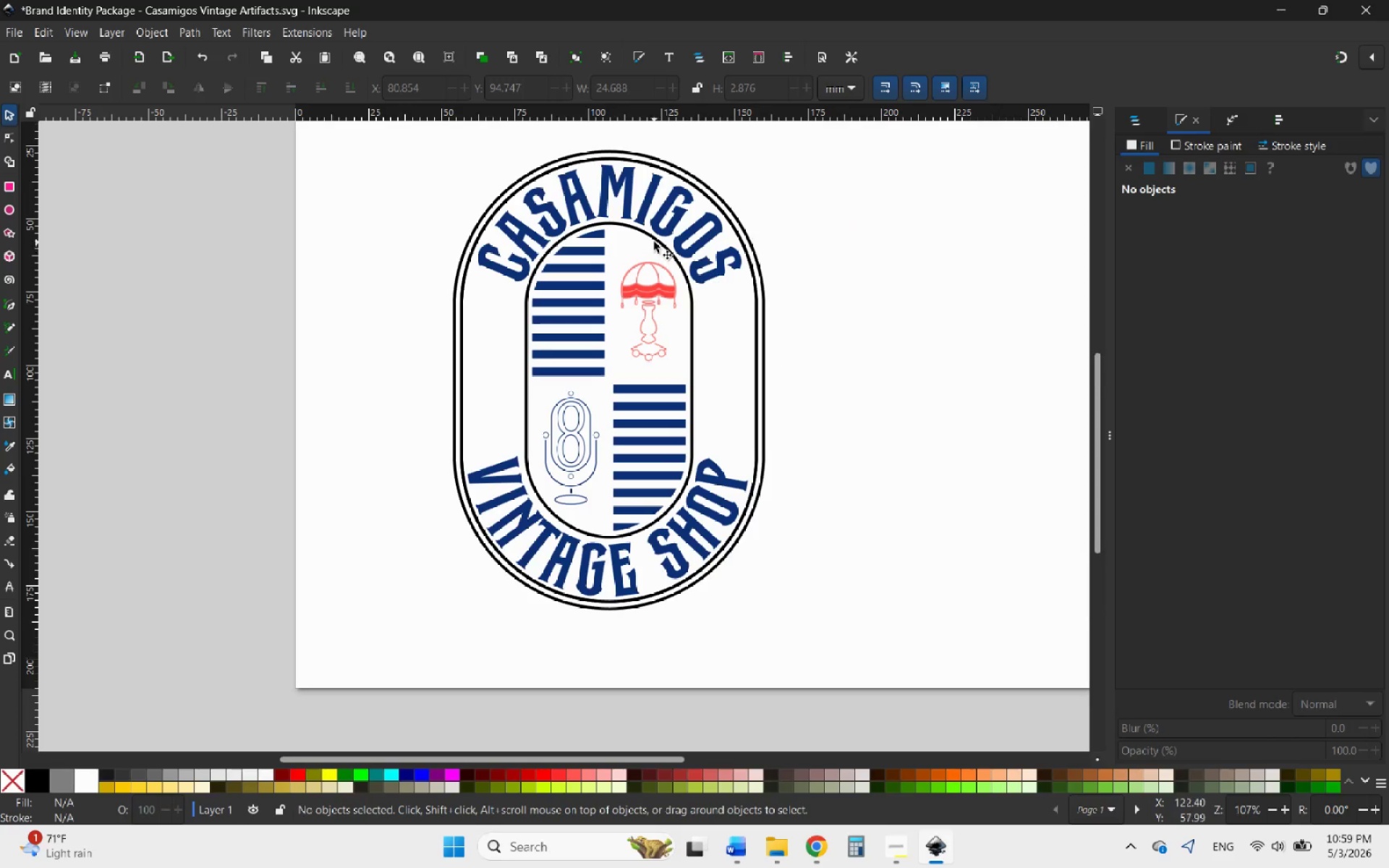 
left_click([651, 239])
 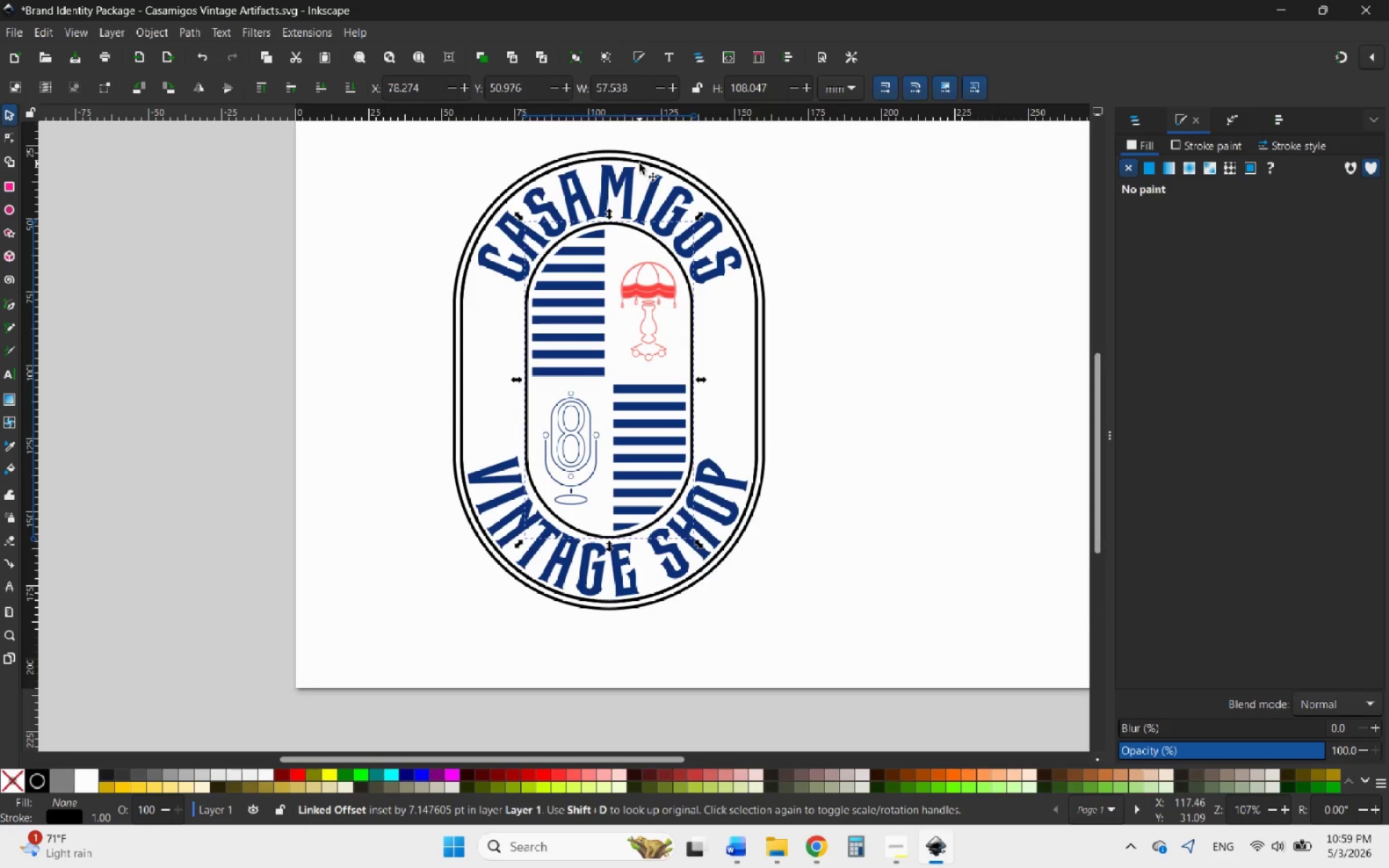 
hold_key(key=ShiftLeft, duration=2.27)
left_click([640, 163])
 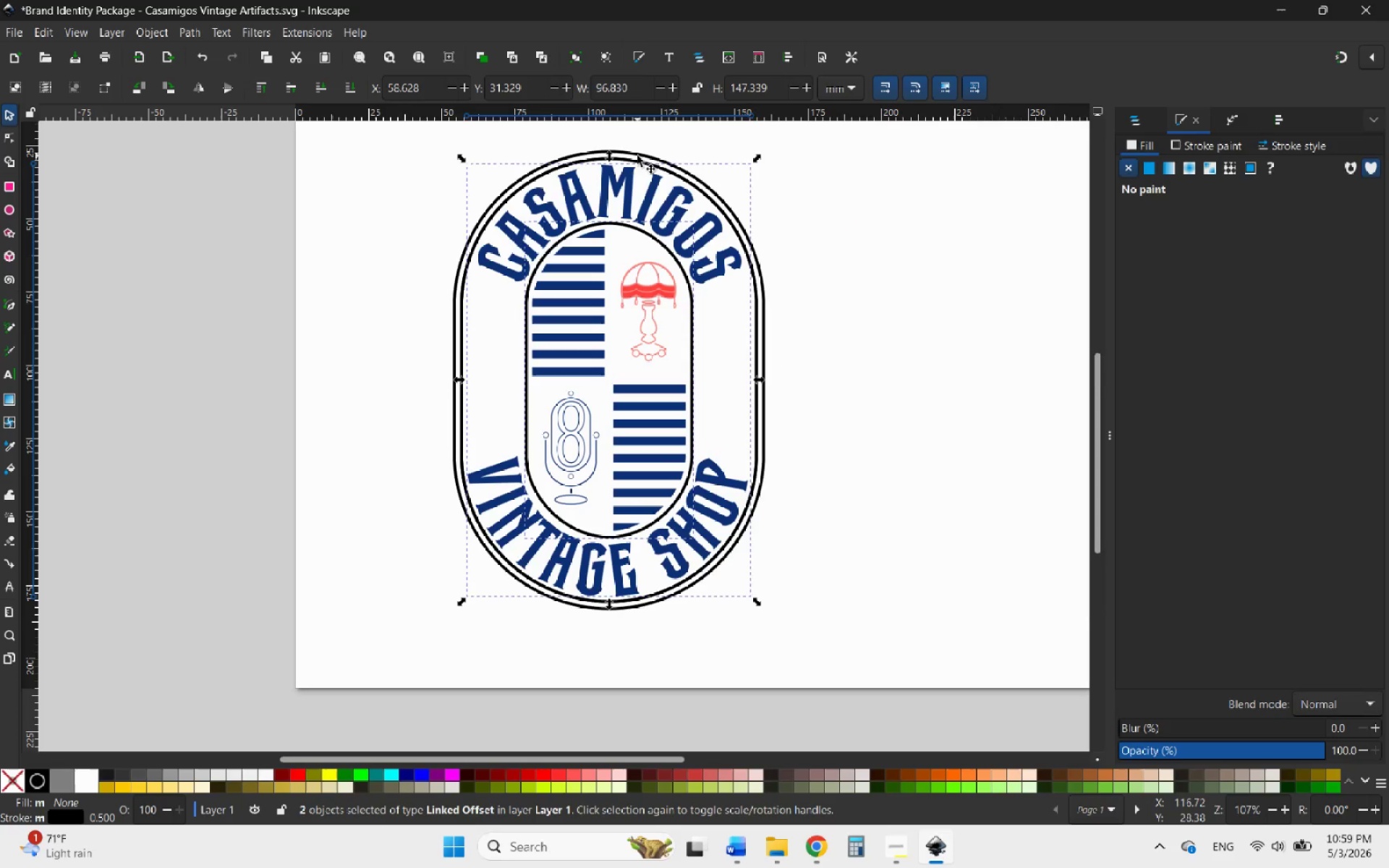 
left_click([637, 156])
 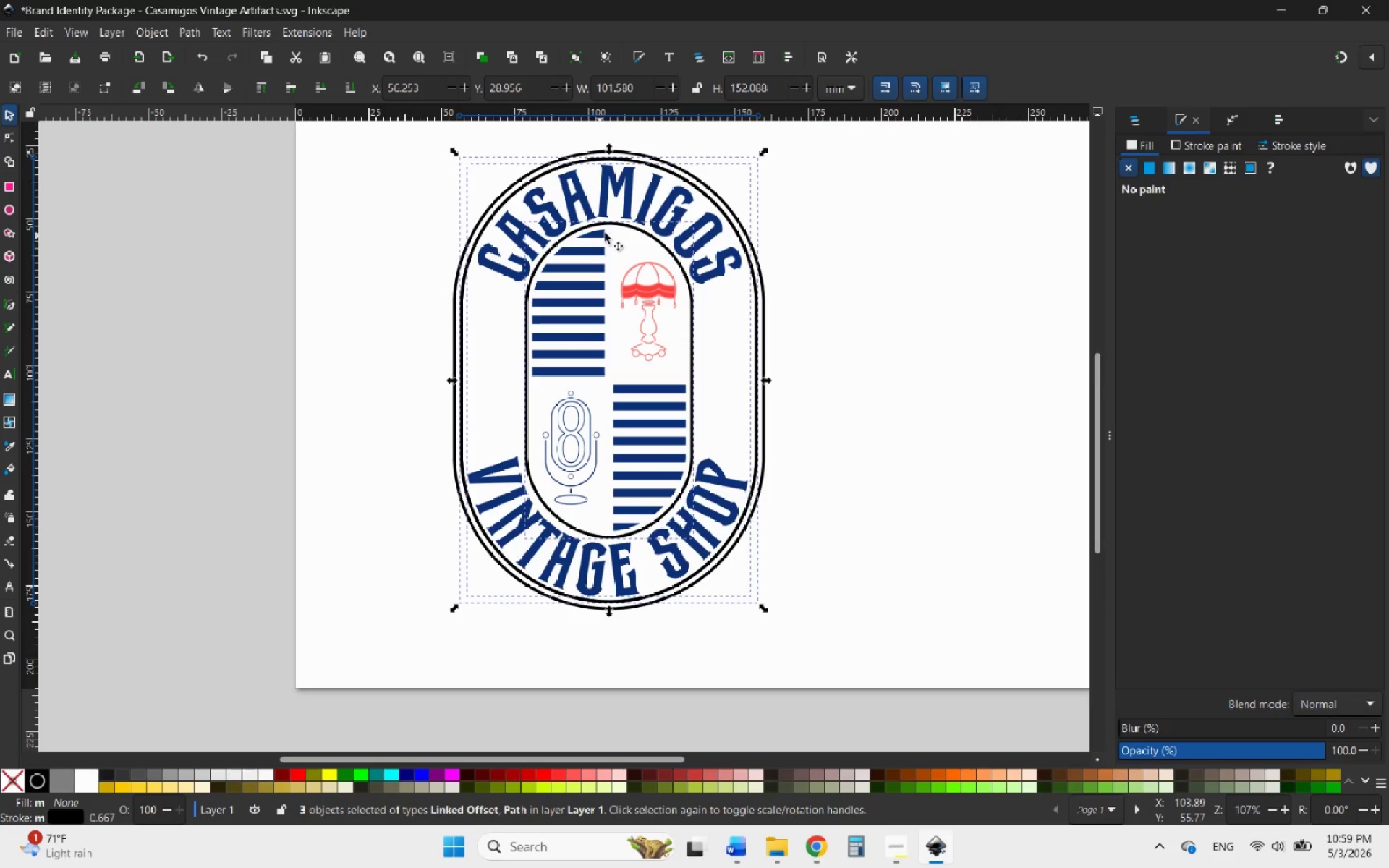 
left_click([846, 319])
 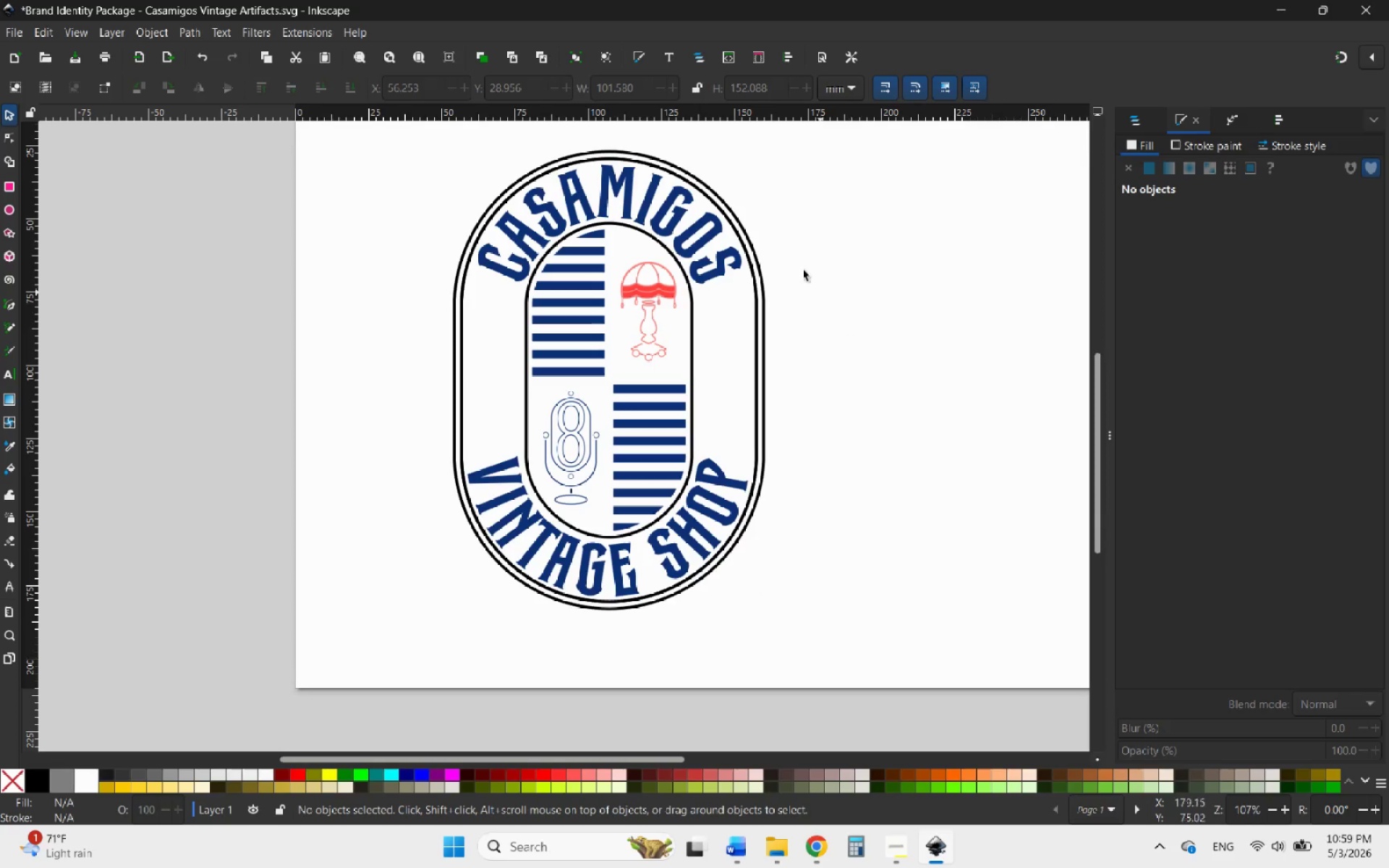 
hold_key(key=ControlLeft, duration=0.59)
scroll: coordinate [665, 147], scroll_direction: up, amount: 2.0
 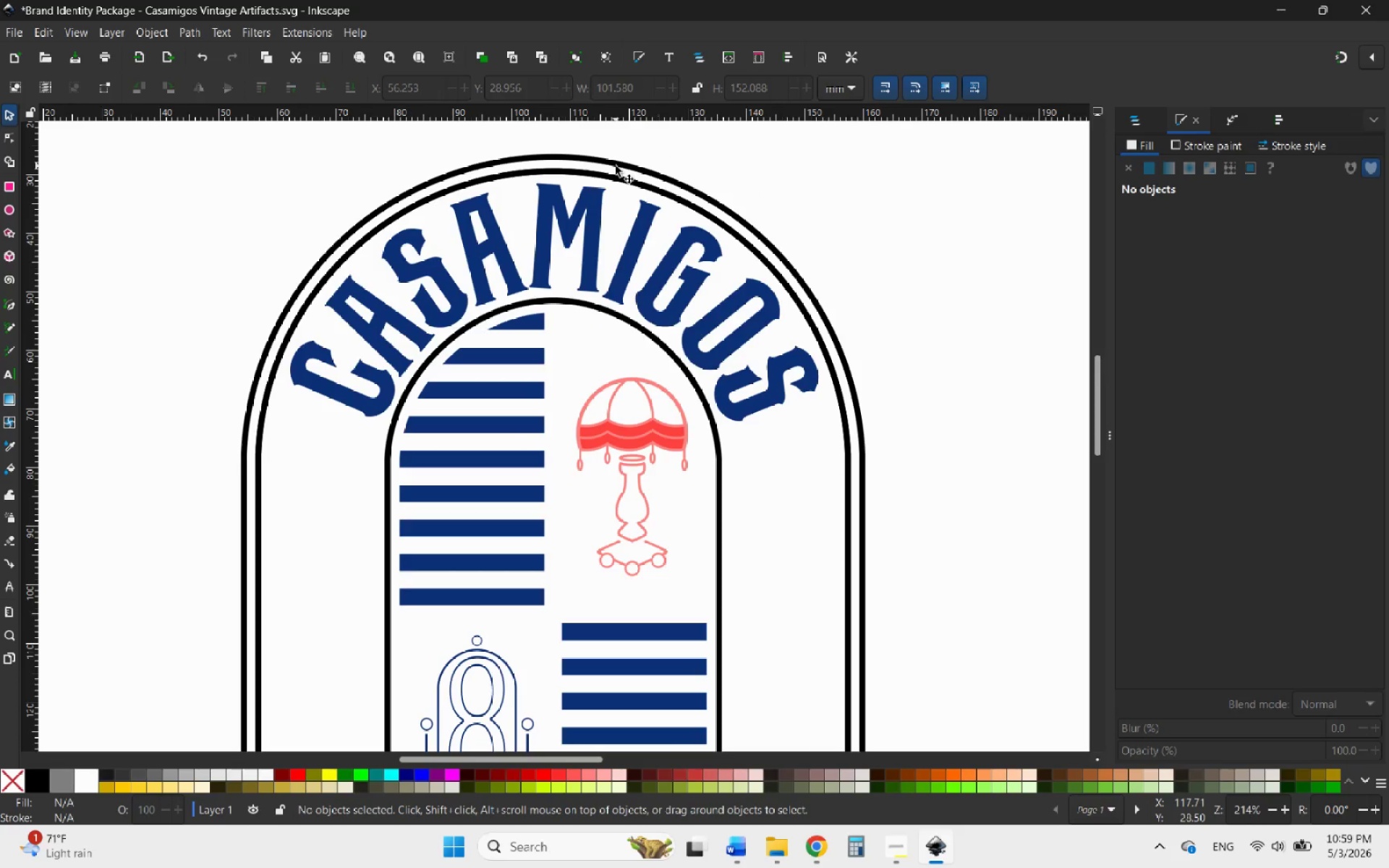 
left_click([616, 166])
 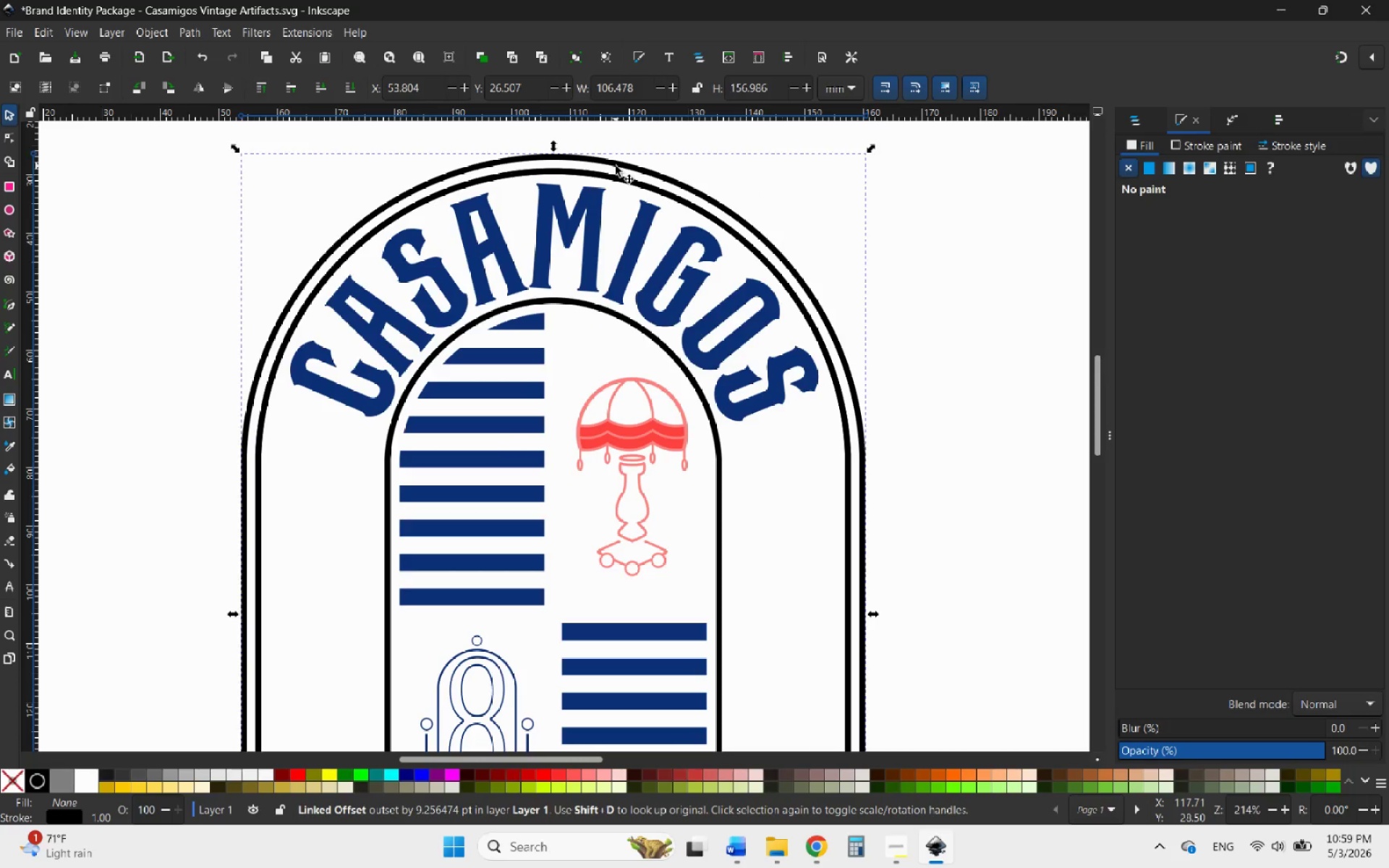 
hold_key(key=ShiftLeft, duration=2.27)
left_click([637, 184])
 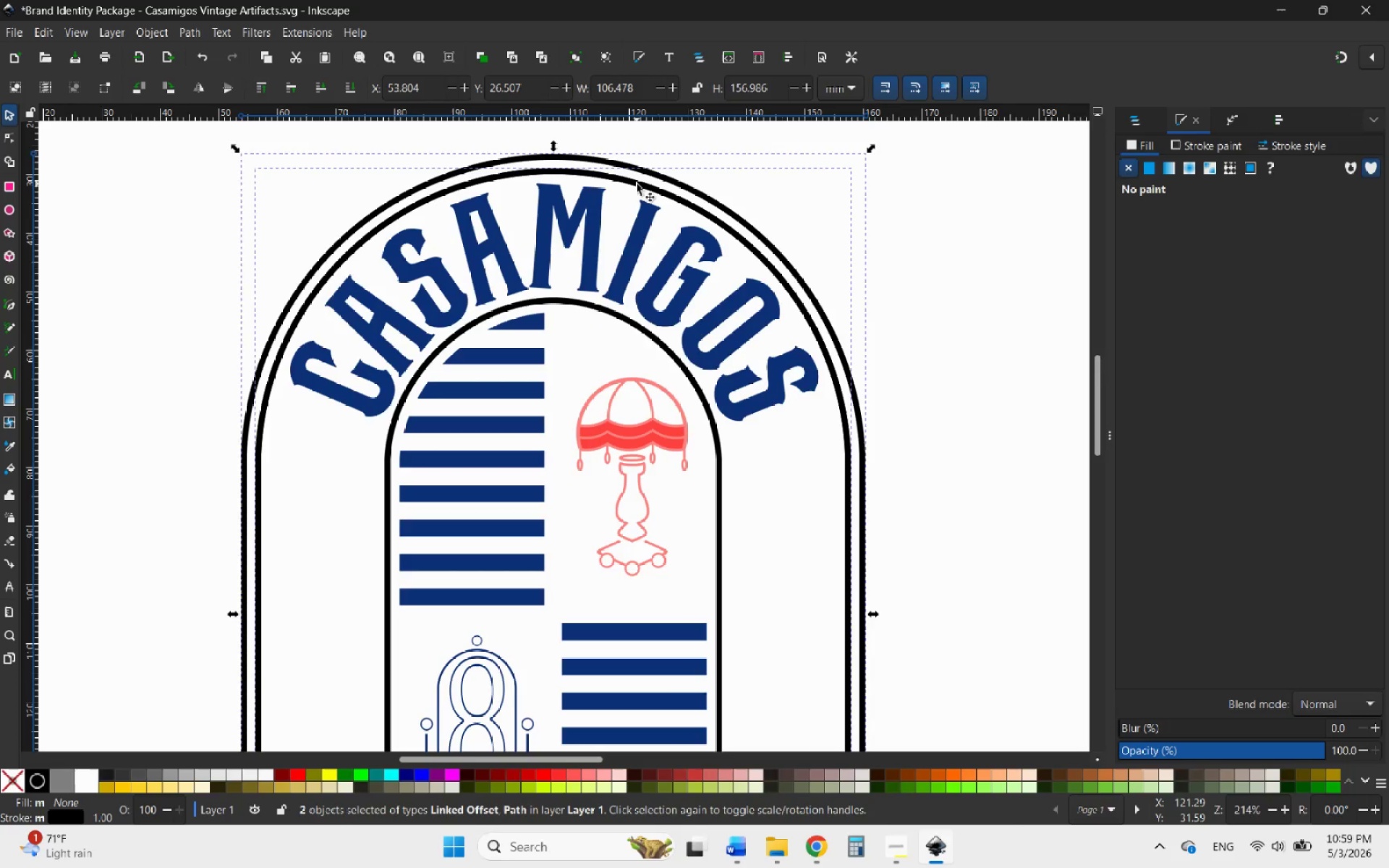 
hold_key(key=ShiftLeft, duration=1.39)
left_click([587, 305])
 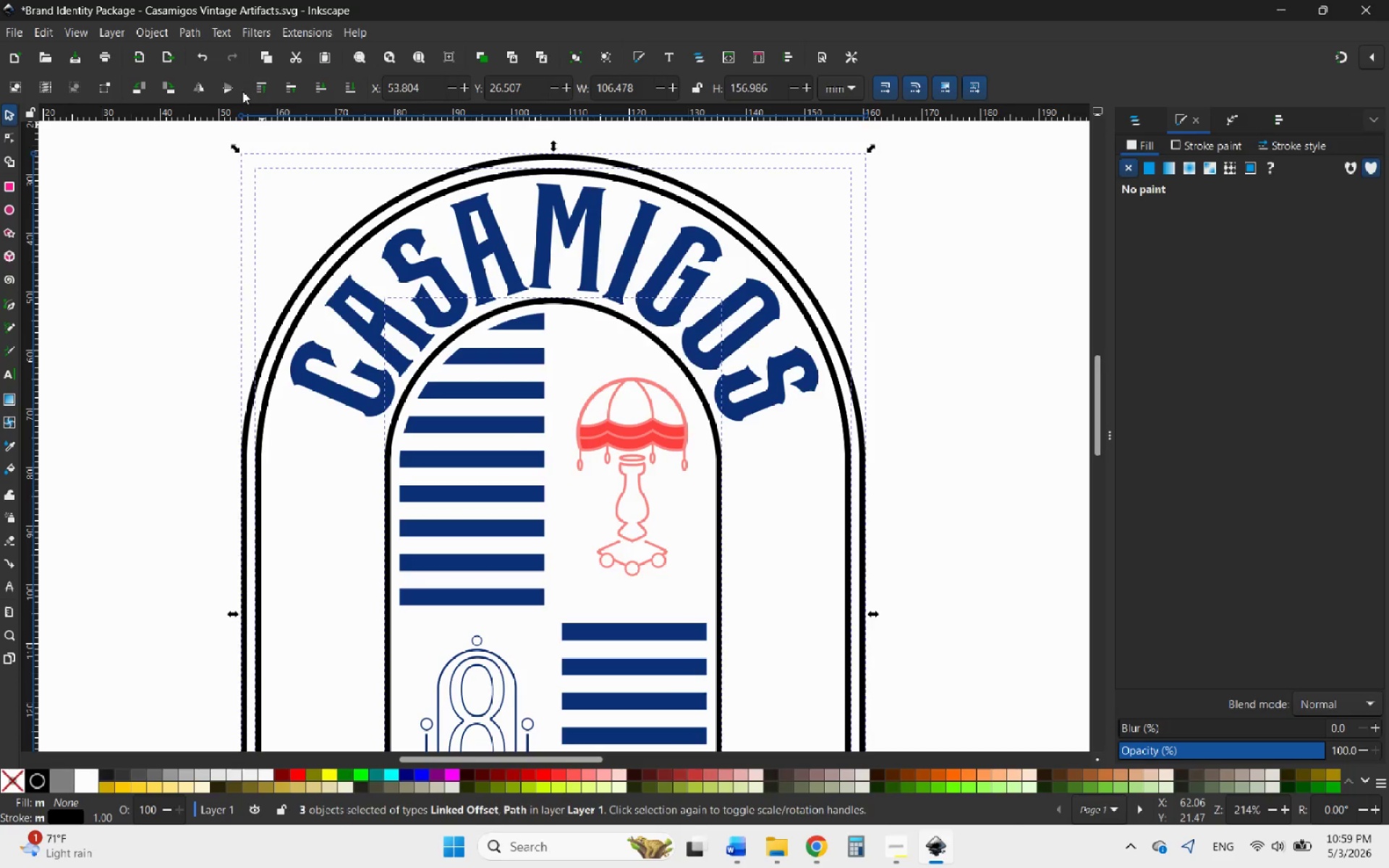 
left_click([160, 32])
 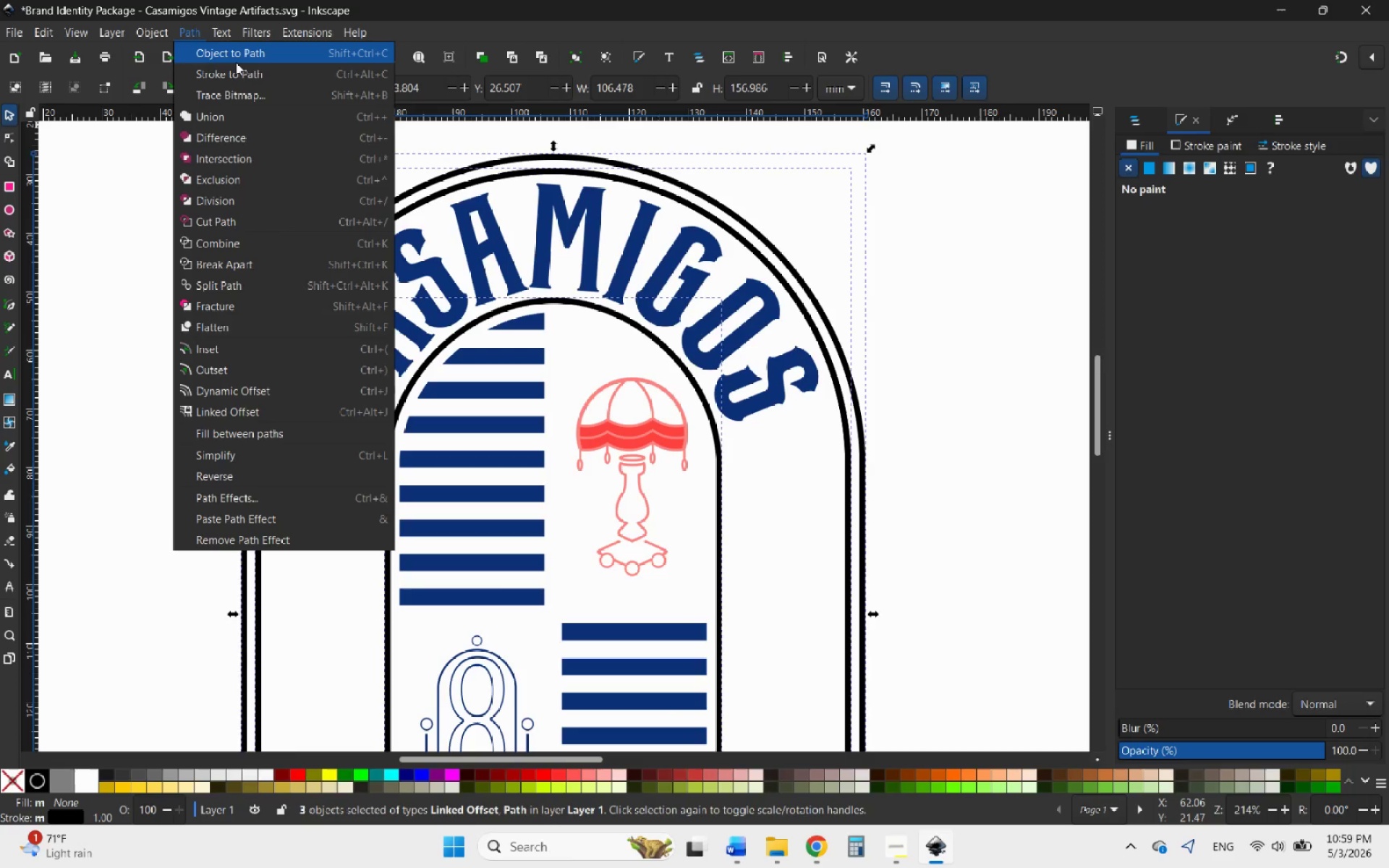 
left_click([229, 78])
 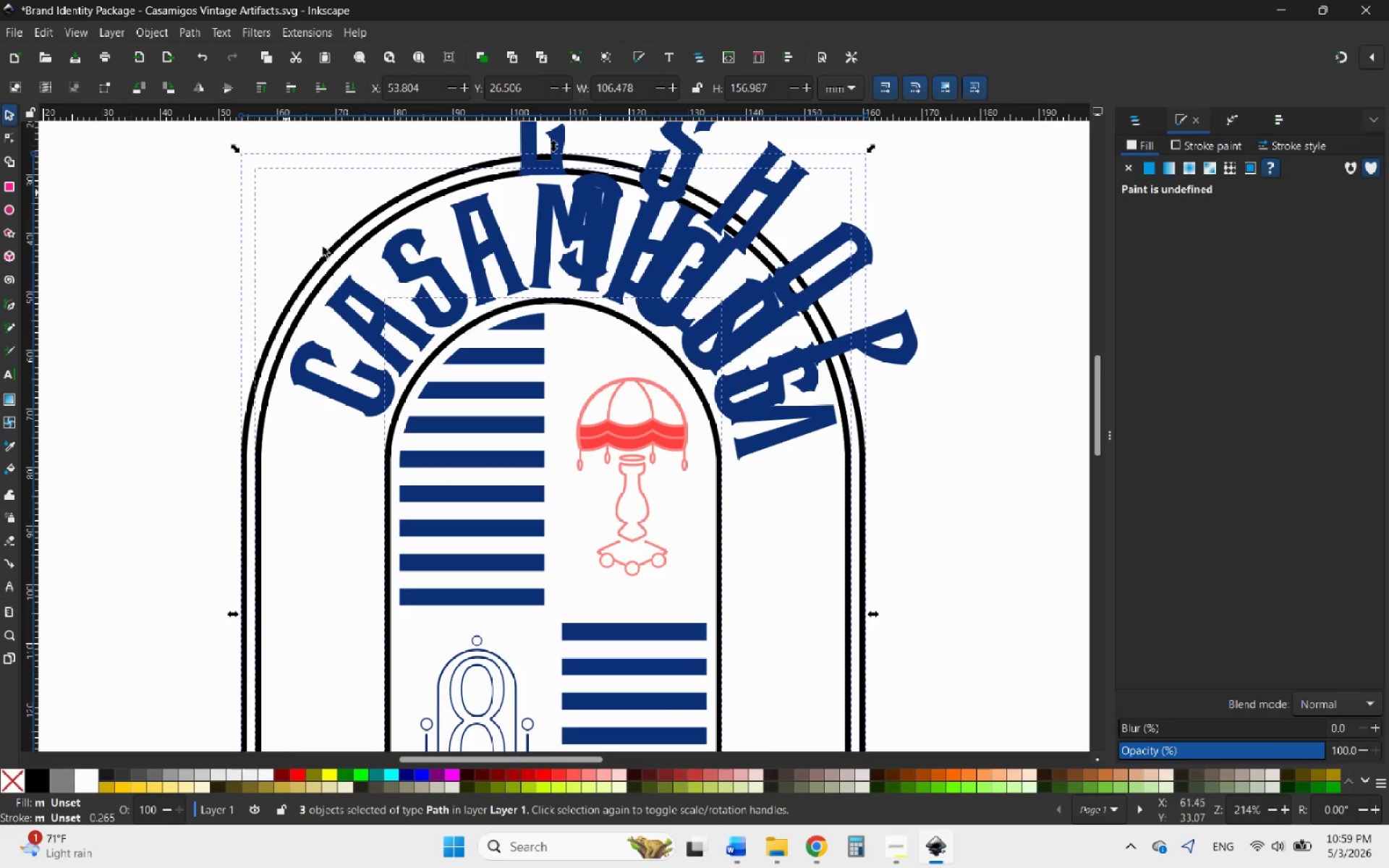 
key(Control+Z)
 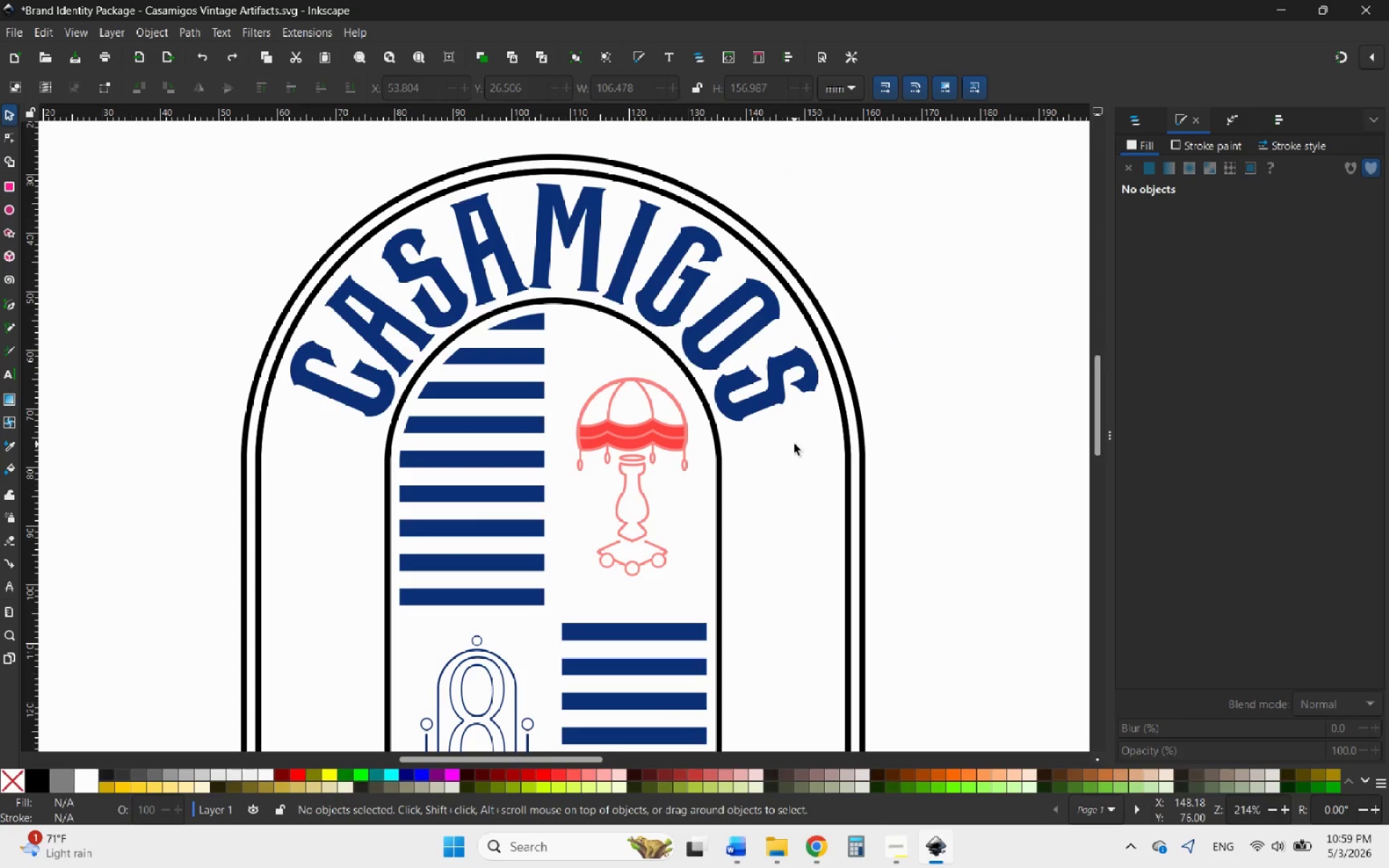 
left_click([792, 470])
 